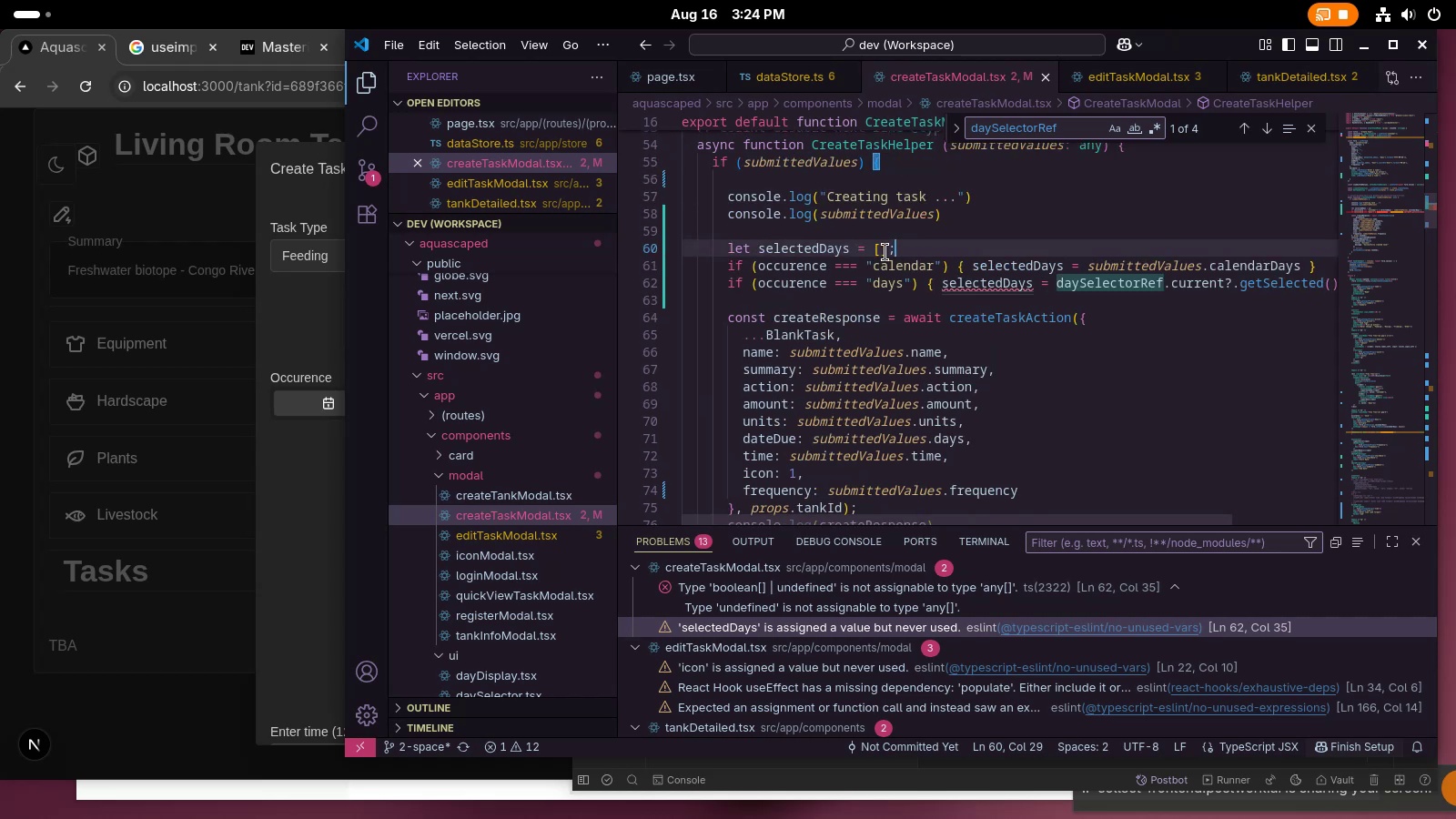 
left_click([854, 251])
 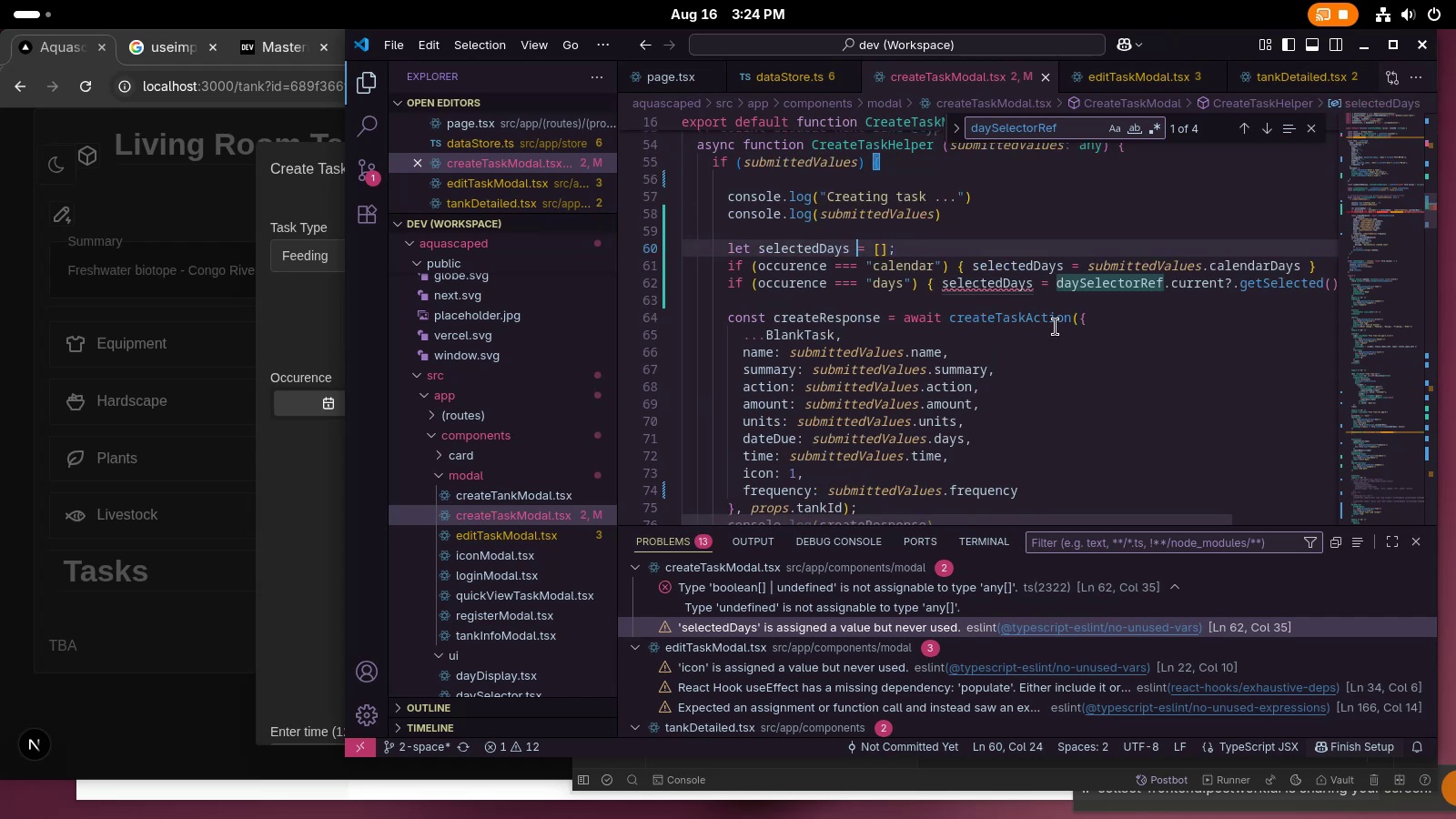 
key(Alt+AltRight)
 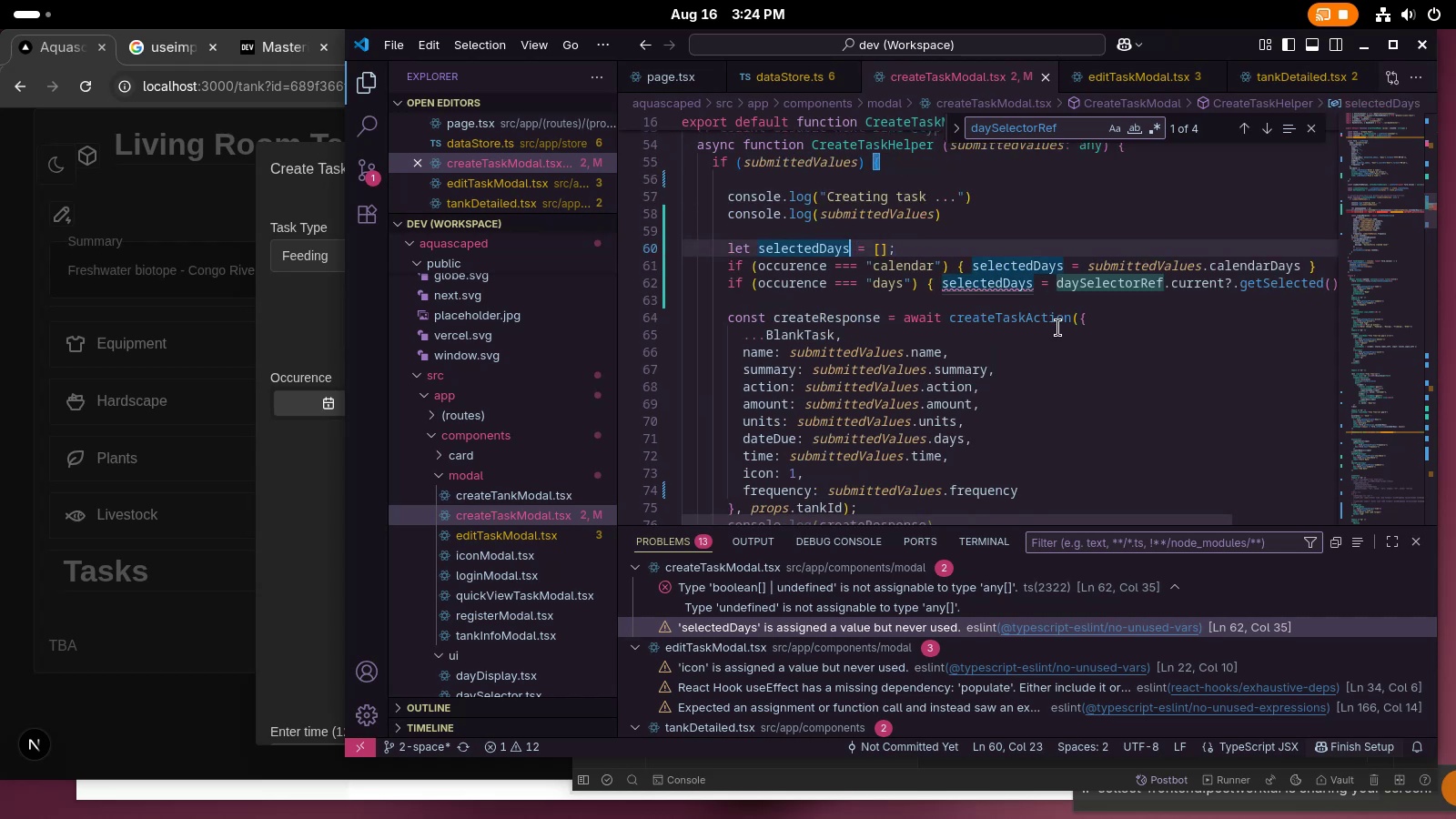 
key(Shift+Semicolon)
 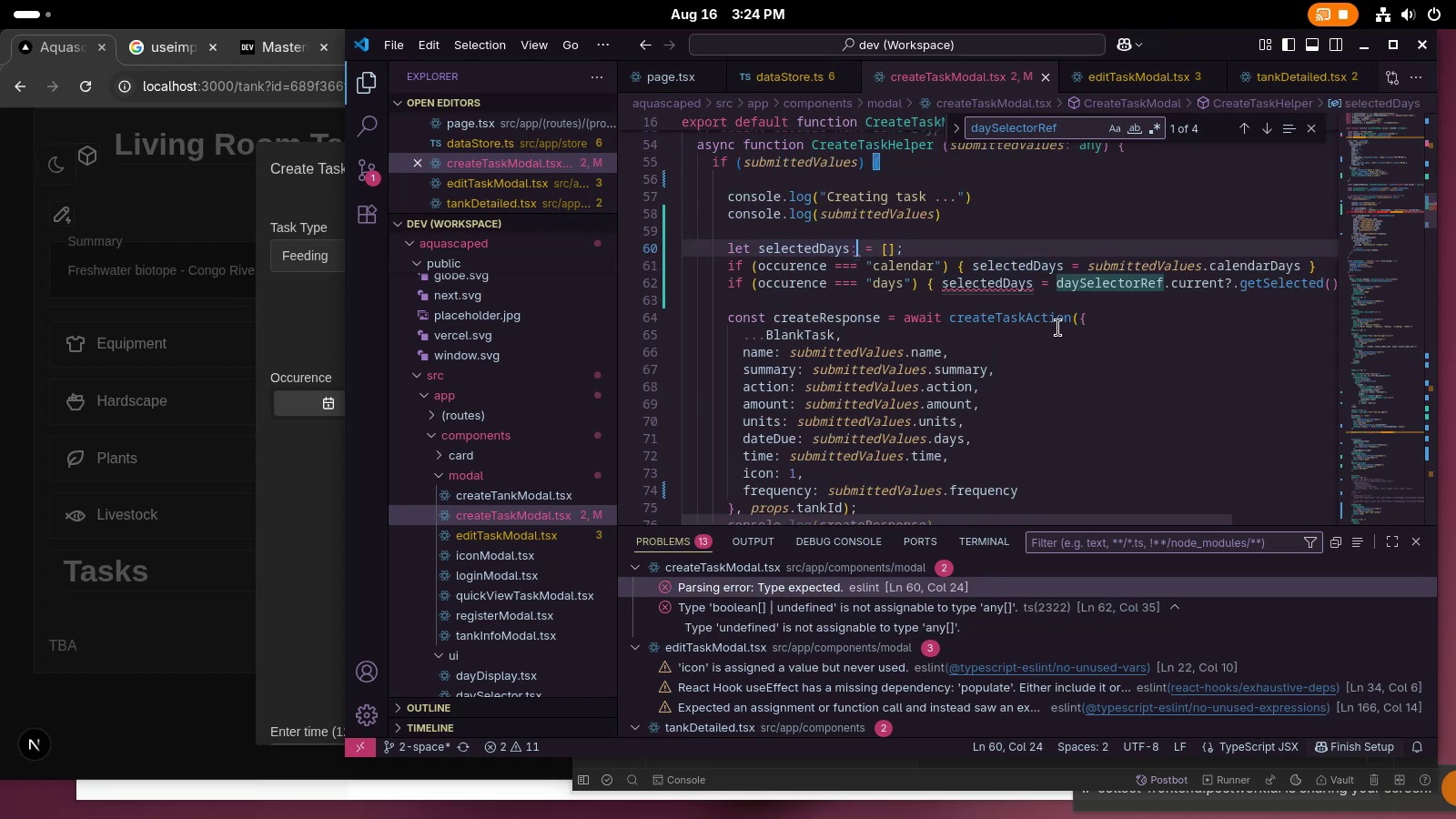 
key(Shift+Space)
 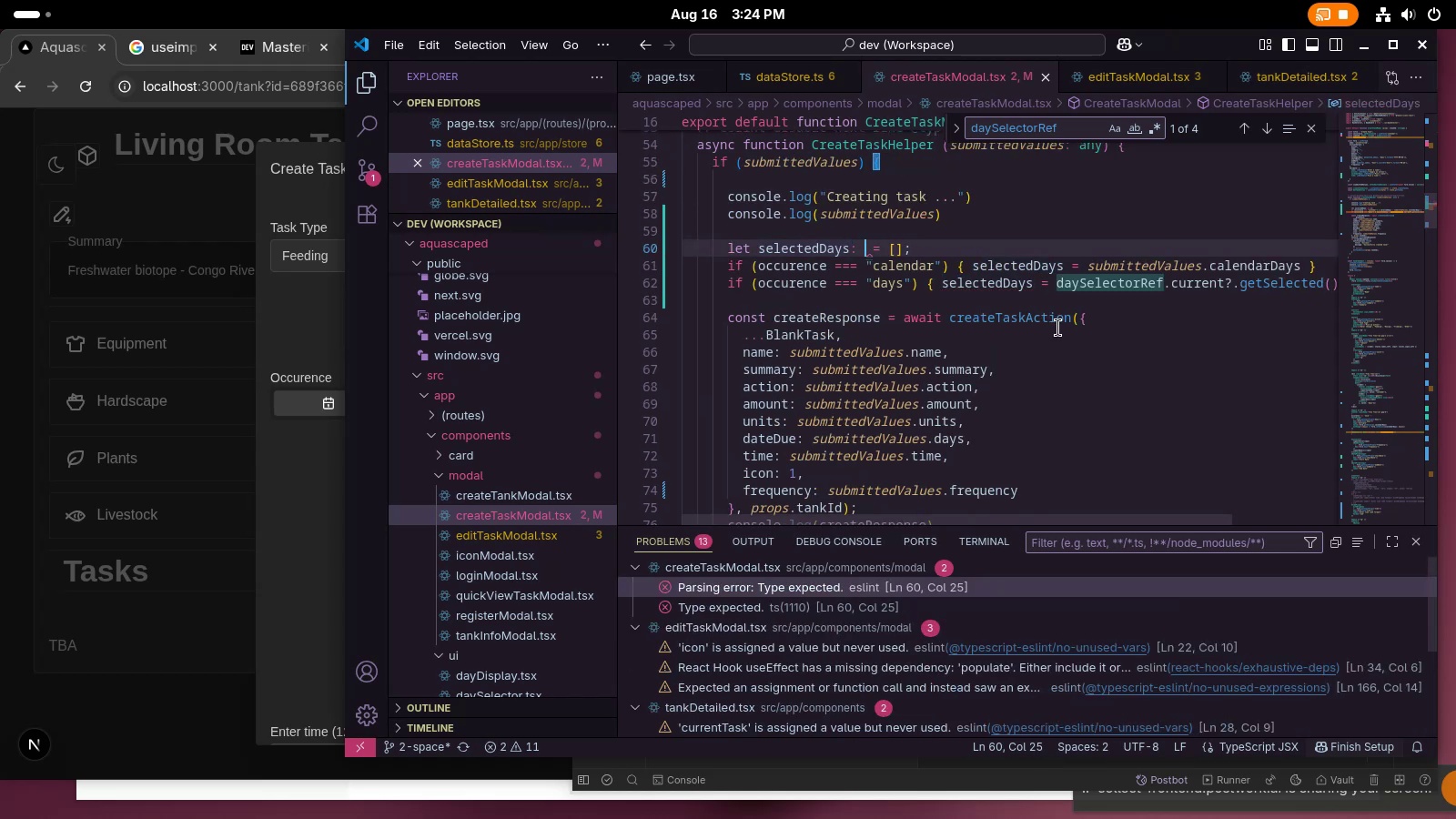 
hold_key(key=ShiftLeft, duration=0.84)
 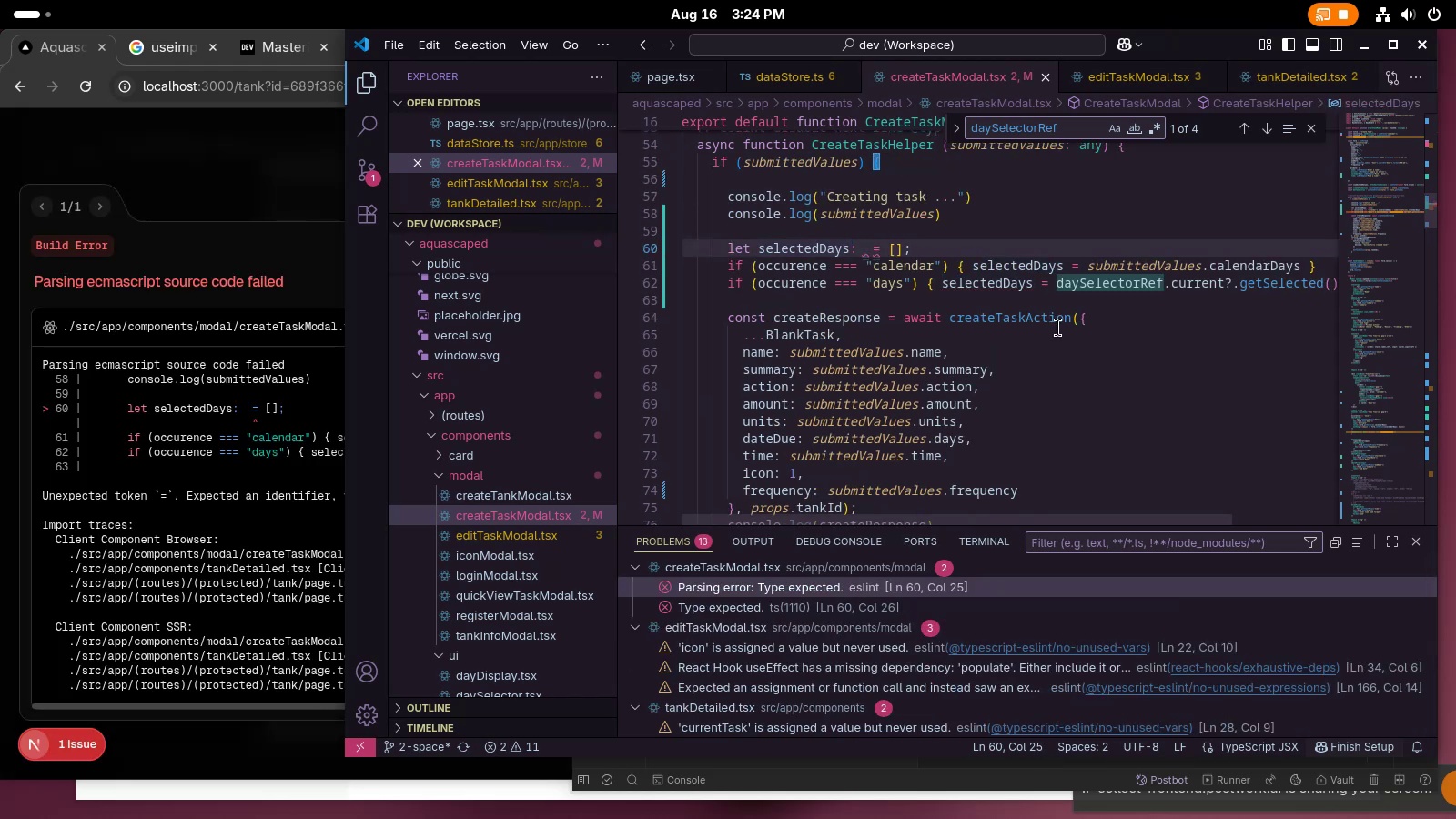 
key(BracketLeft)
 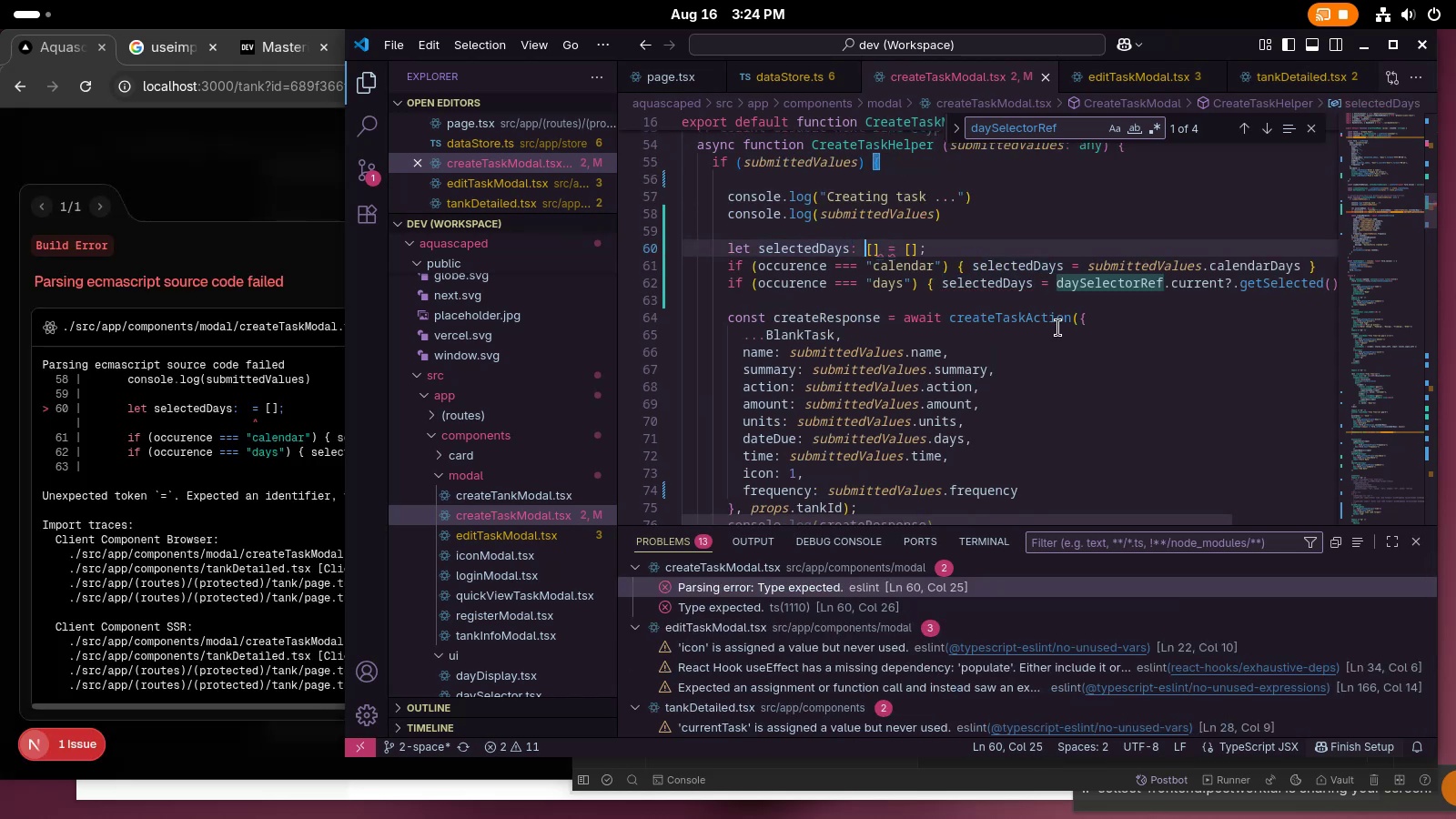 
key(Backspace)
 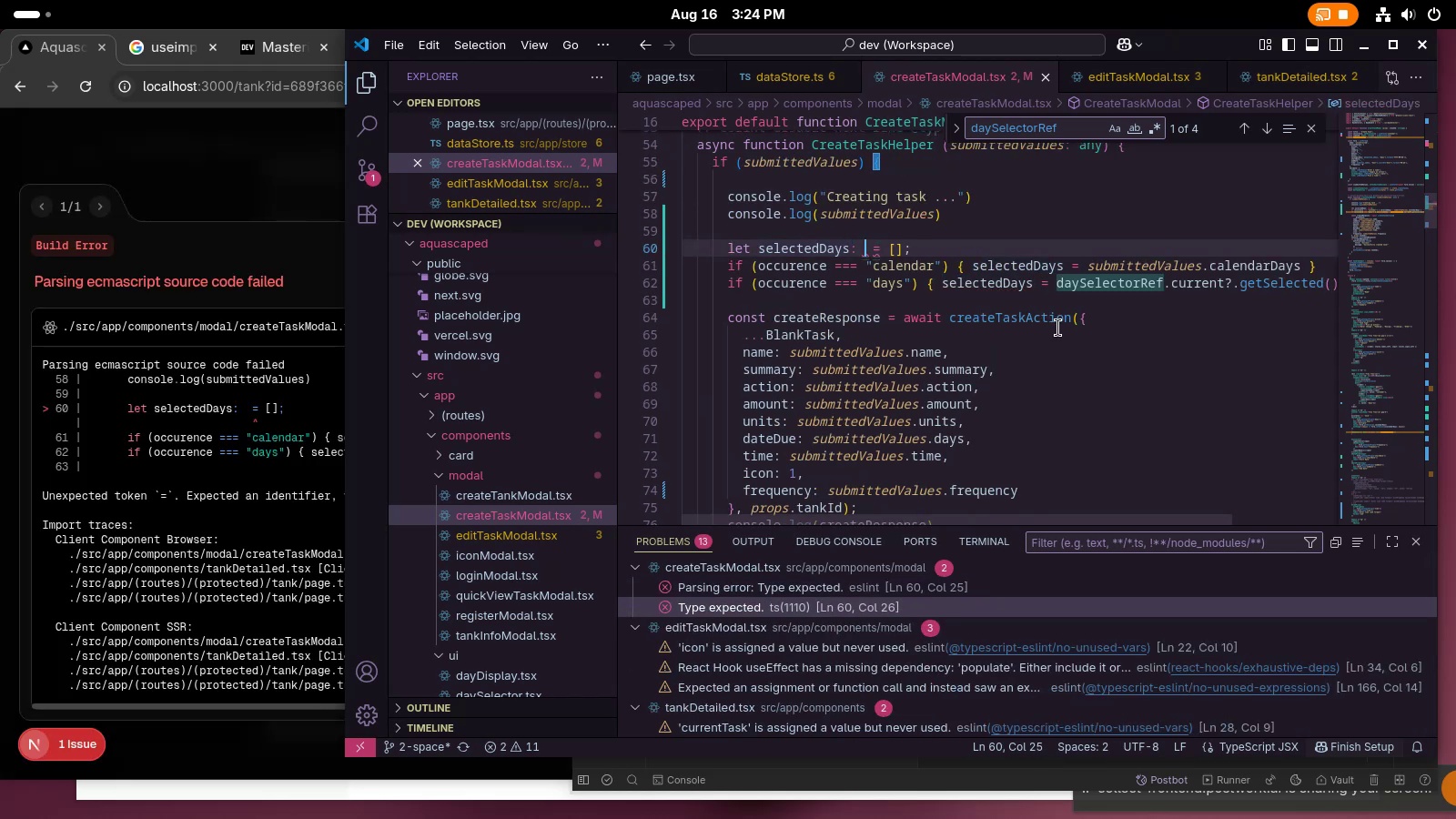 
key(Backspace)
 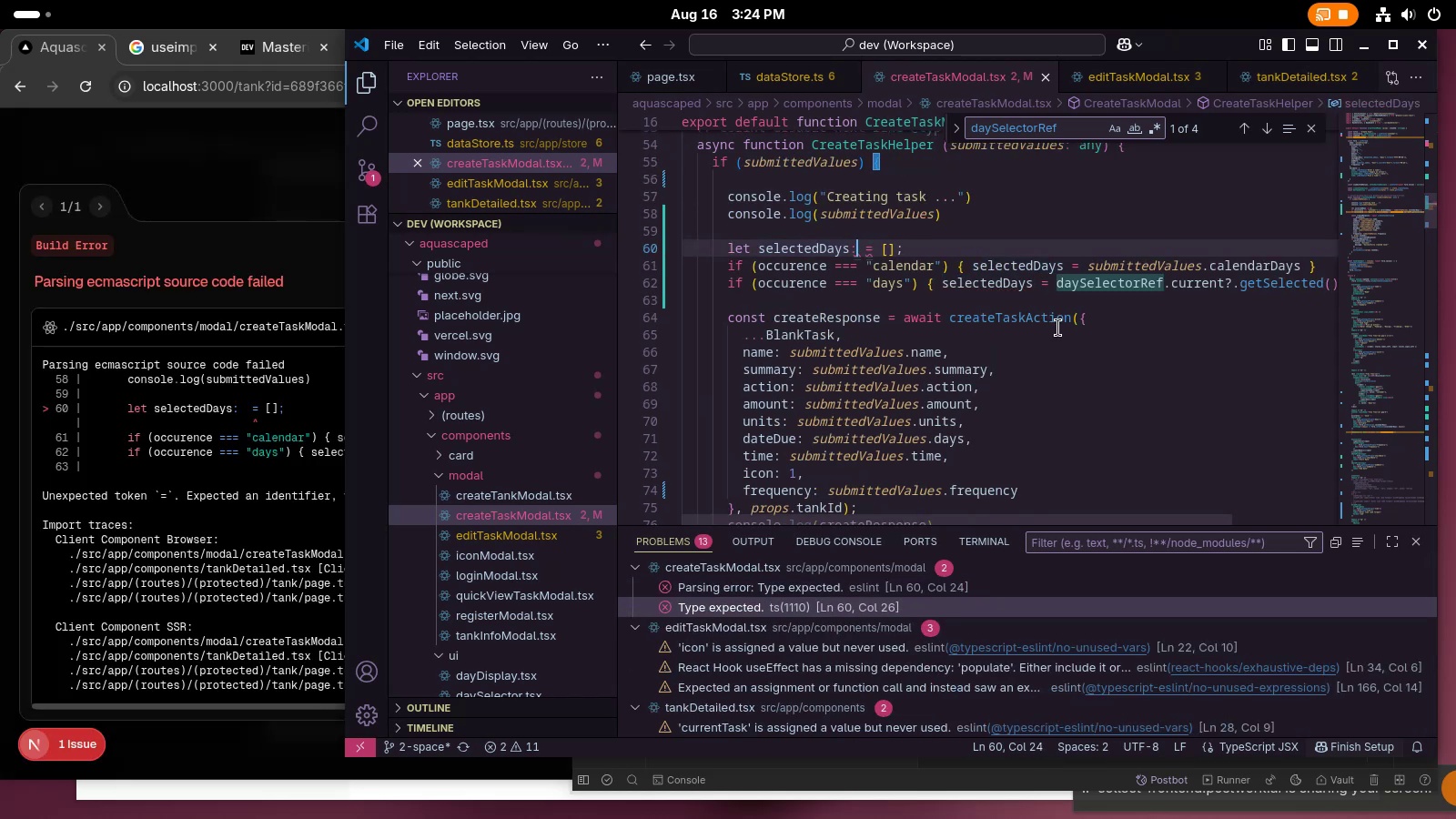 
key(Space)
 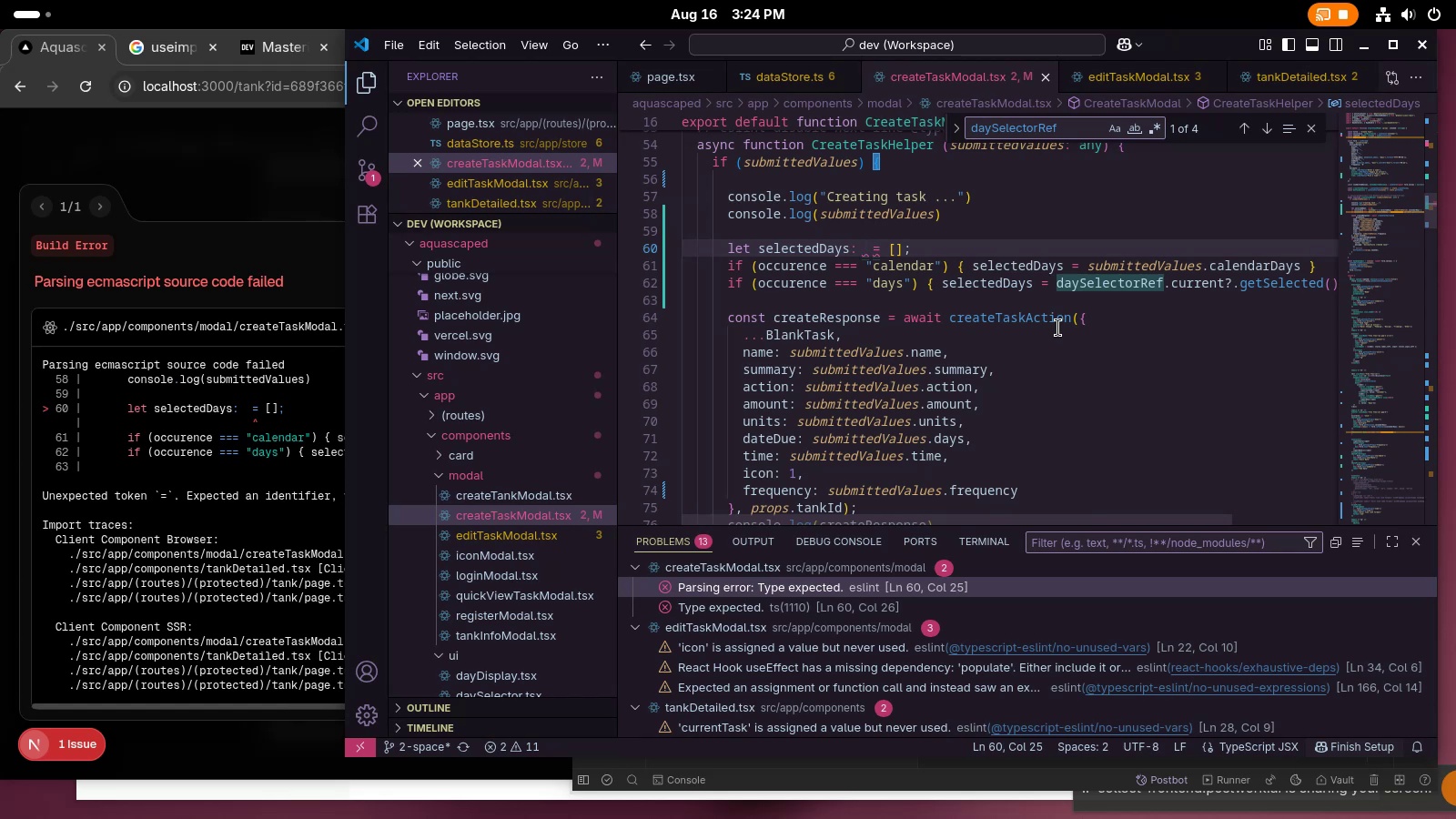 
key(BracketLeft)
 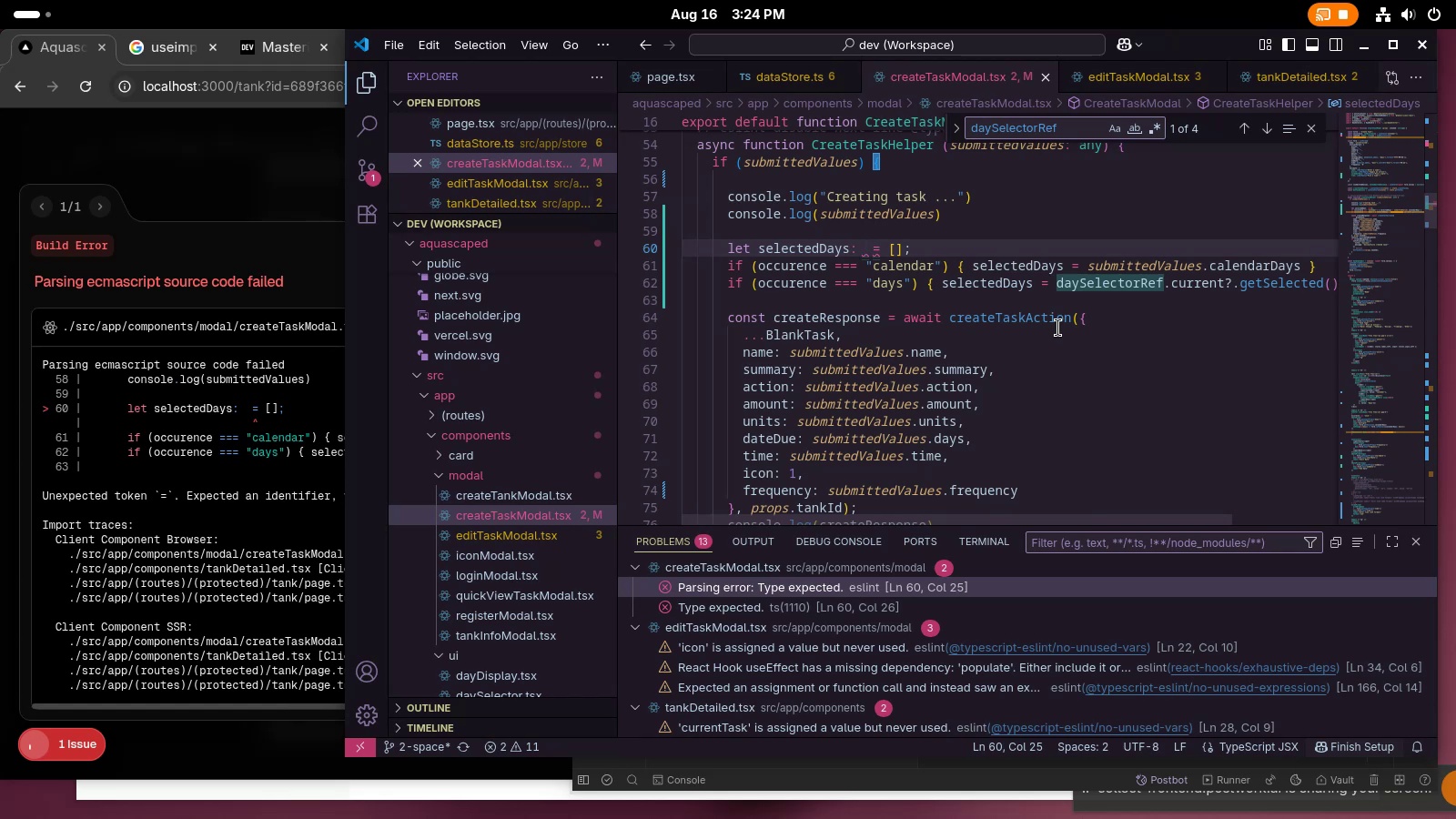 
key(BracketRight)
 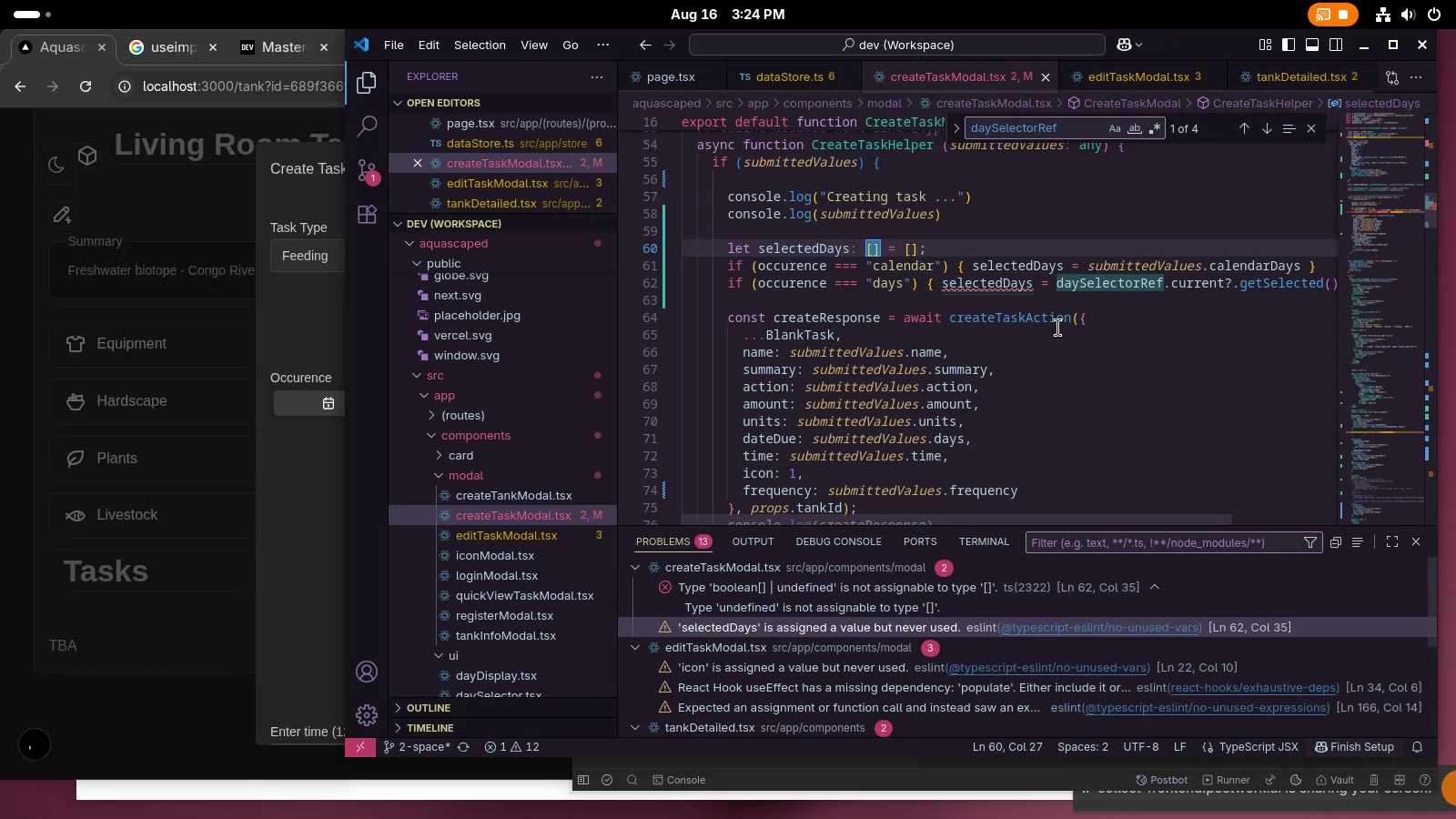 
key(Alt+AltRight)
 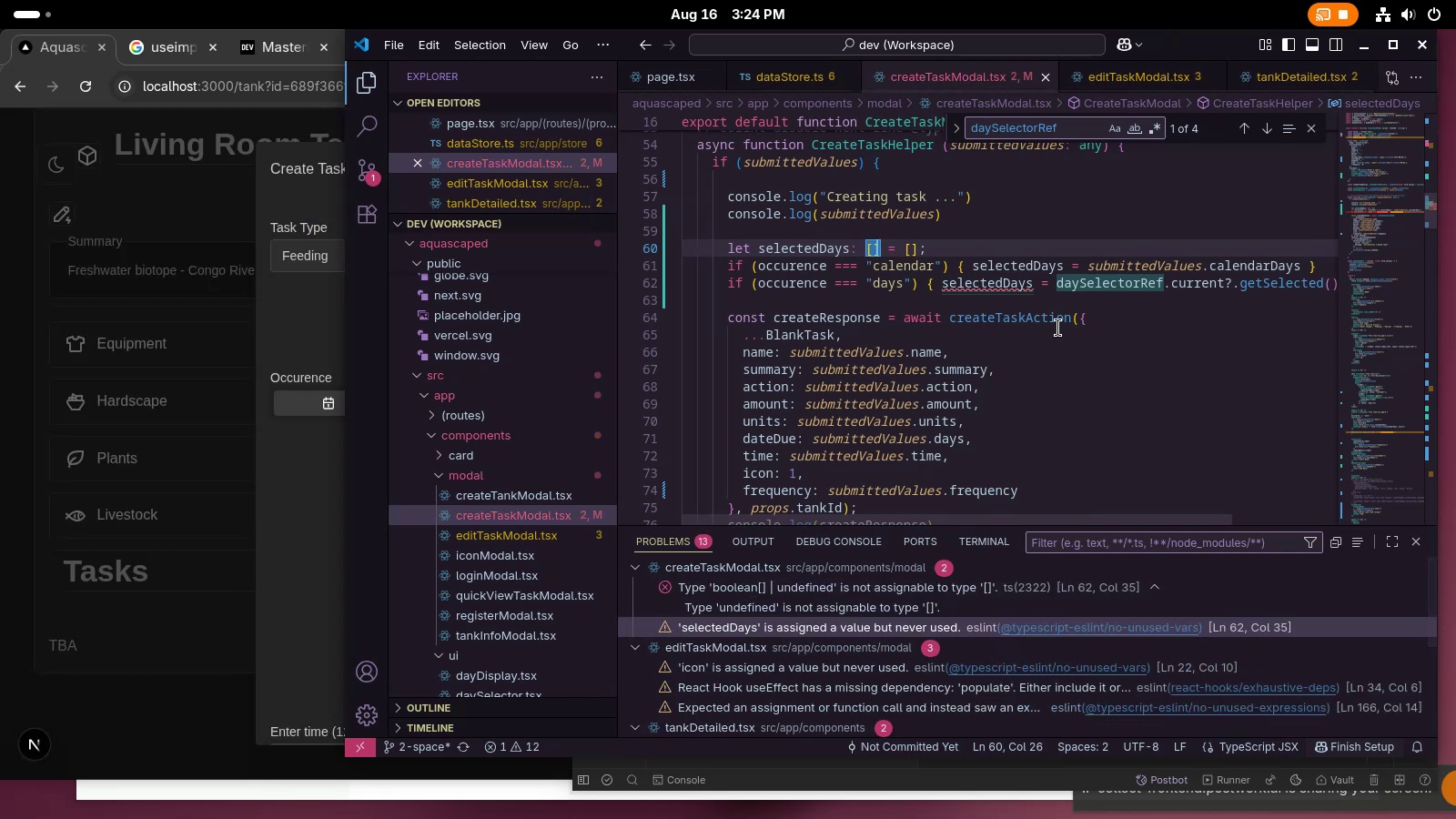 
key(Alt+AltRight)
 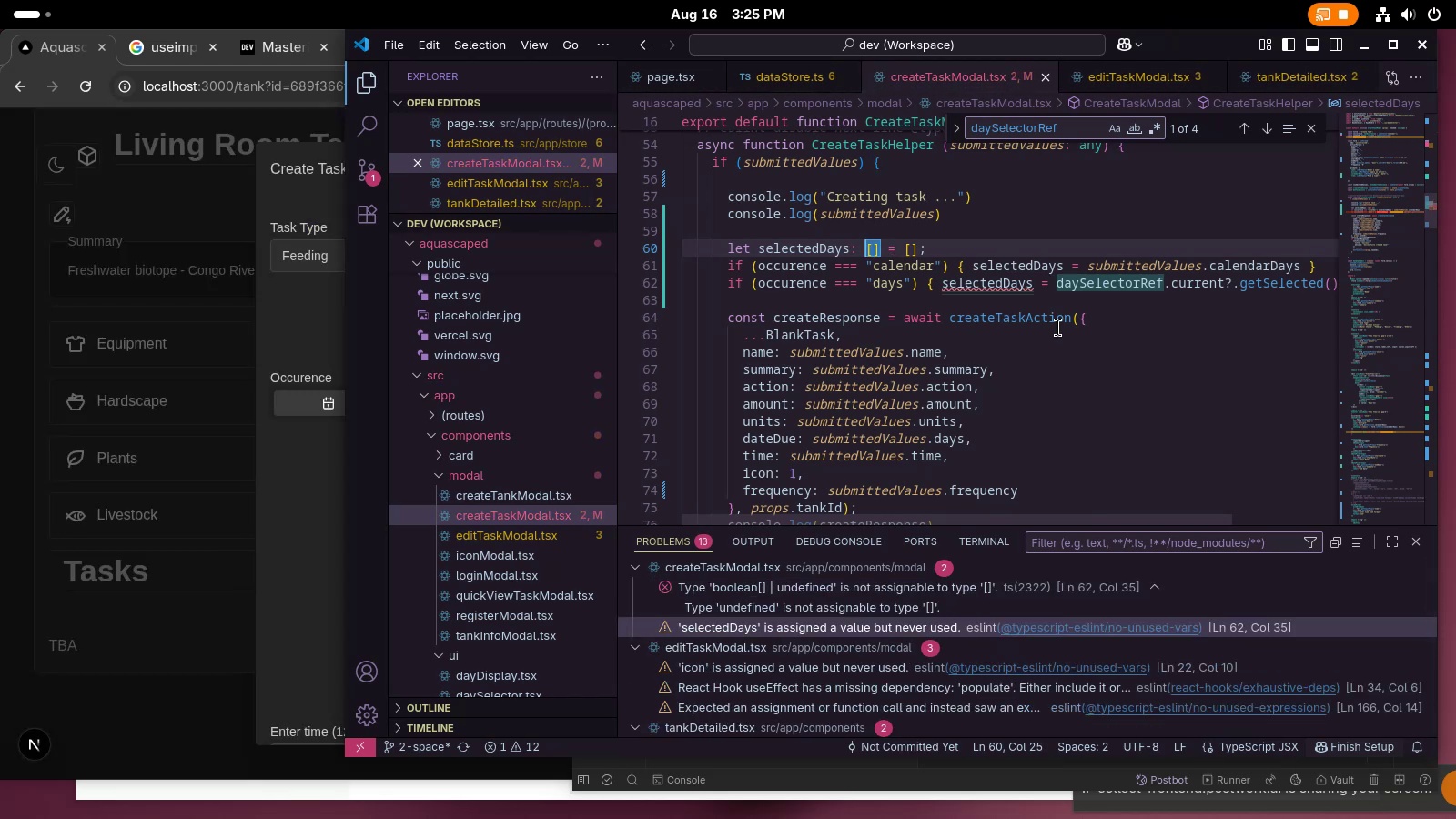 
type(any)
 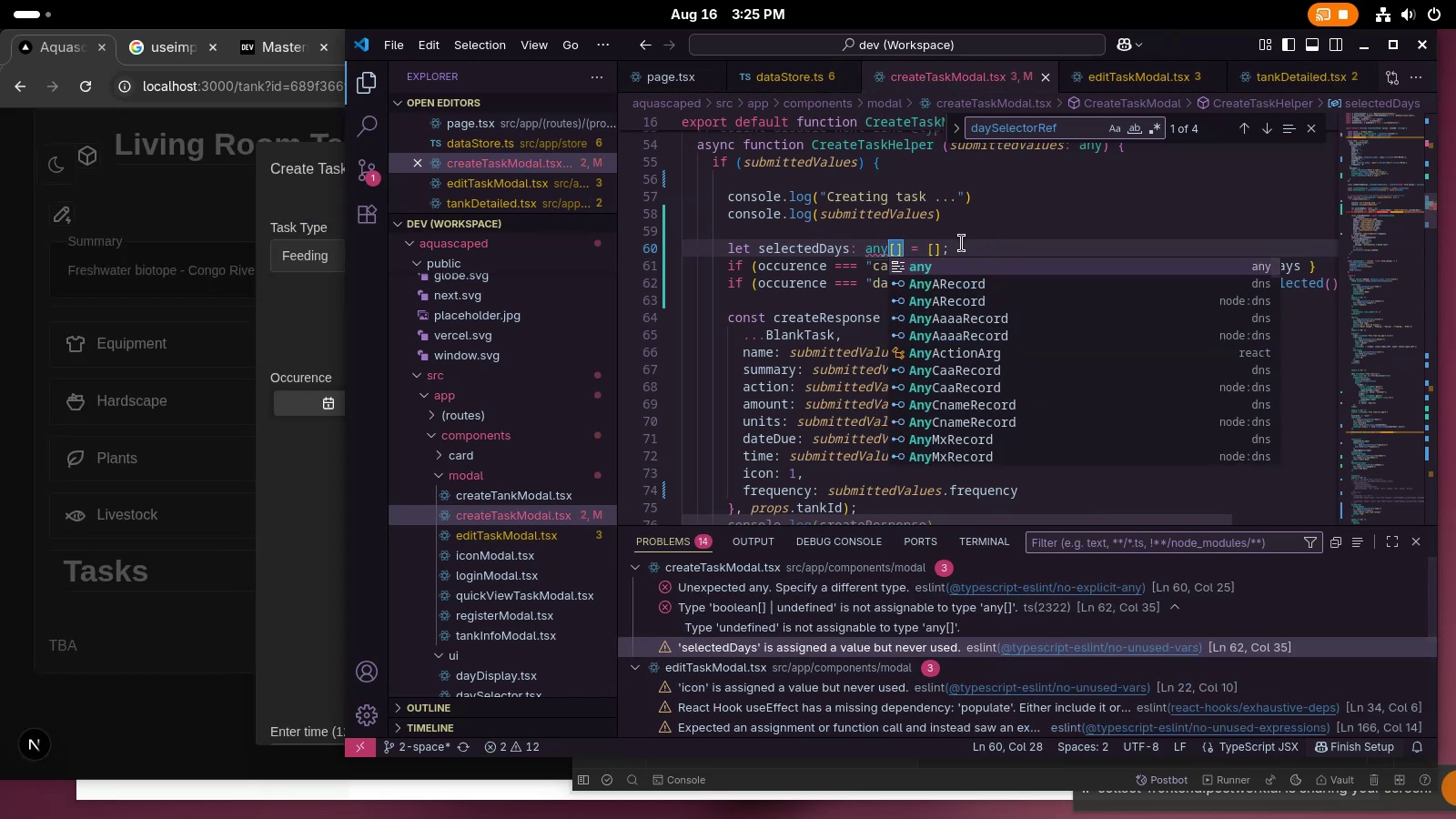 
left_click([936, 264])
 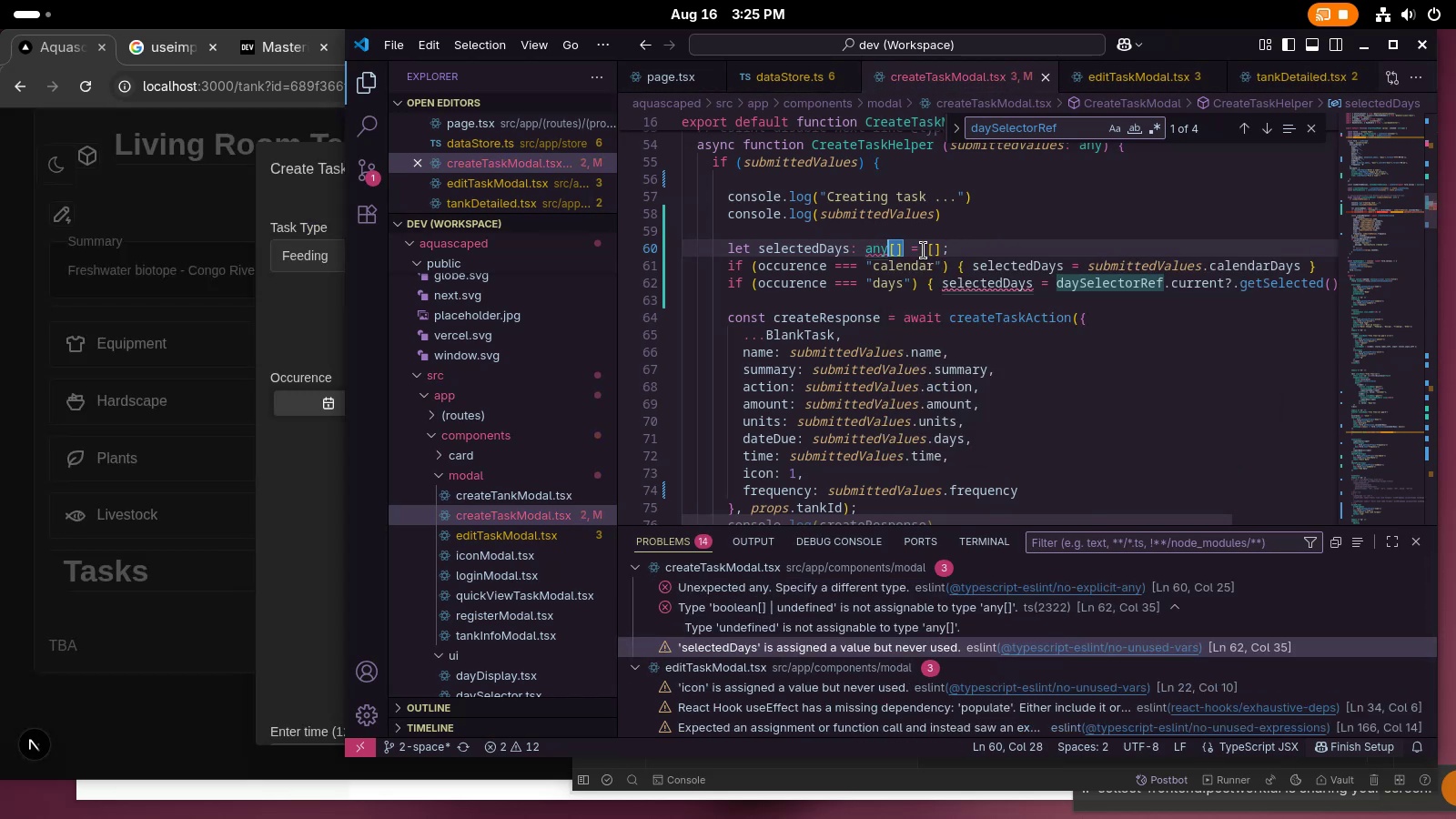 
left_click([921, 248])
 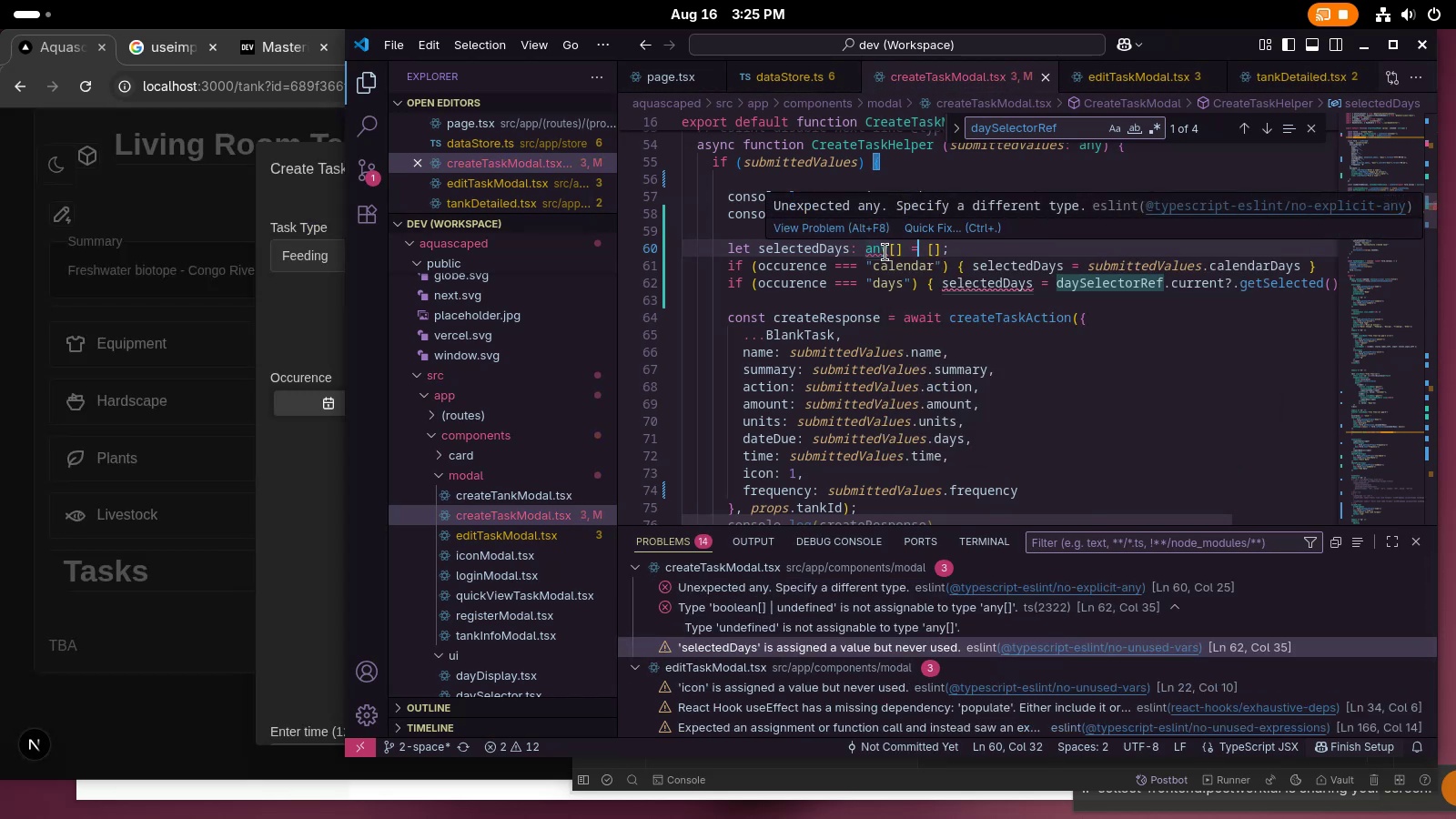 
left_click([940, 234])
 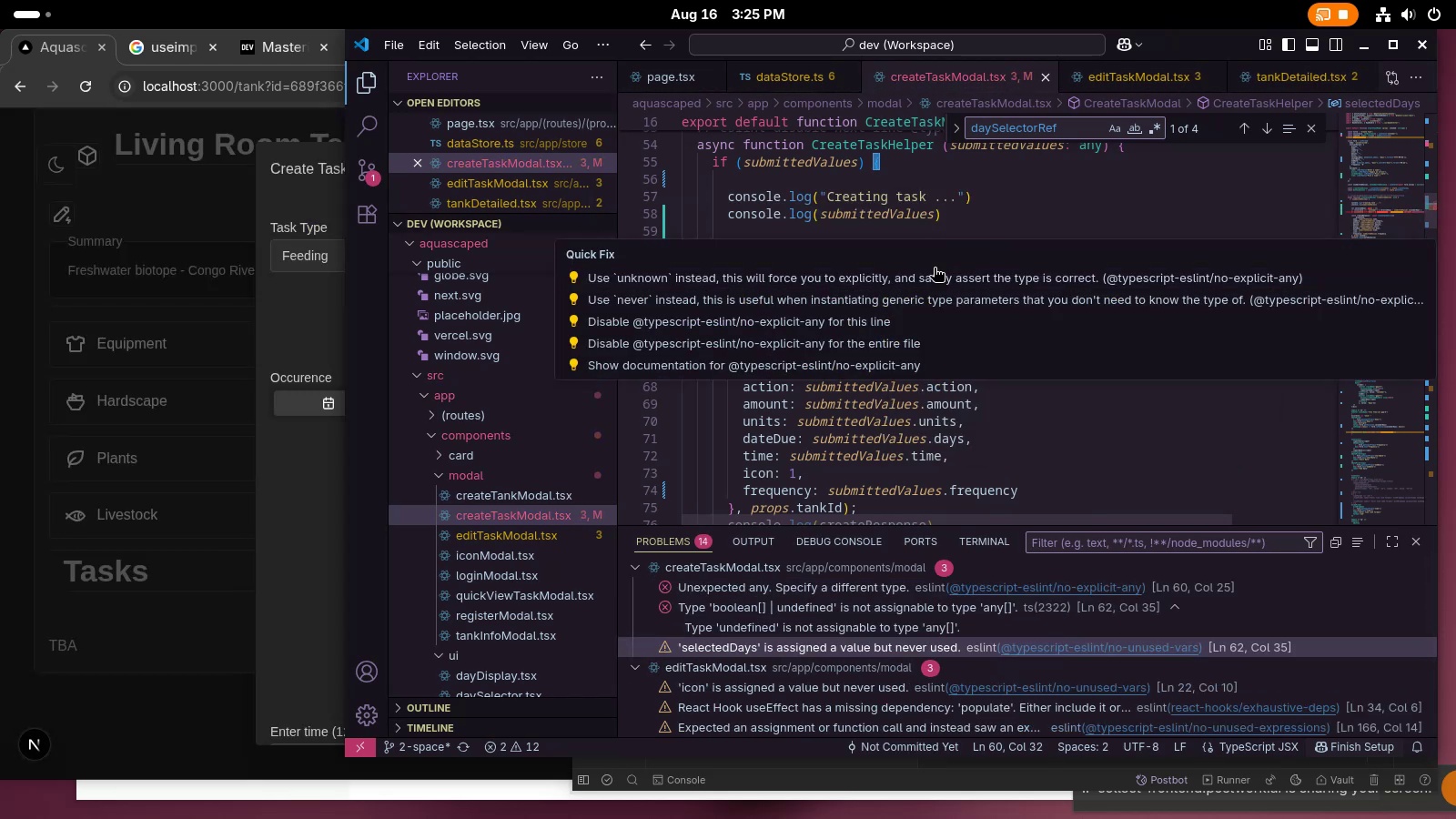 
mouse_move([910, 331])
 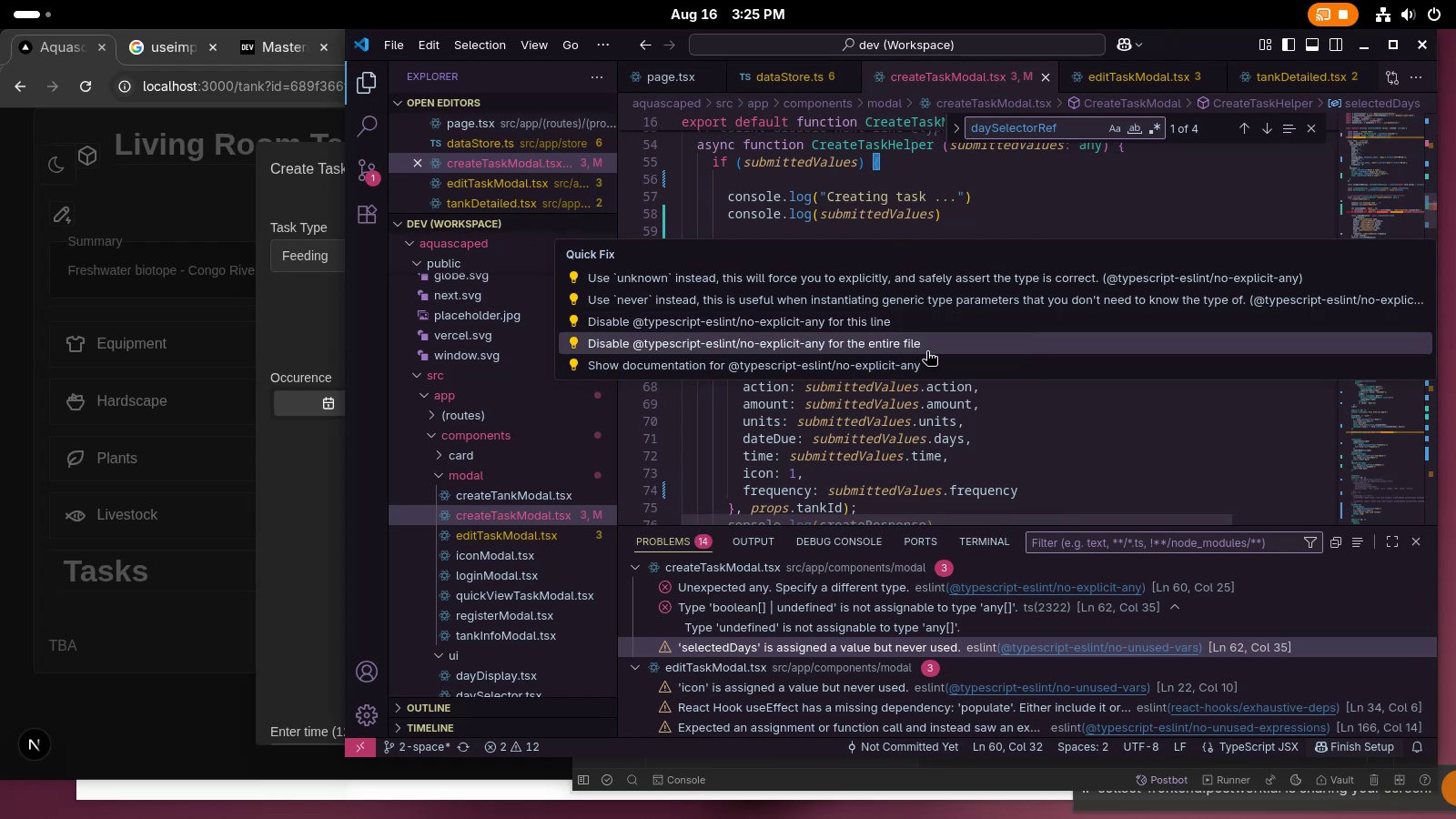 
mouse_move([948, 350])
 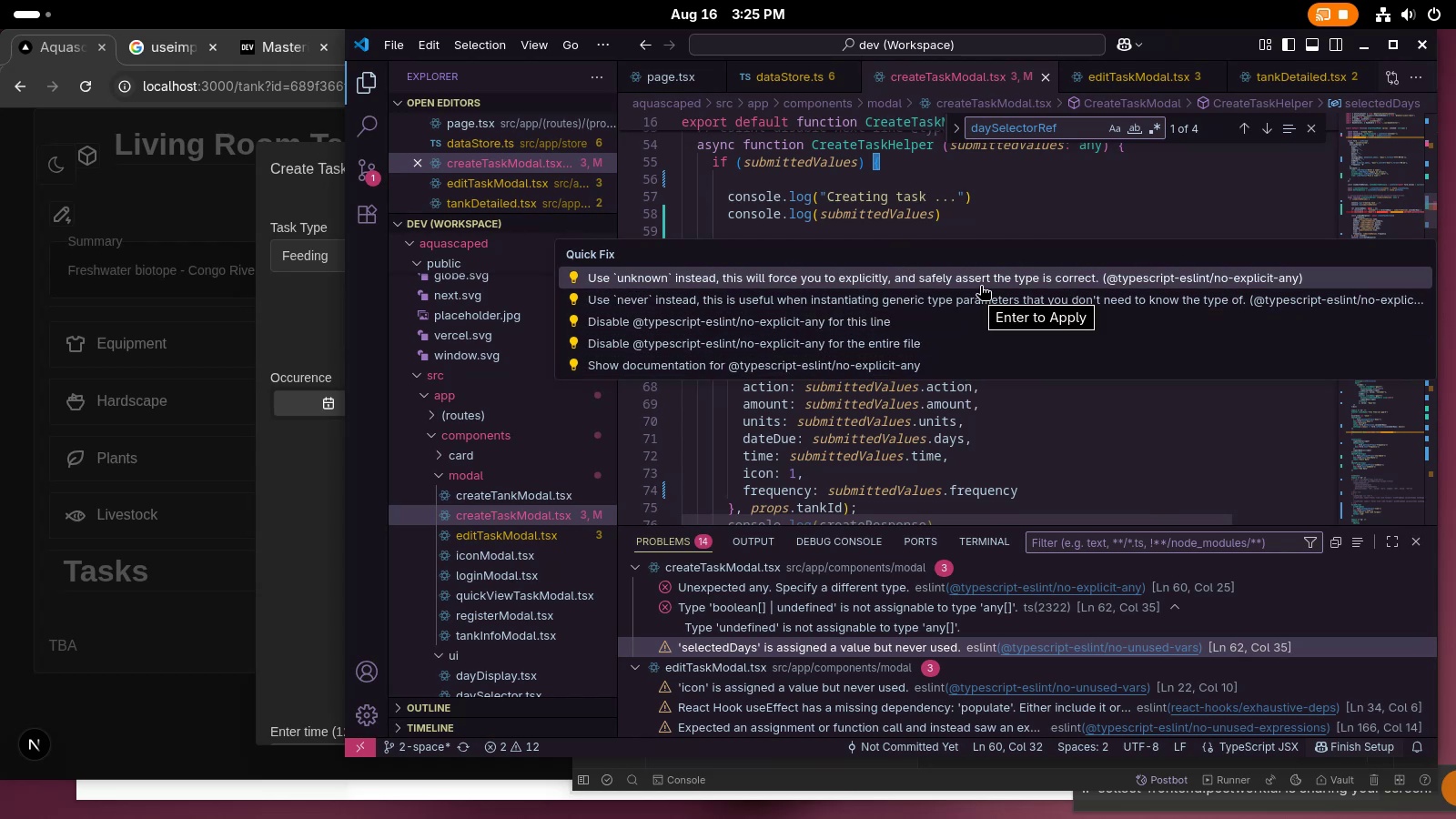 
wait(5.37)
 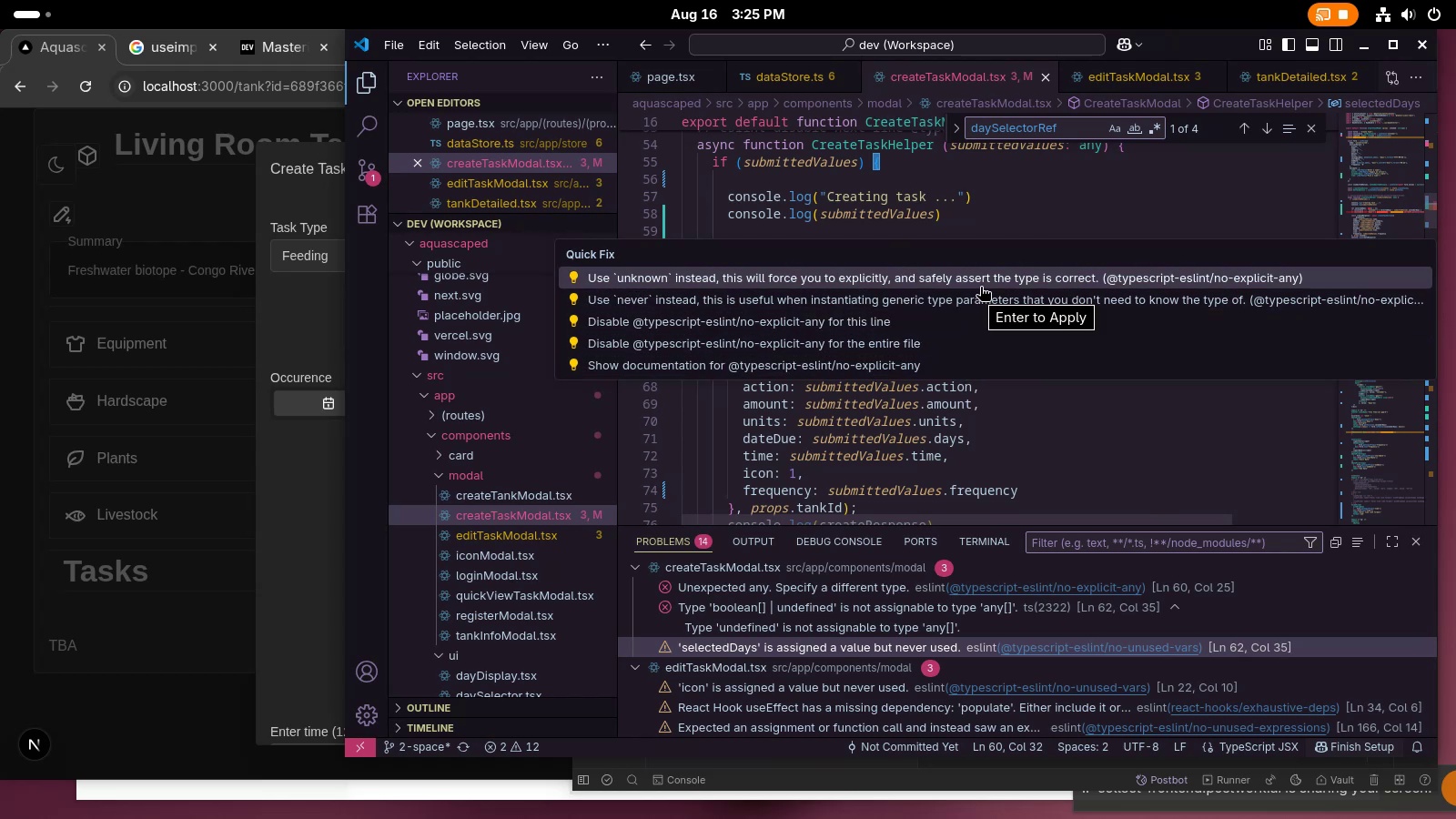 
left_click([979, 286])
 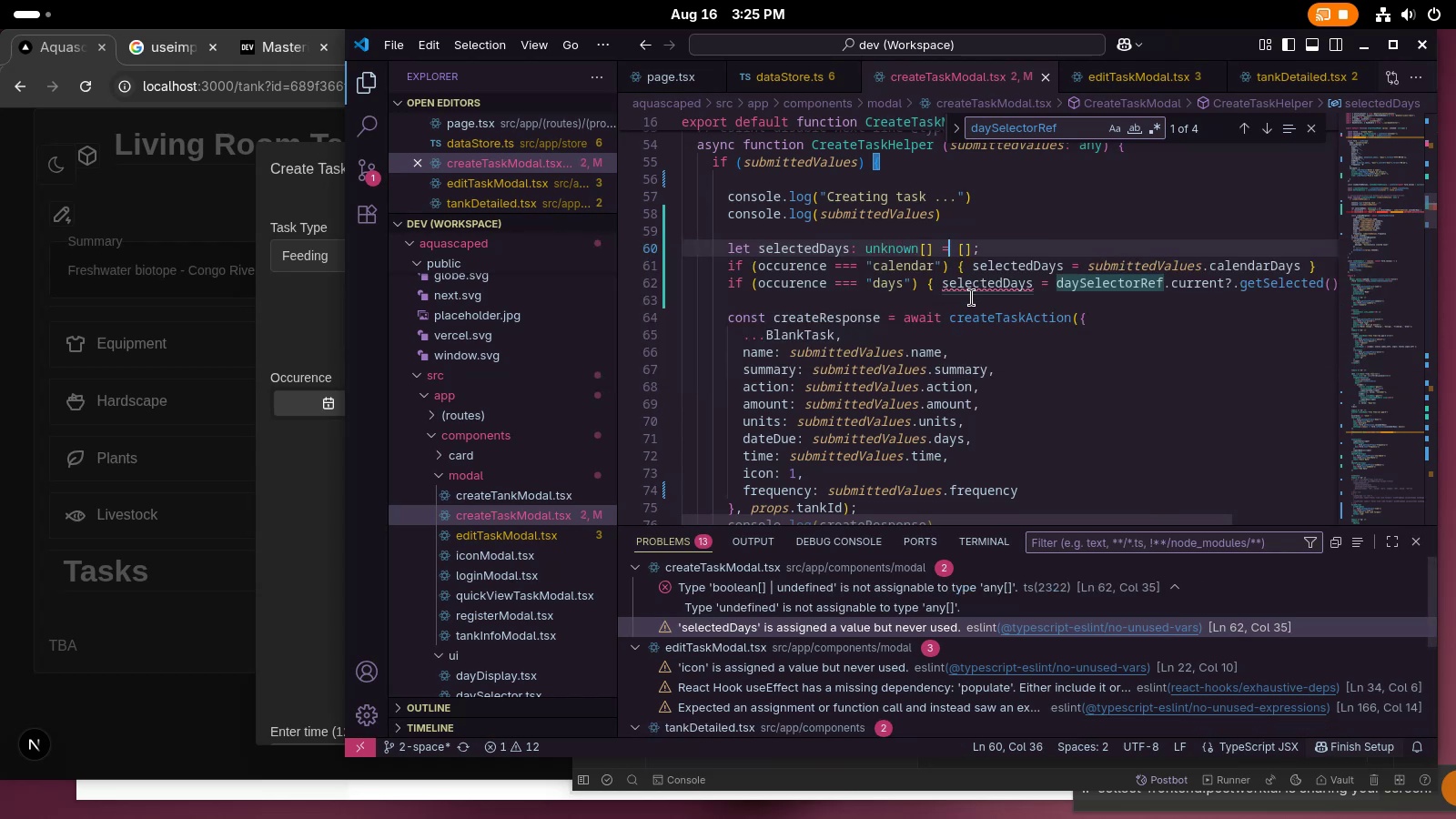 
left_click([966, 323])
 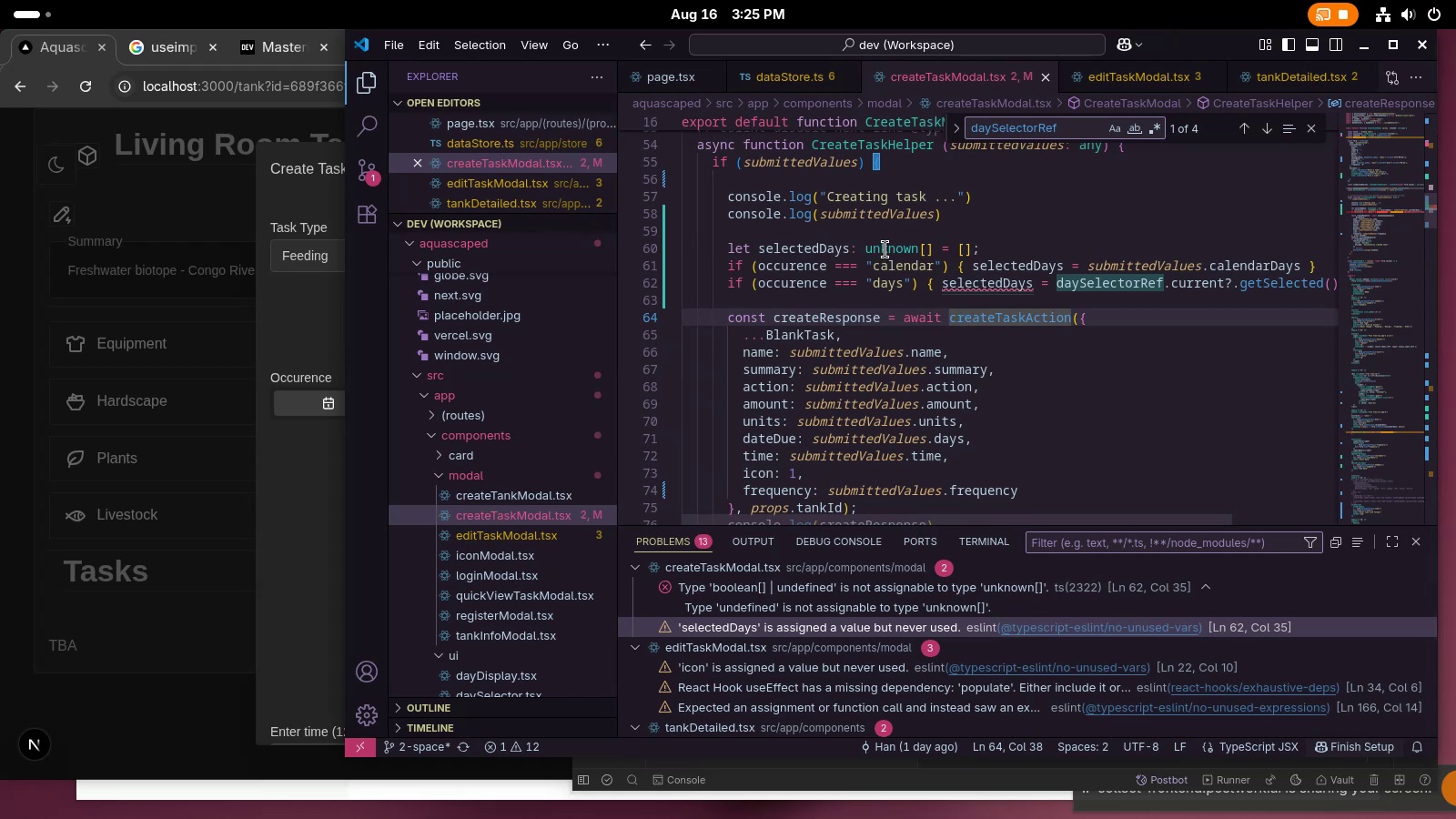 
left_click([935, 312])
 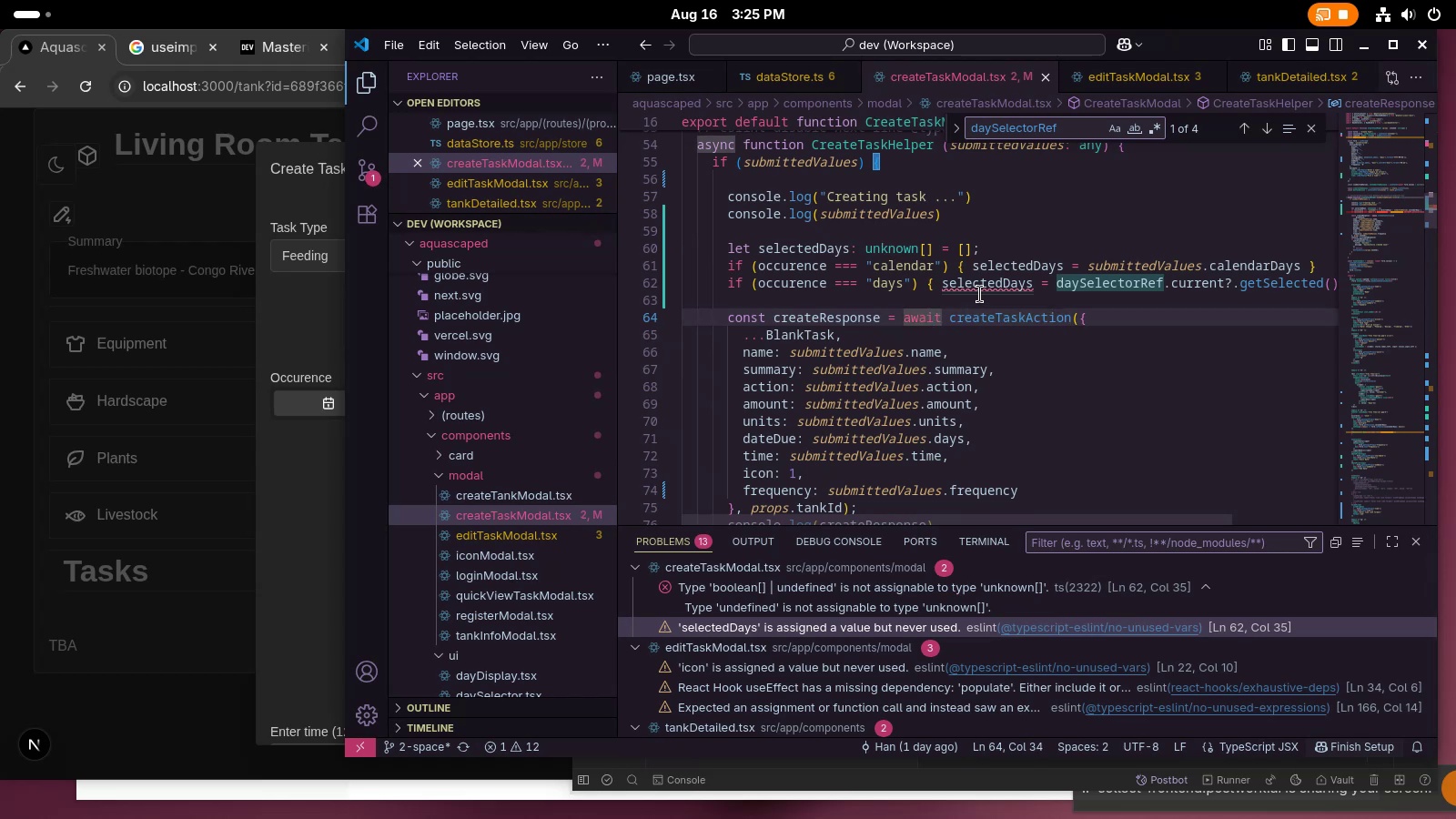 
left_click([977, 285])
 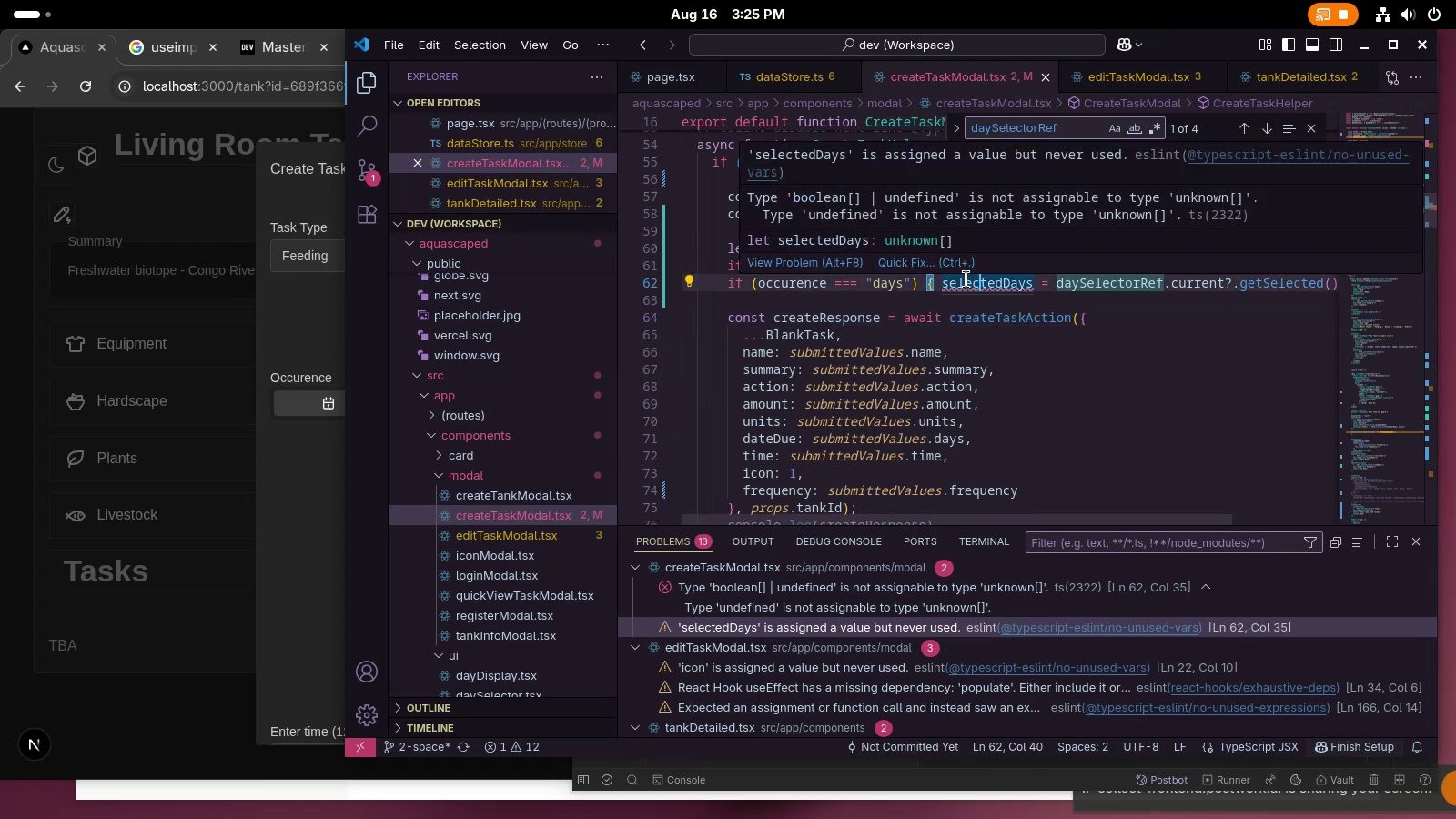 
wait(7.45)
 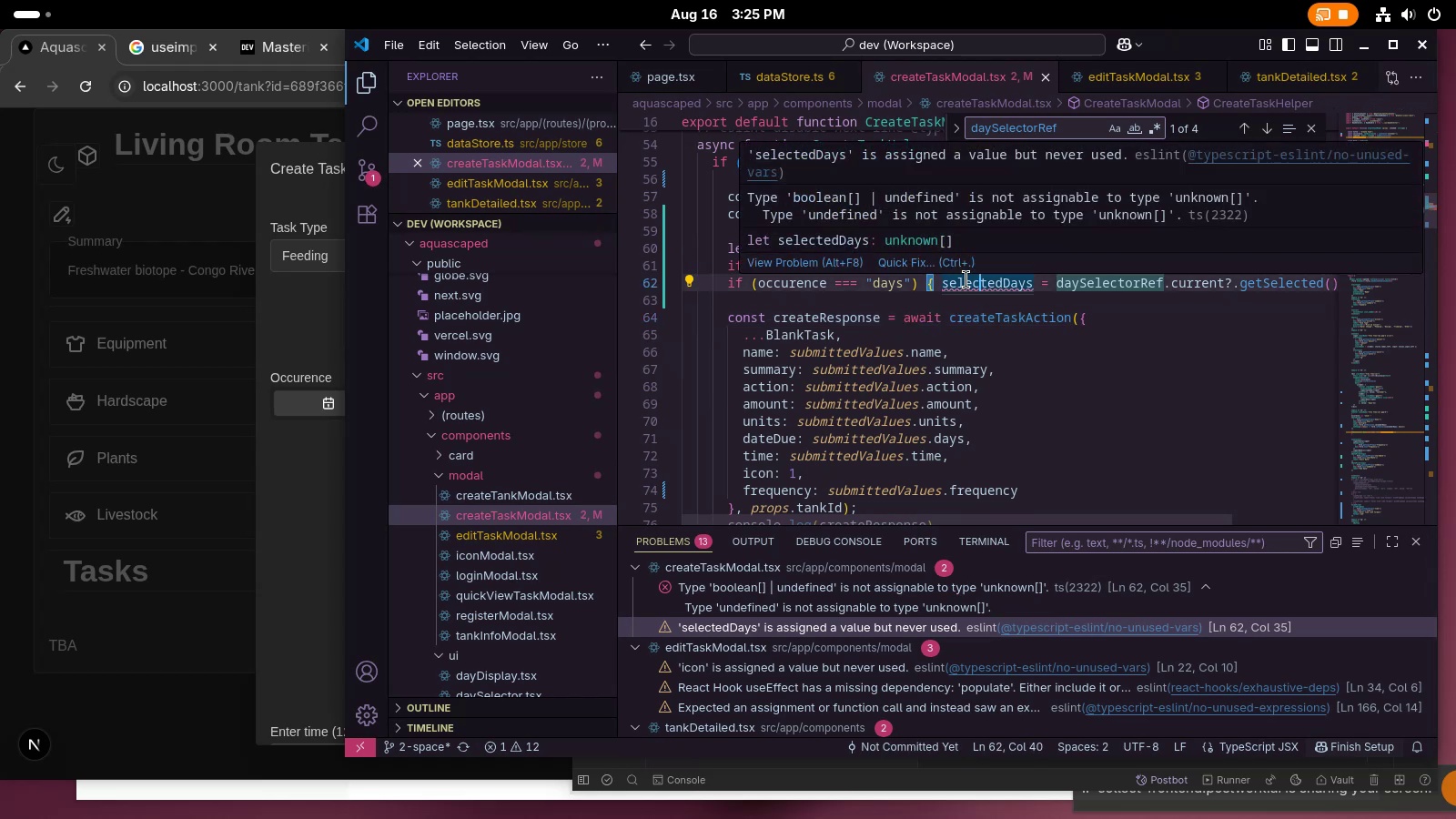 
left_click_drag(start_coordinate=[1072, 517], to_coordinate=[1115, 519])
 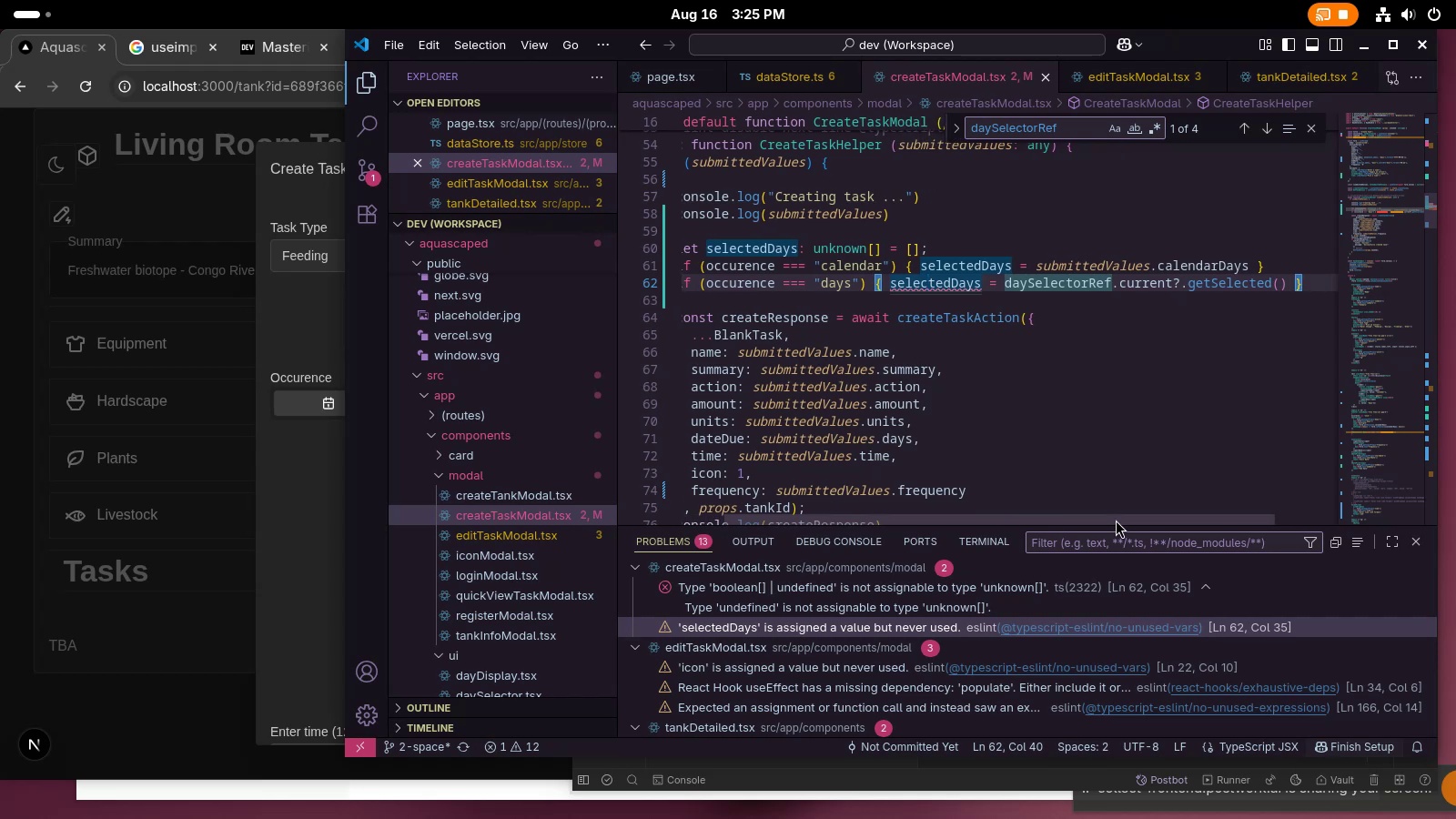 
left_click_drag(start_coordinate=[1115, 519], to_coordinate=[1088, 516])
 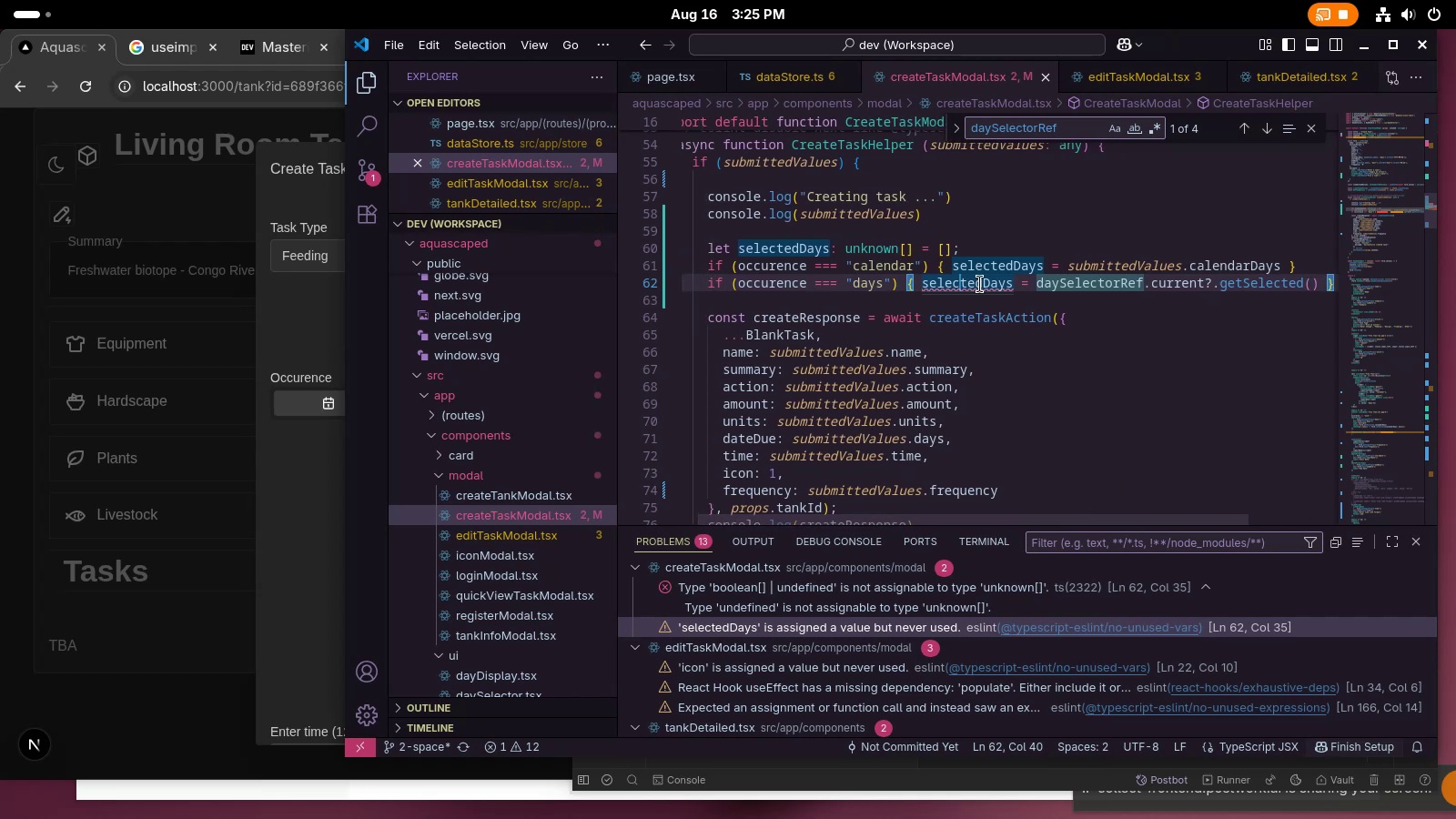 
left_click([858, 284])
 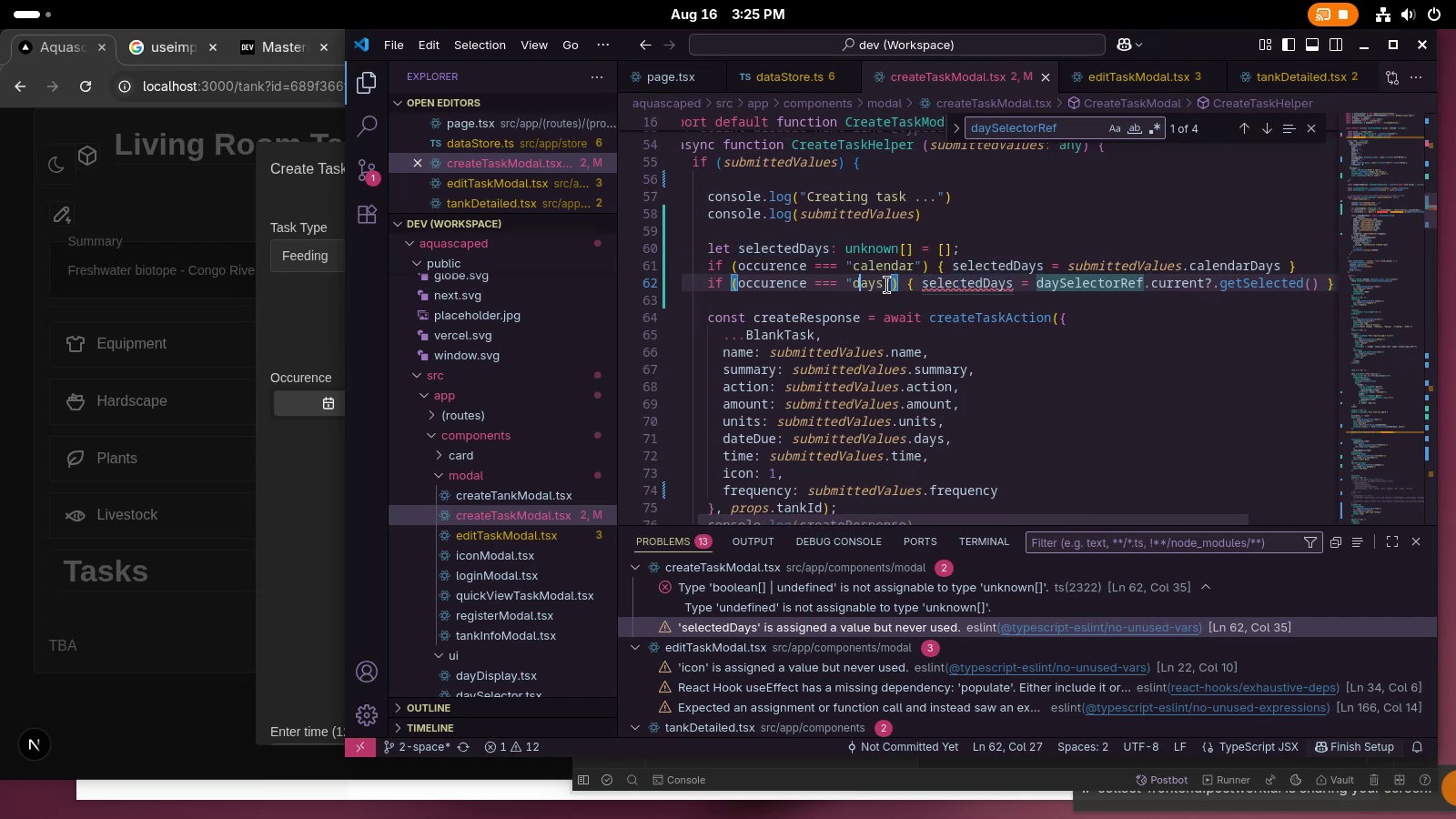 
left_click([895, 285])
 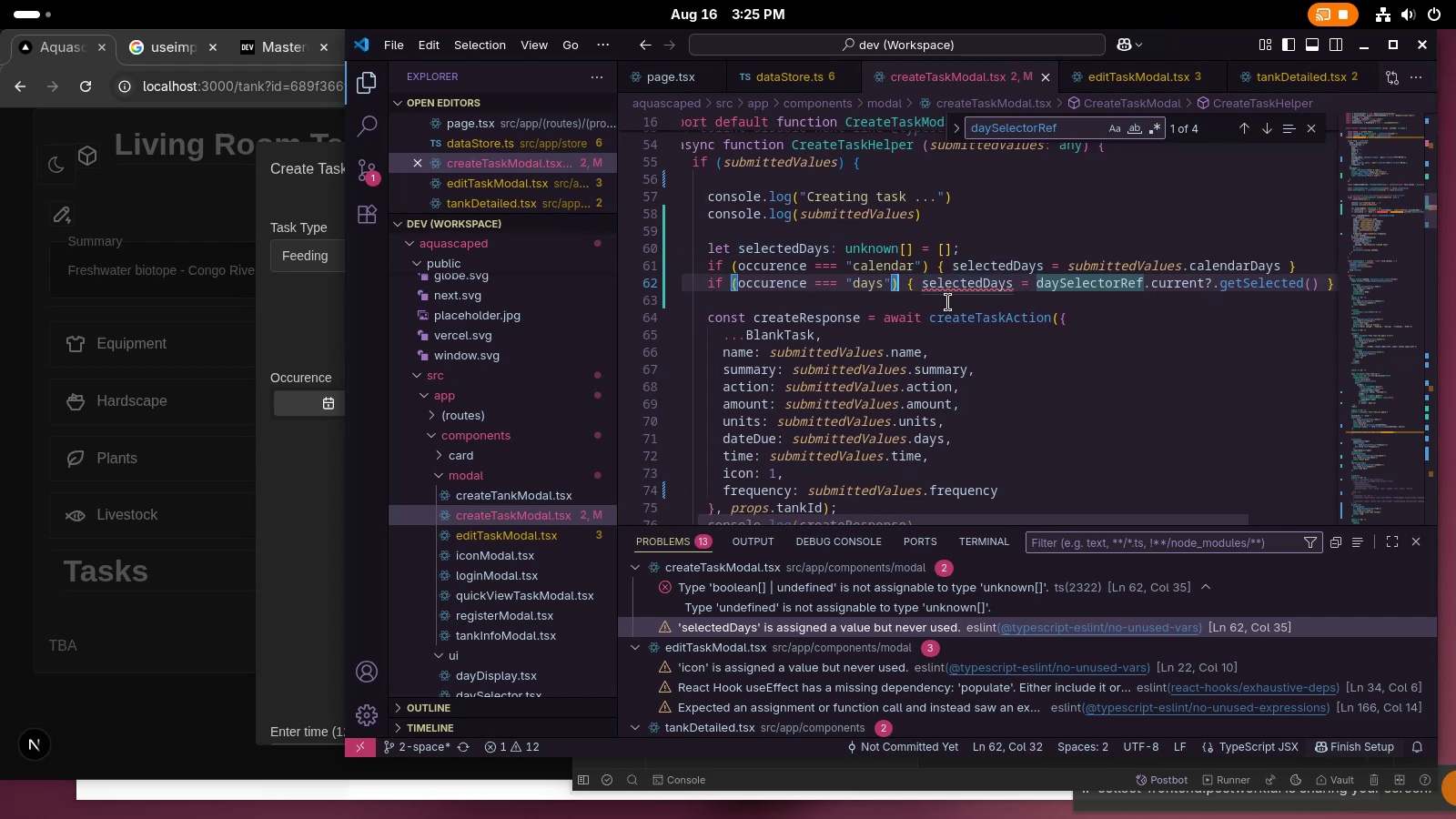 
type( && )
 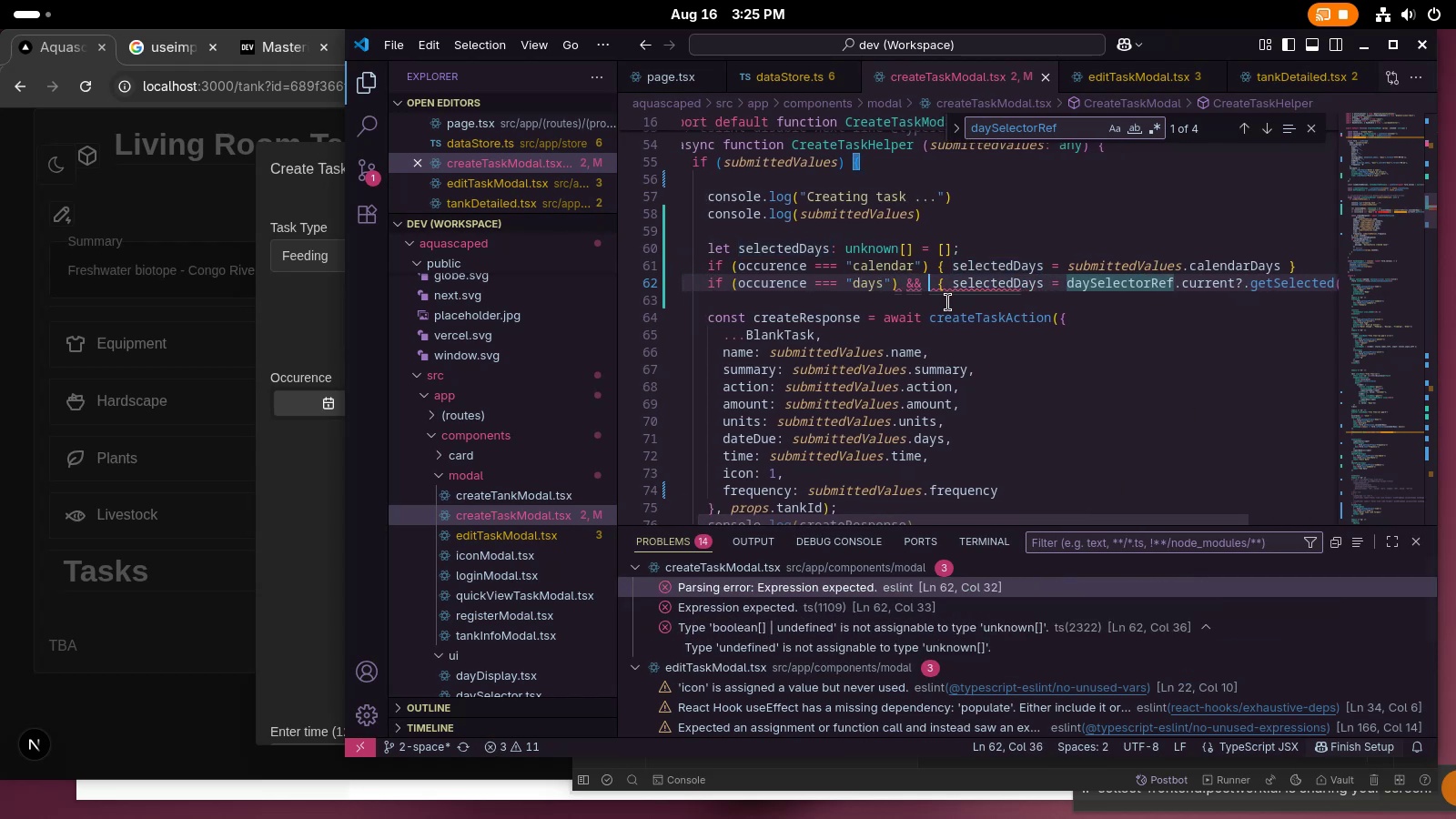 
key(Control+Z)
 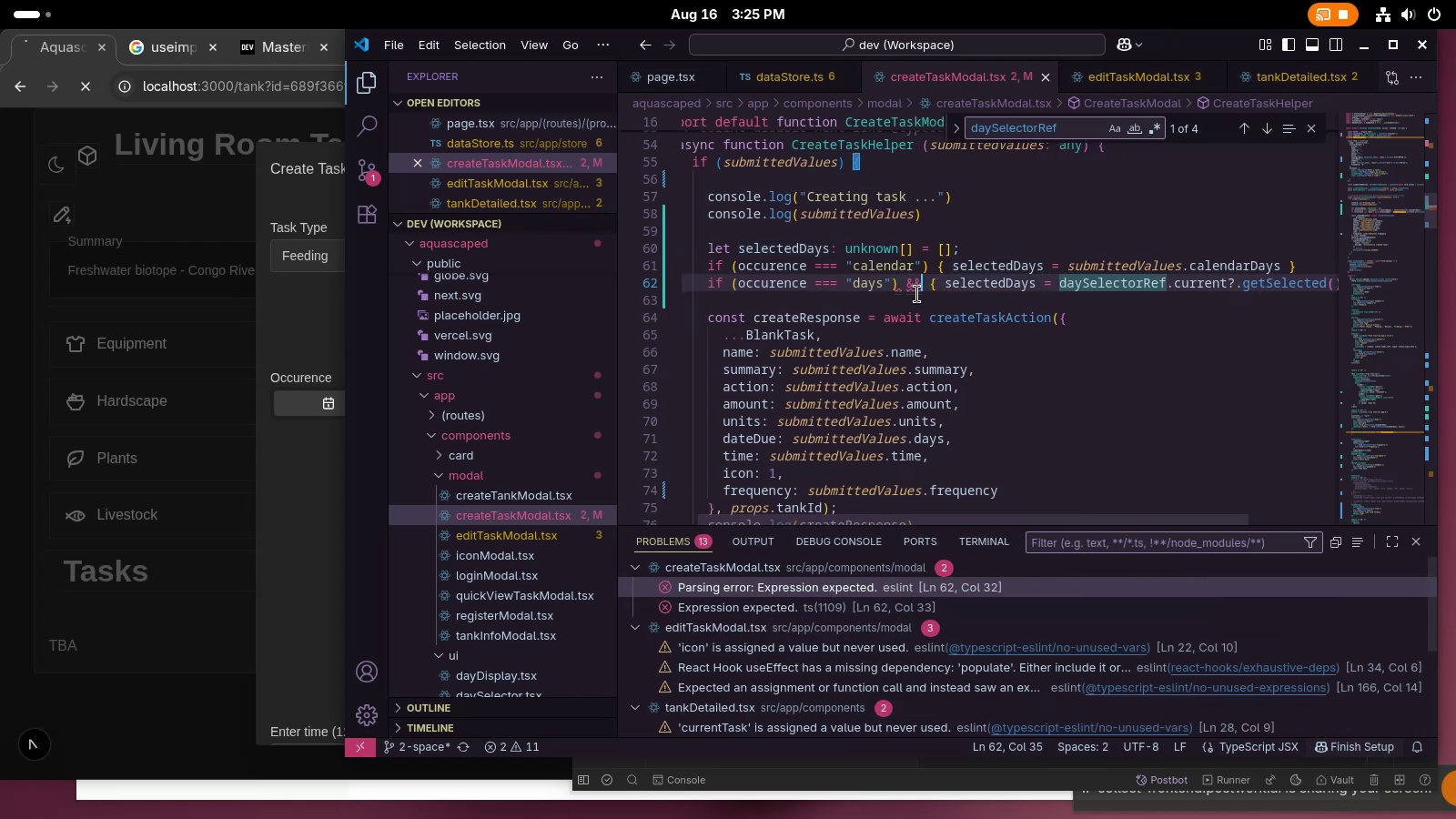 
key(Control+Z)
 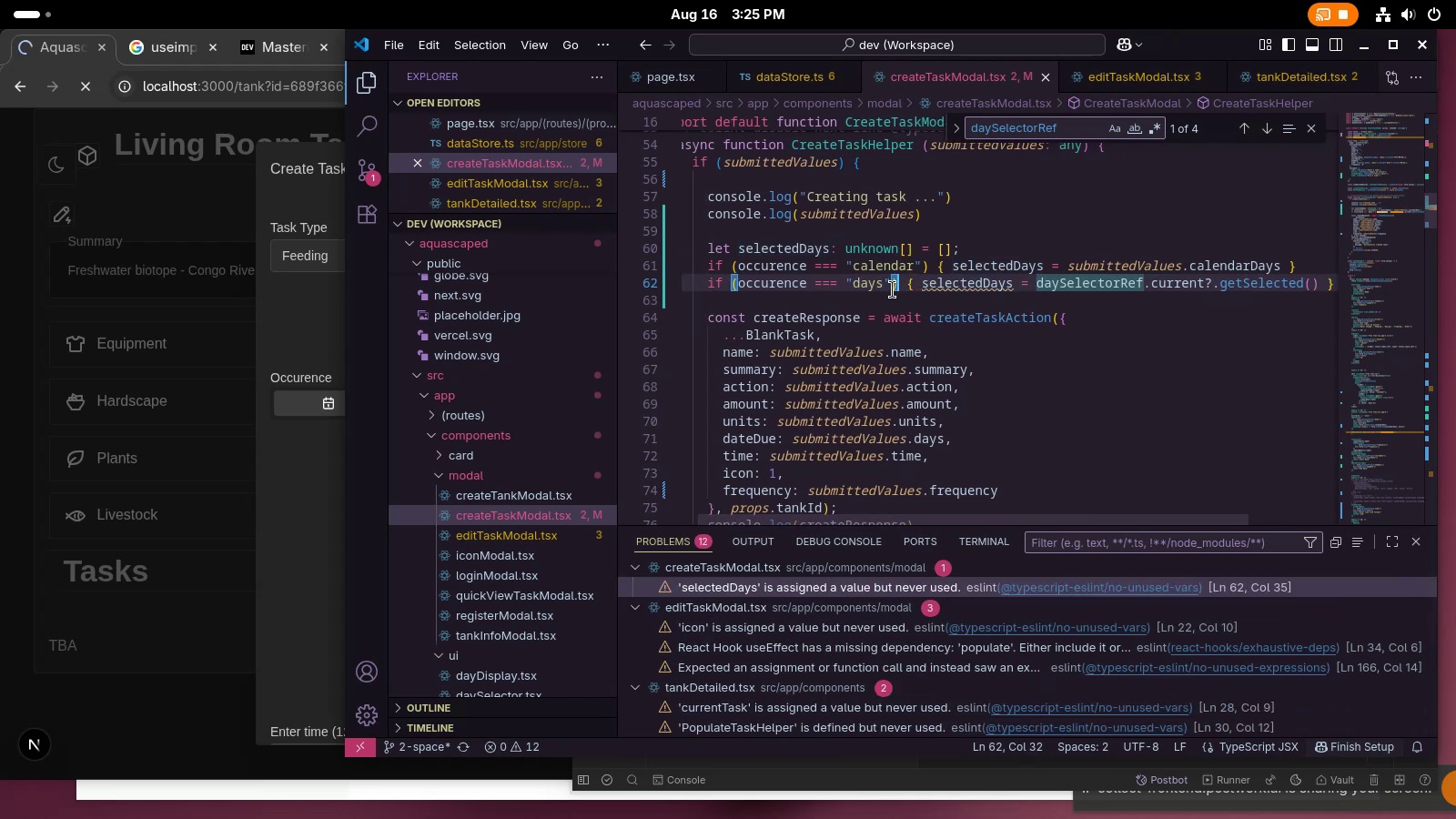 
left_click([892, 288])
 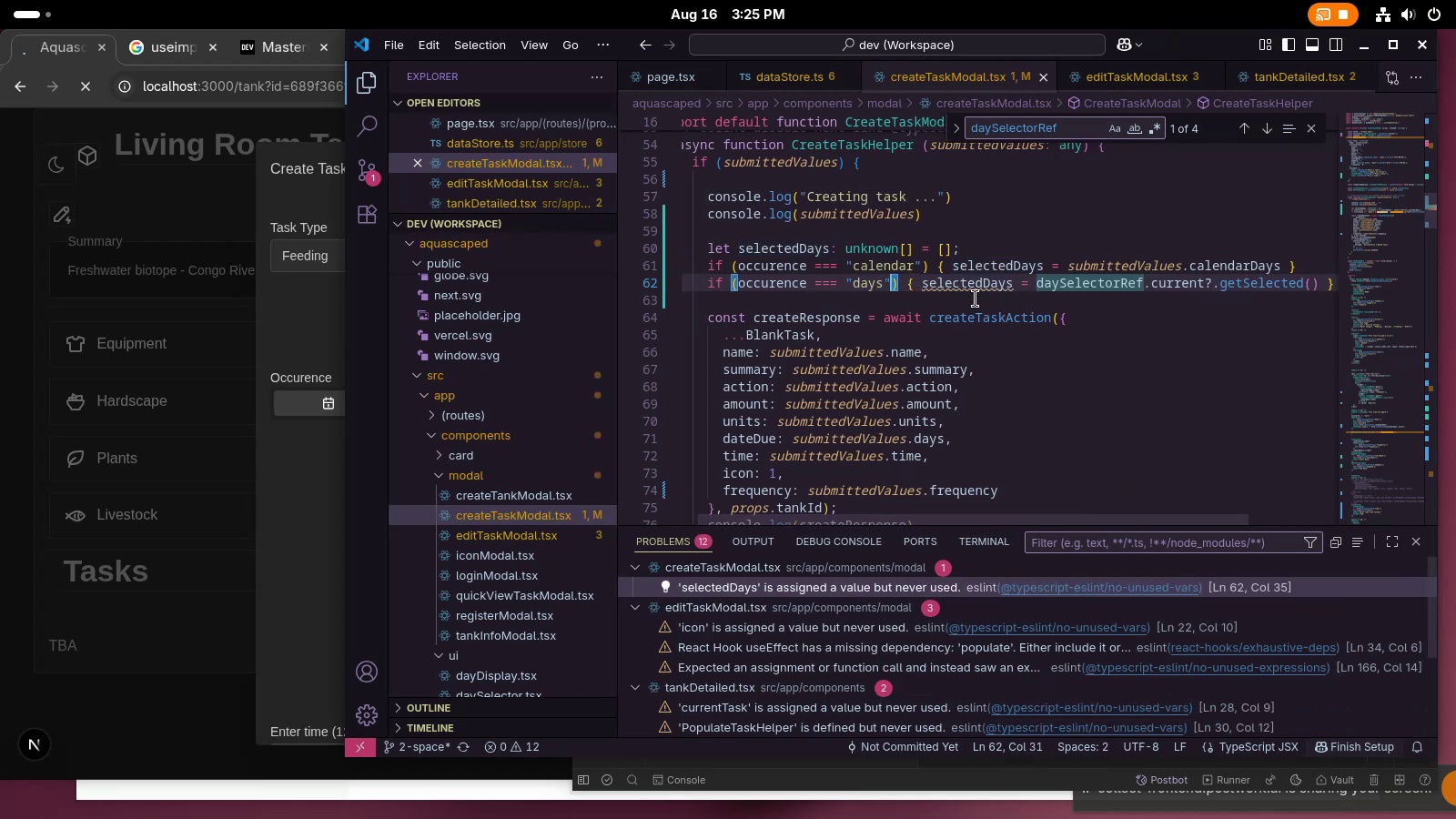 
type( *)
key(Backspace)
type(&& day)
 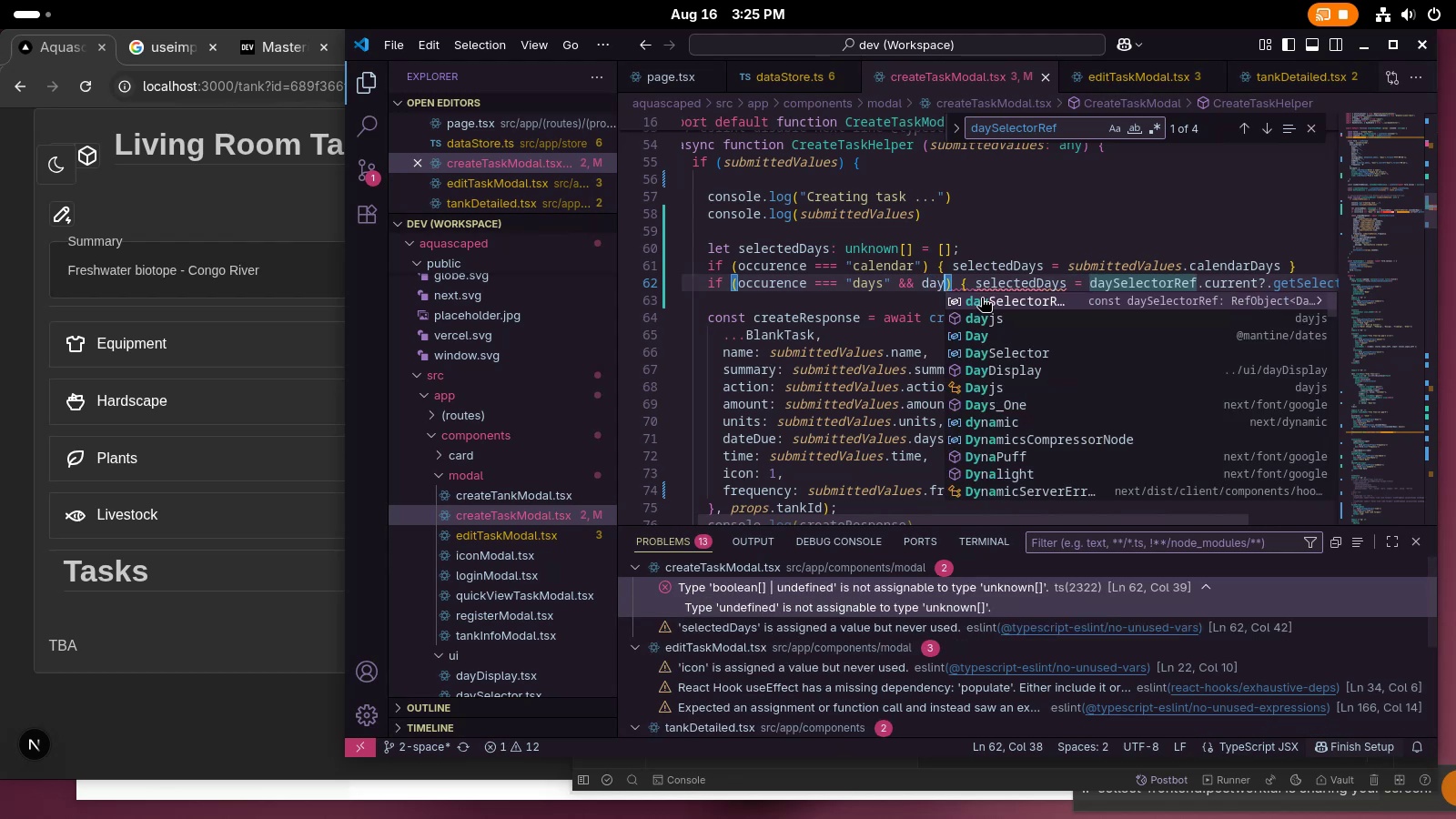 
key(Enter)
 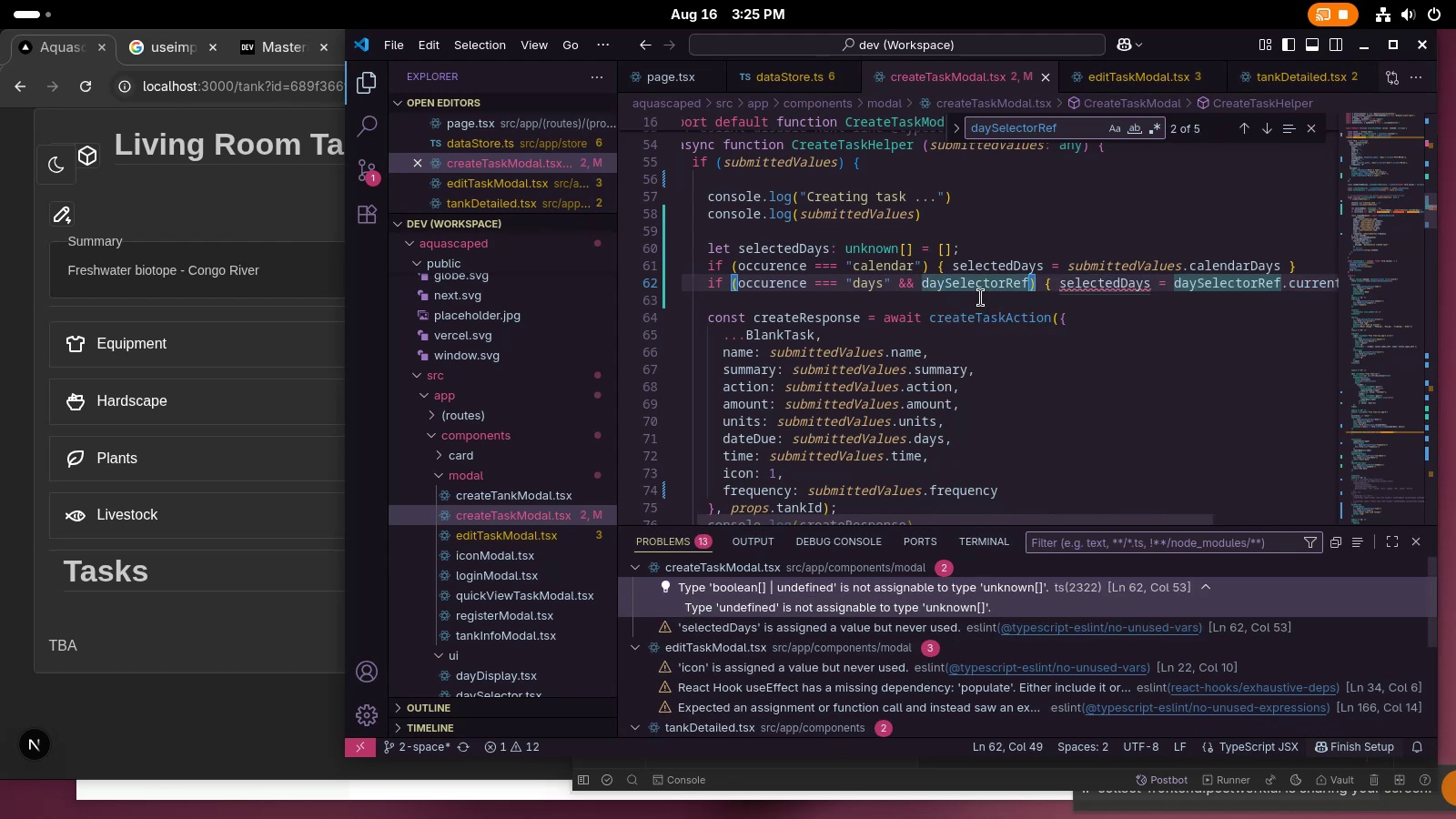 
type(.current)
 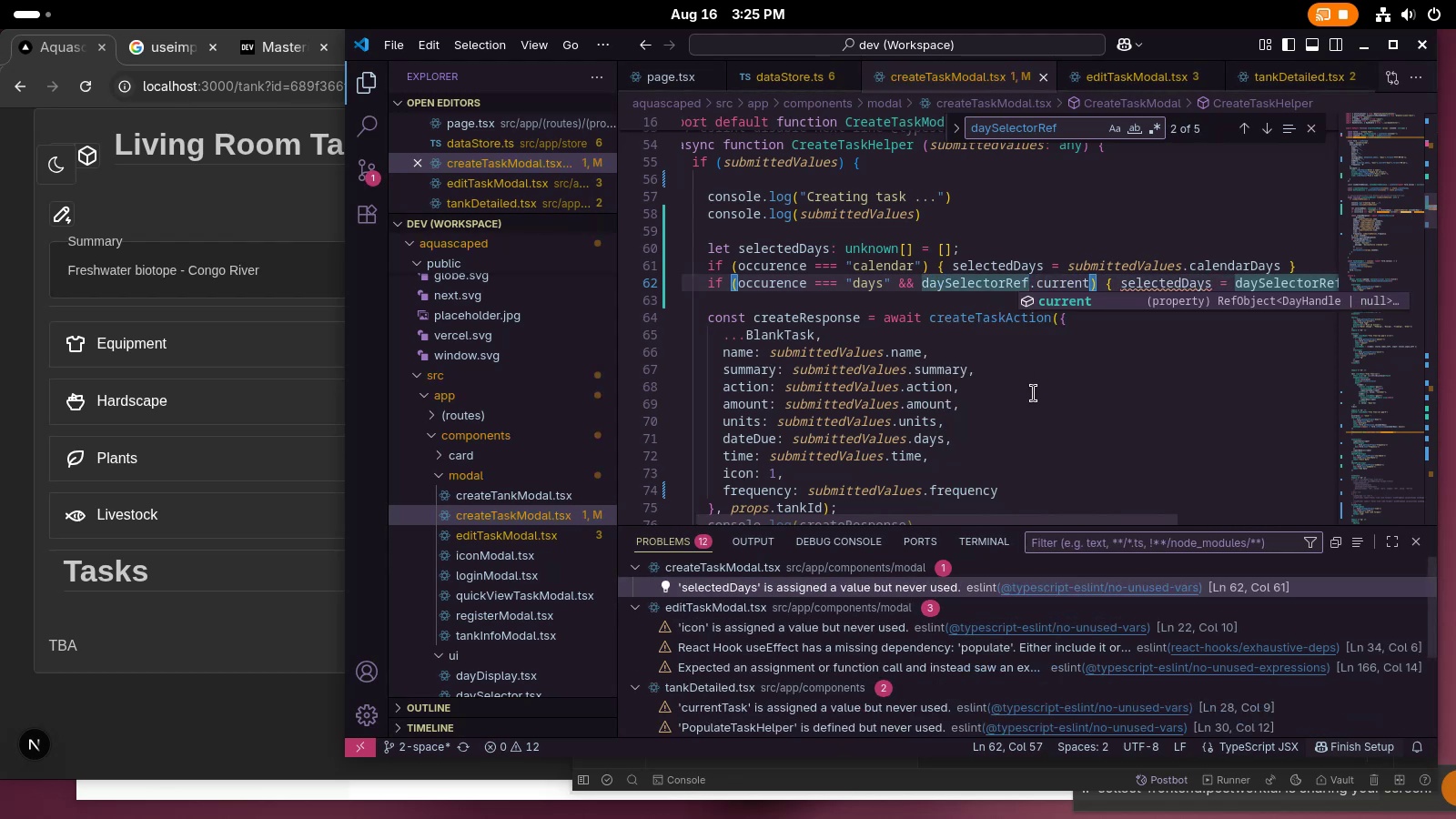 
left_click([1063, 446])
 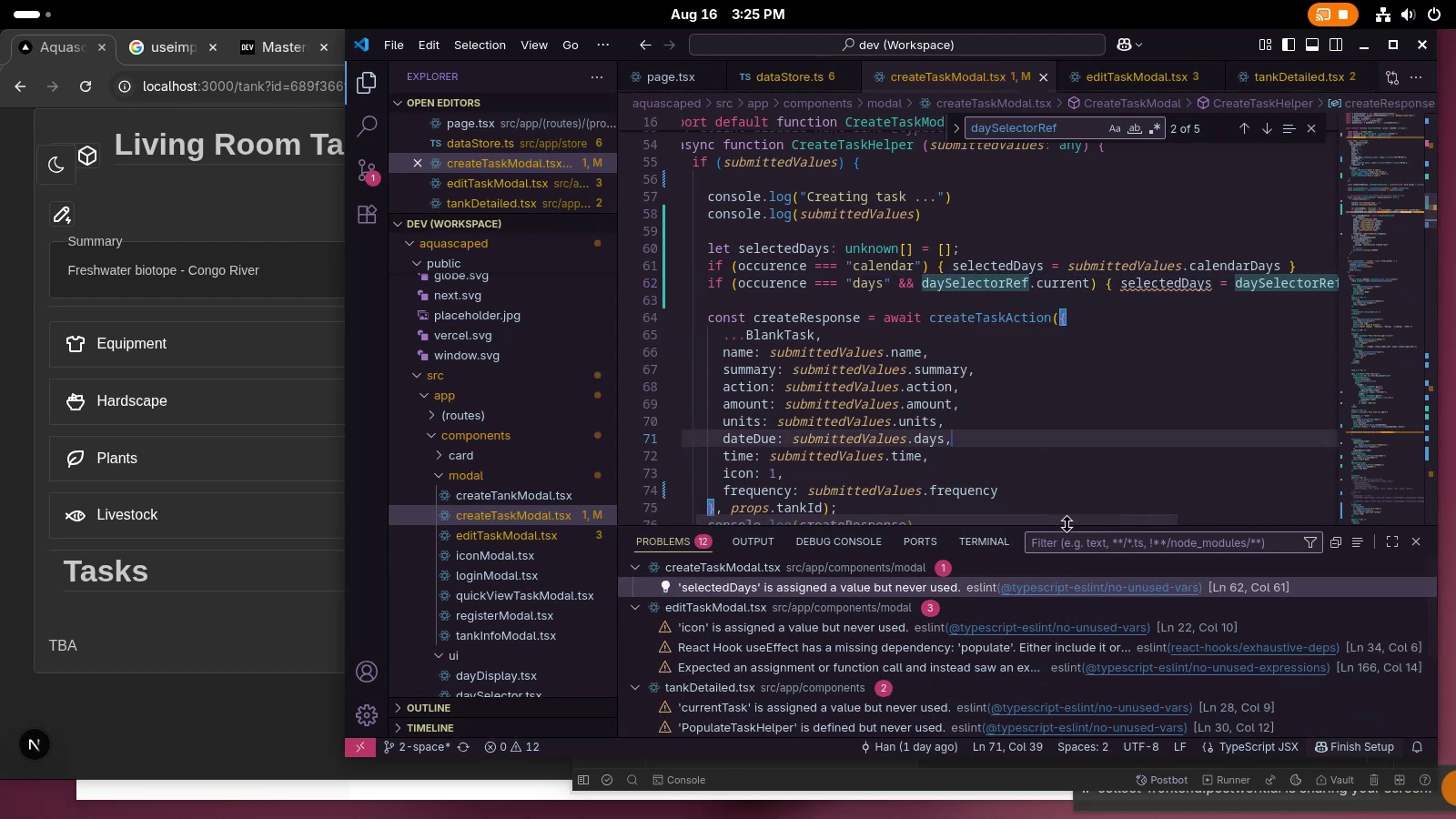 
left_click_drag(start_coordinate=[1069, 521], to_coordinate=[1086, 521])
 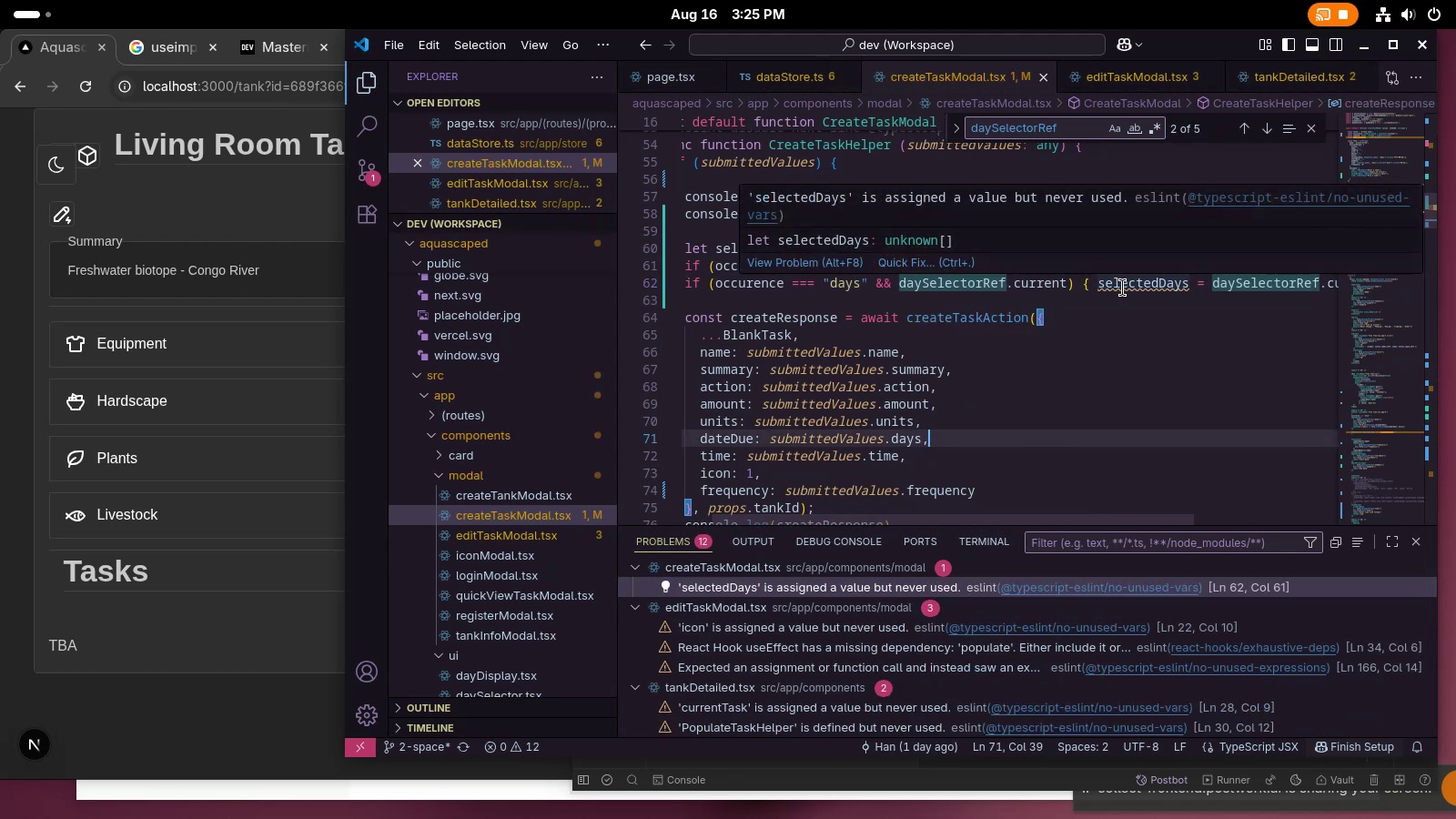 
left_click([1085, 307])
 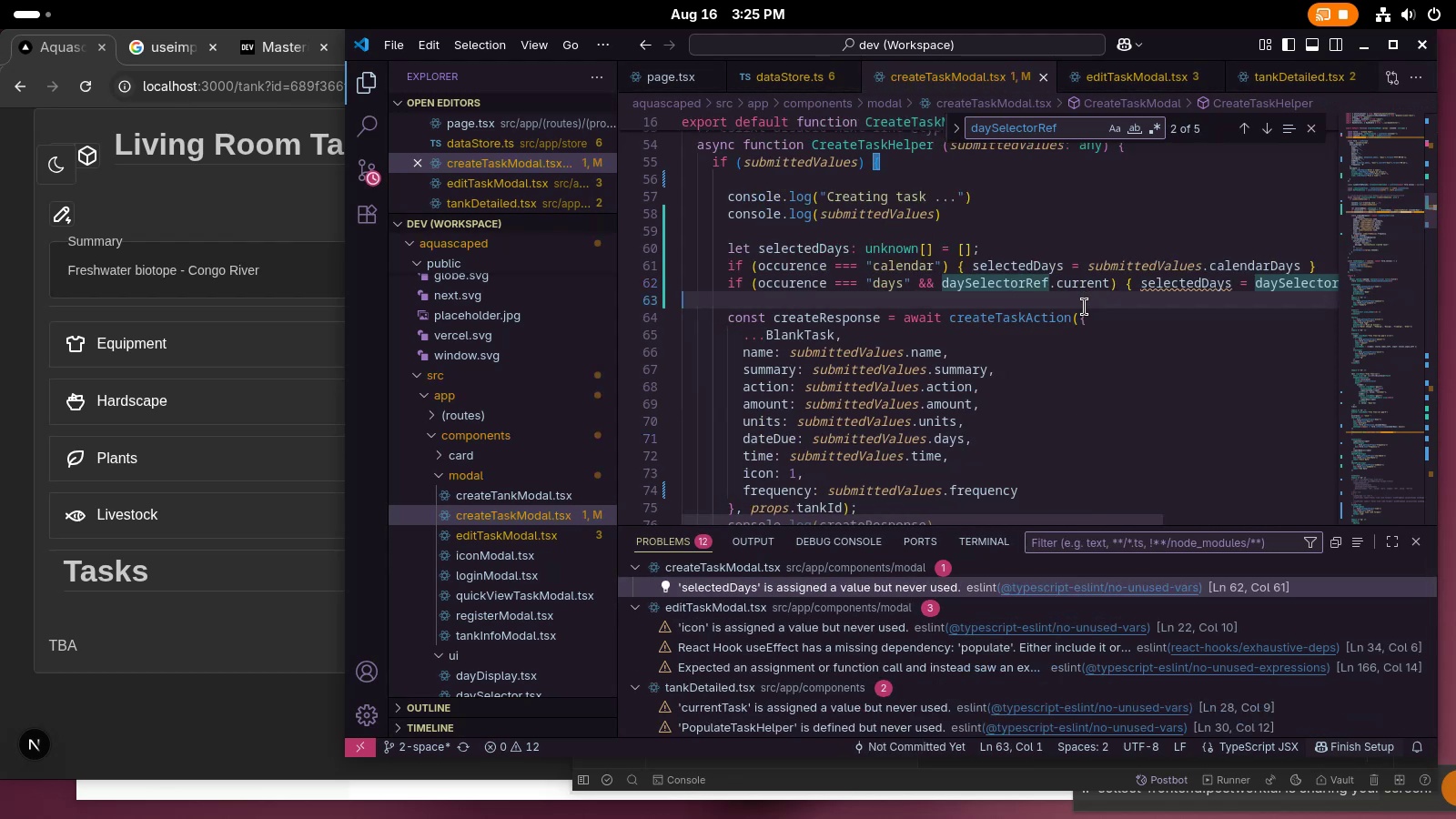 
left_click([1144, 238])
 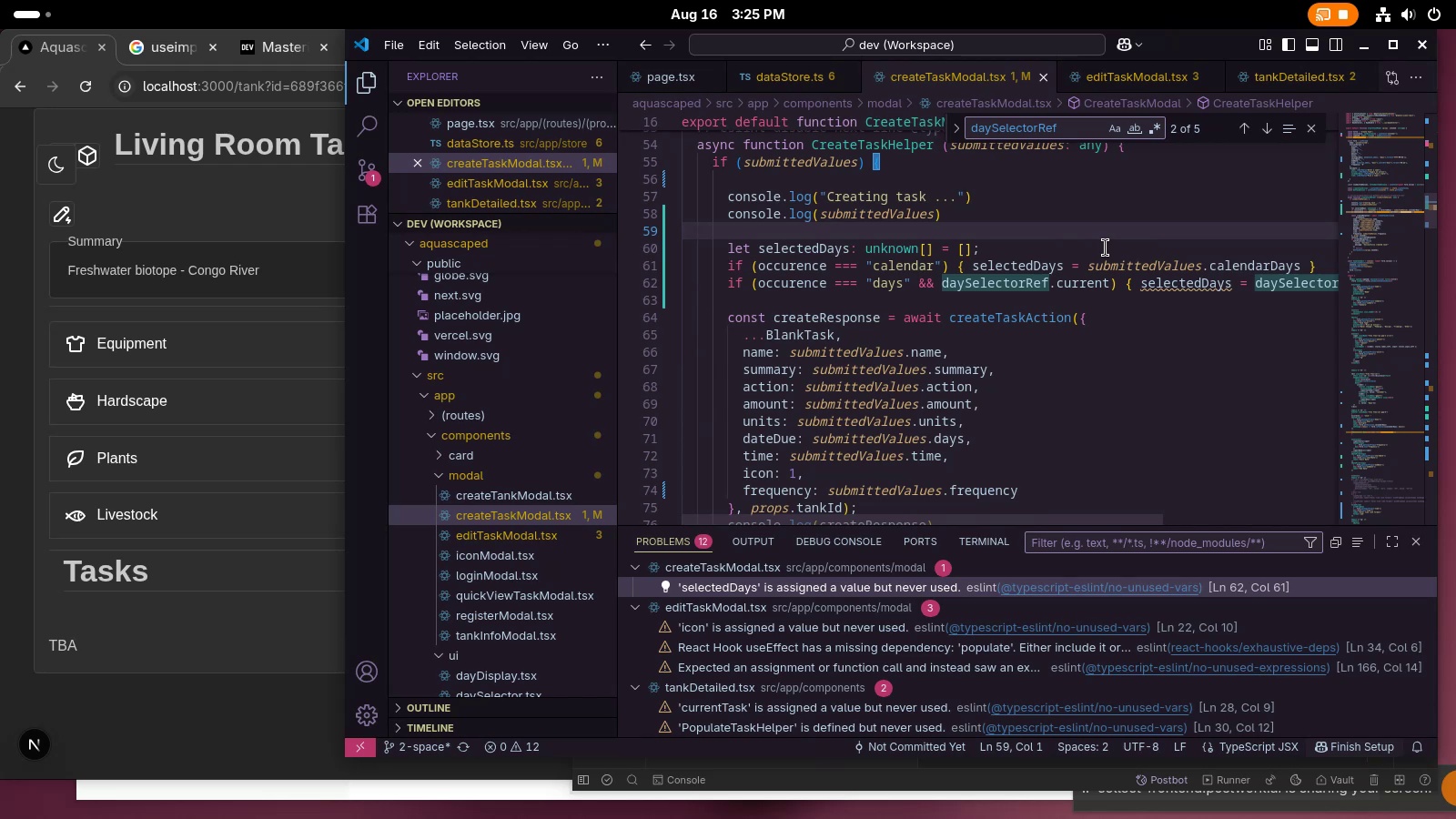 
key(Enter)
 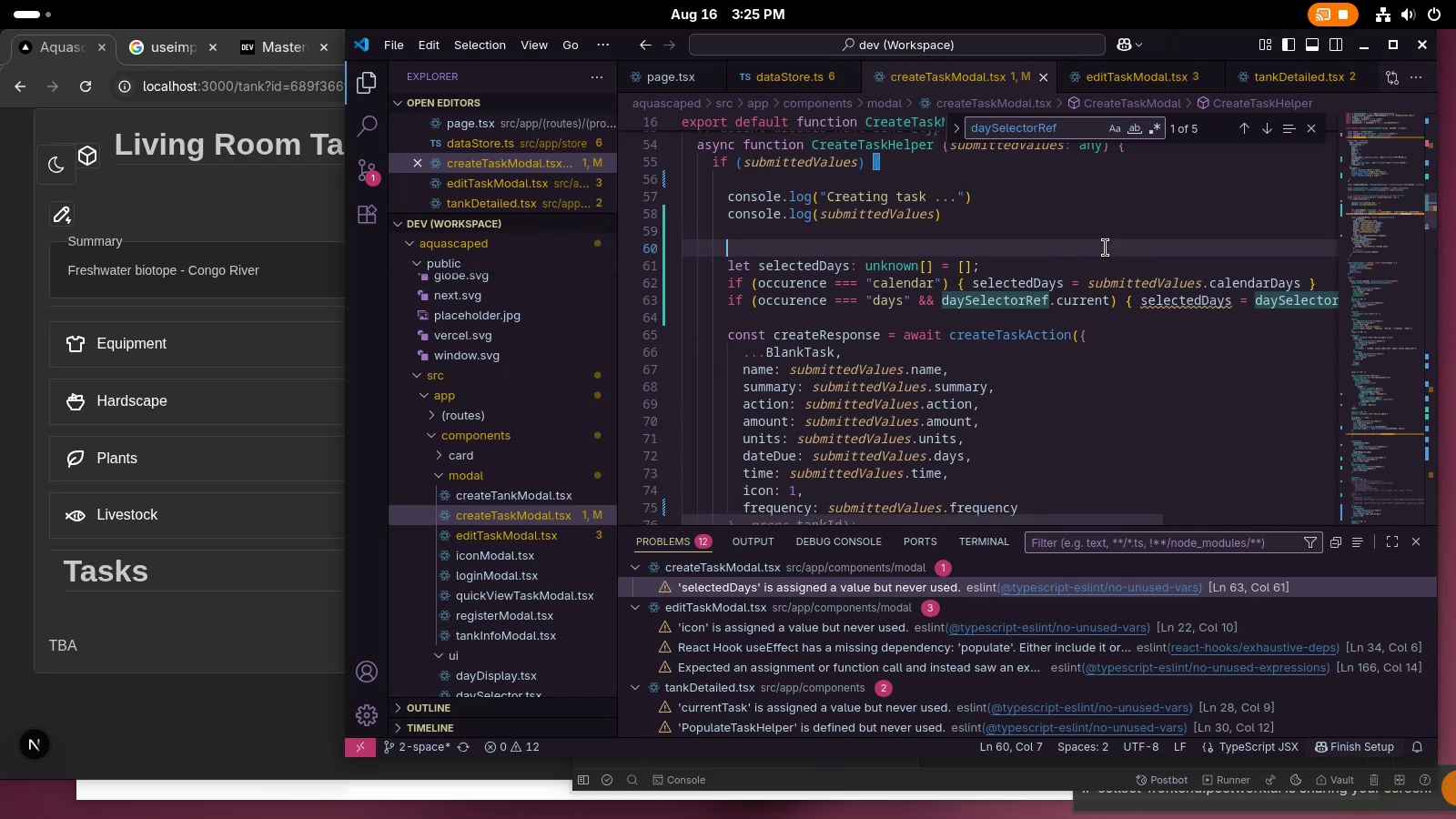 
type(// Se)
key(Backspace)
key(Backspace)
type(Either calender)
key(Backspace)
key(Backspace)
type(ar is se)
 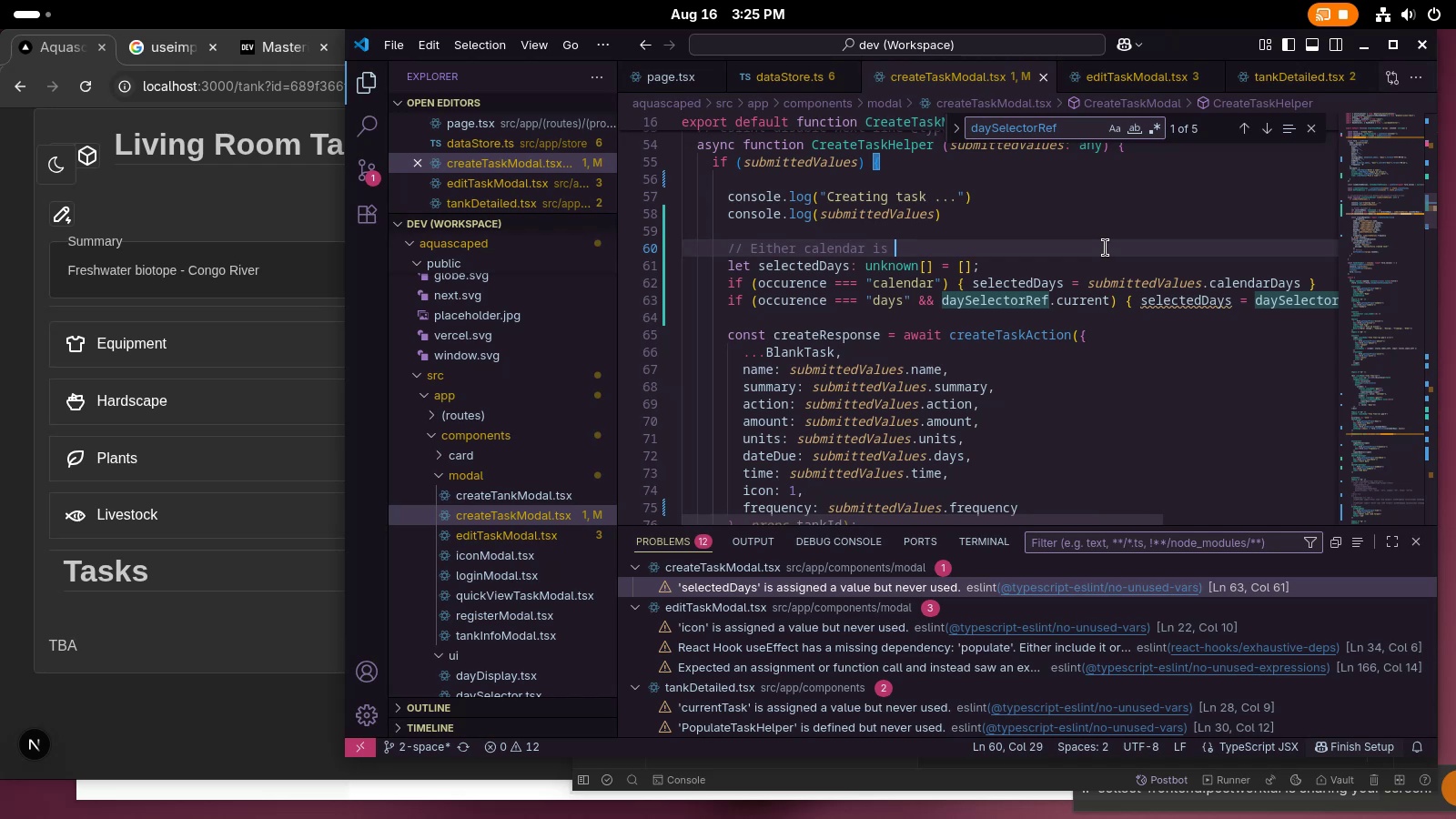 
key(Control+Backspace)
 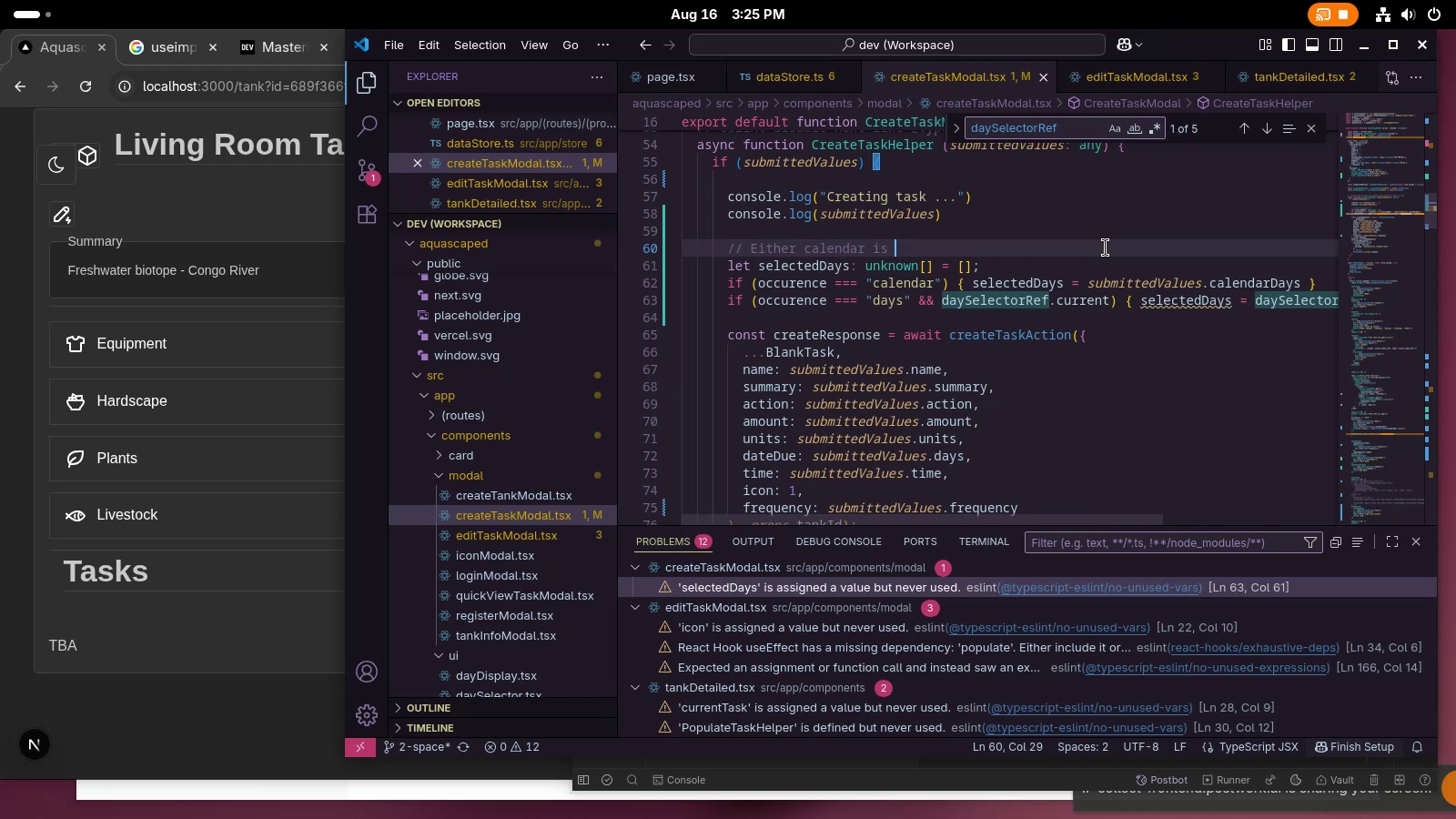 
key(Control+Backspace)
 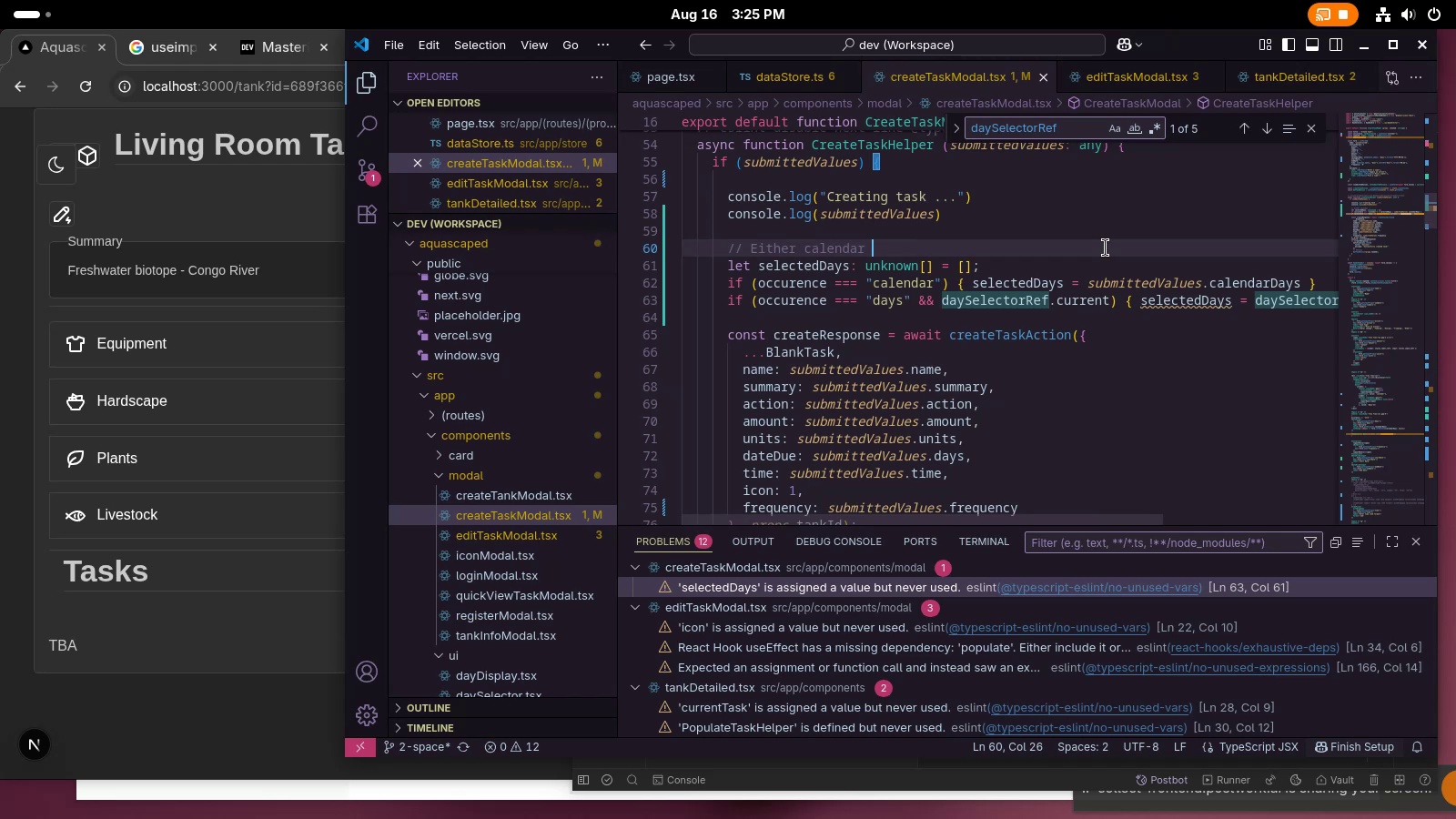 
key(Control+Backspace)
 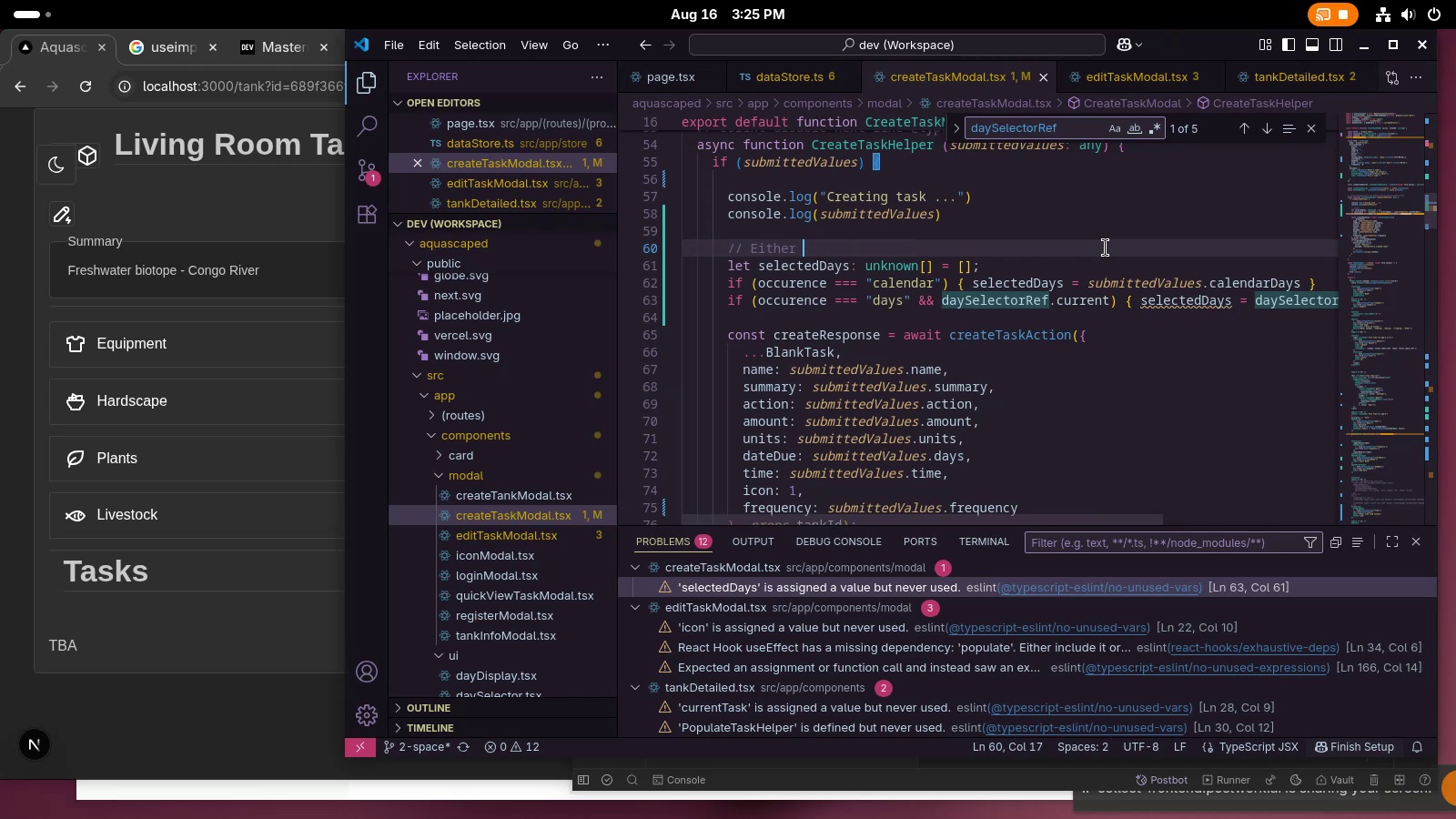 
type(calendar of)
key(Backspace)
type(r day selector is picked)
 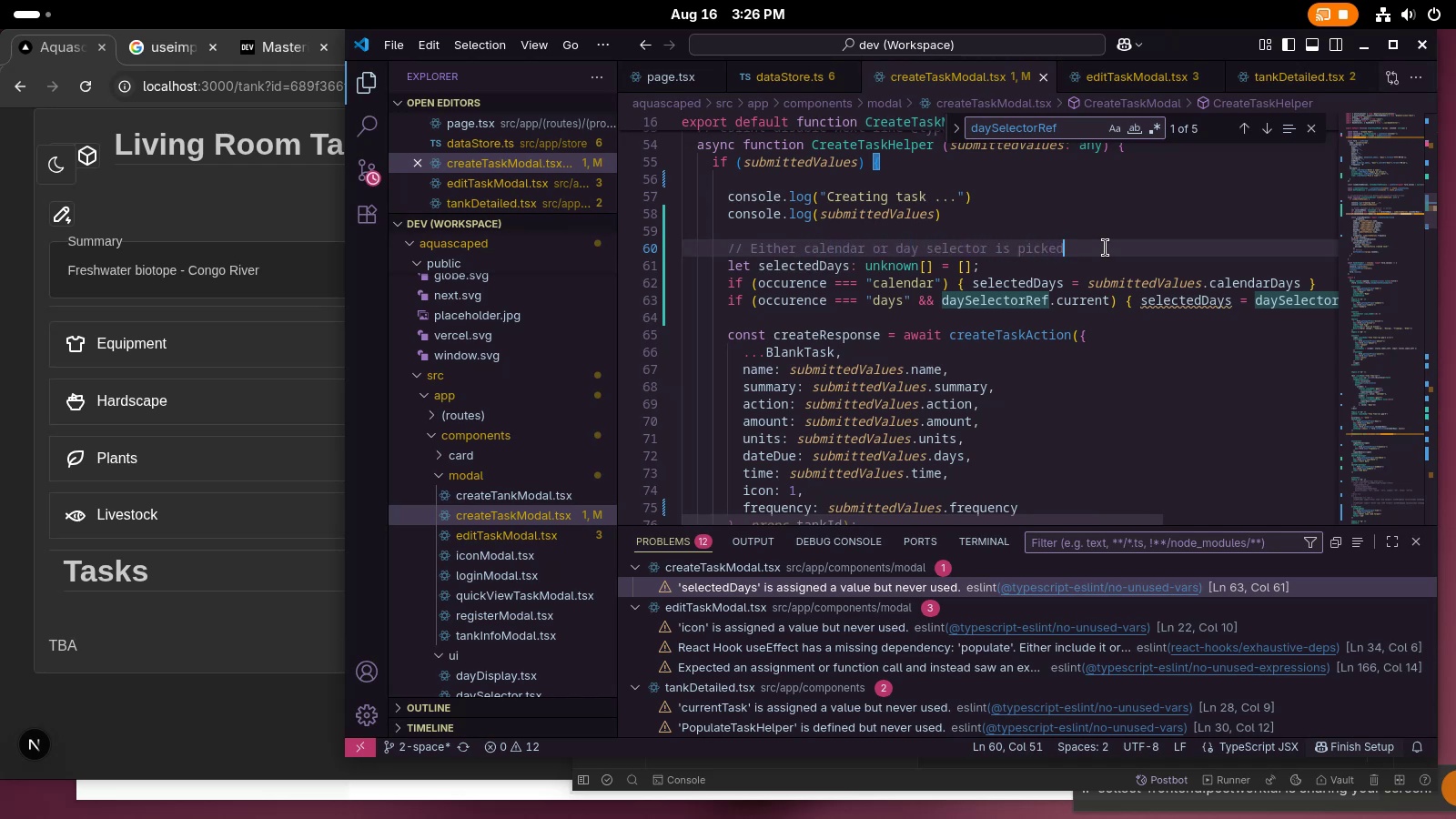 
key(Control+ControlLeft)
 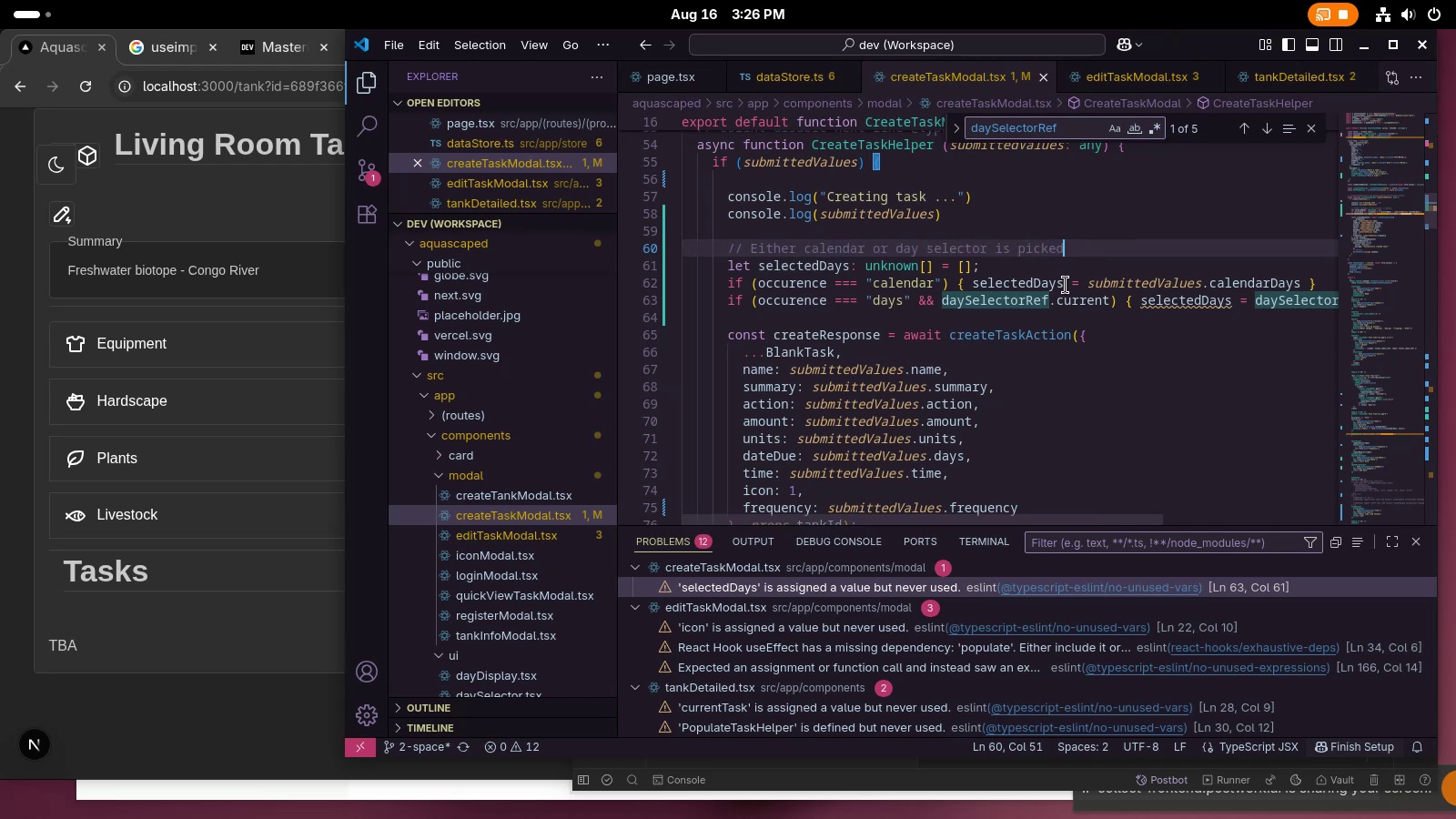 
key(Control+S)
 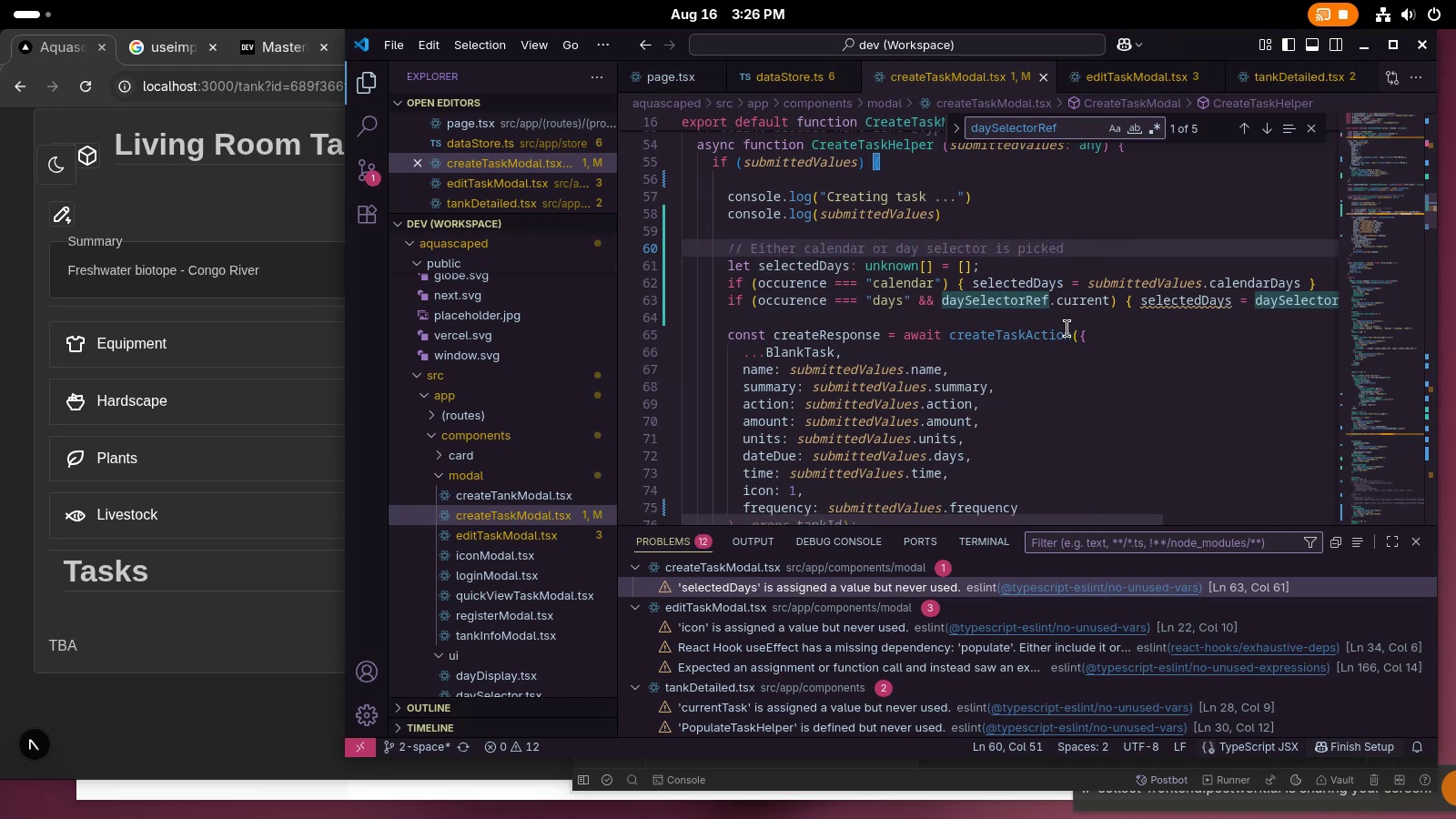 
left_click([1067, 329])
 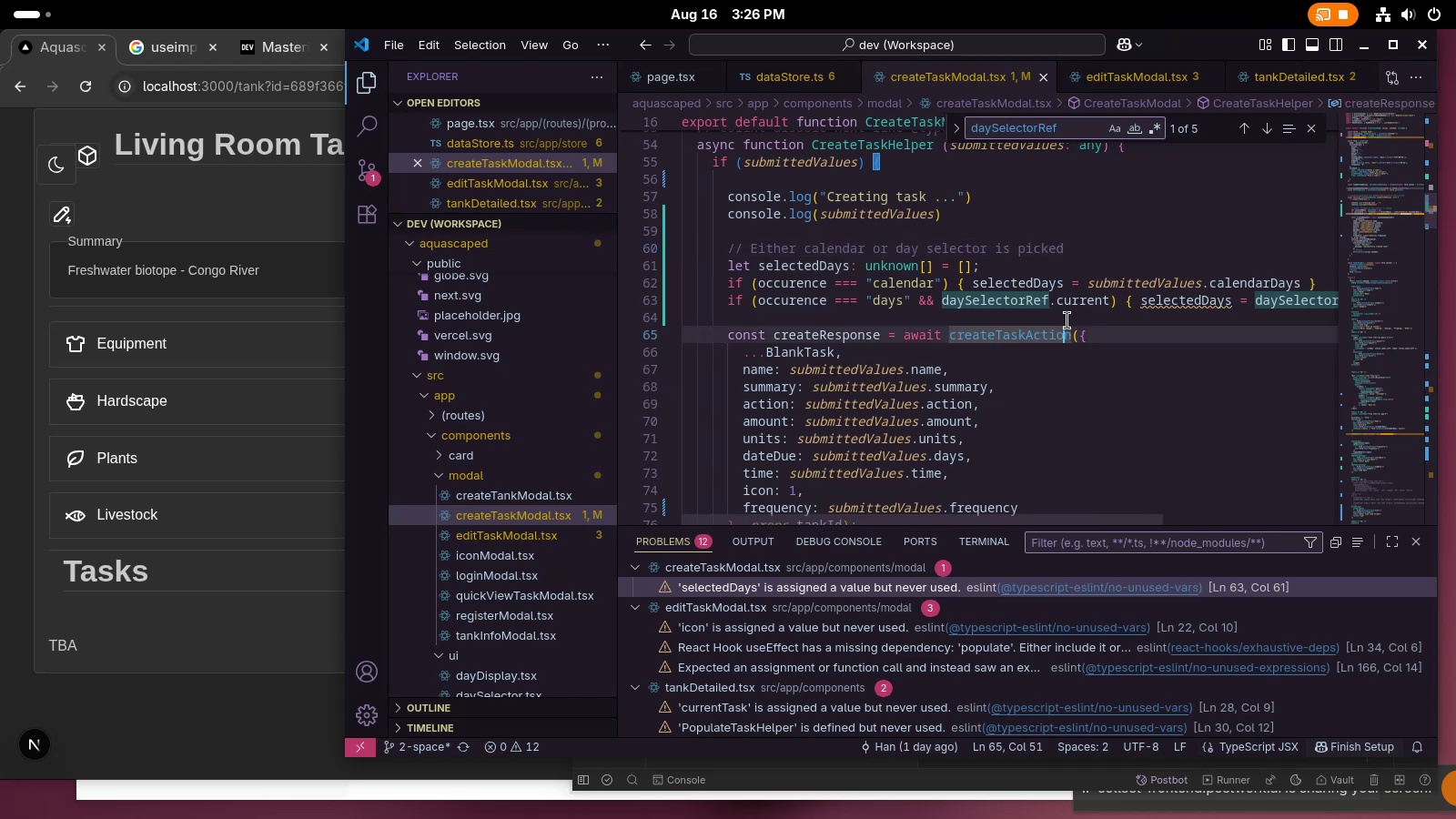 
left_click([1067, 318])
 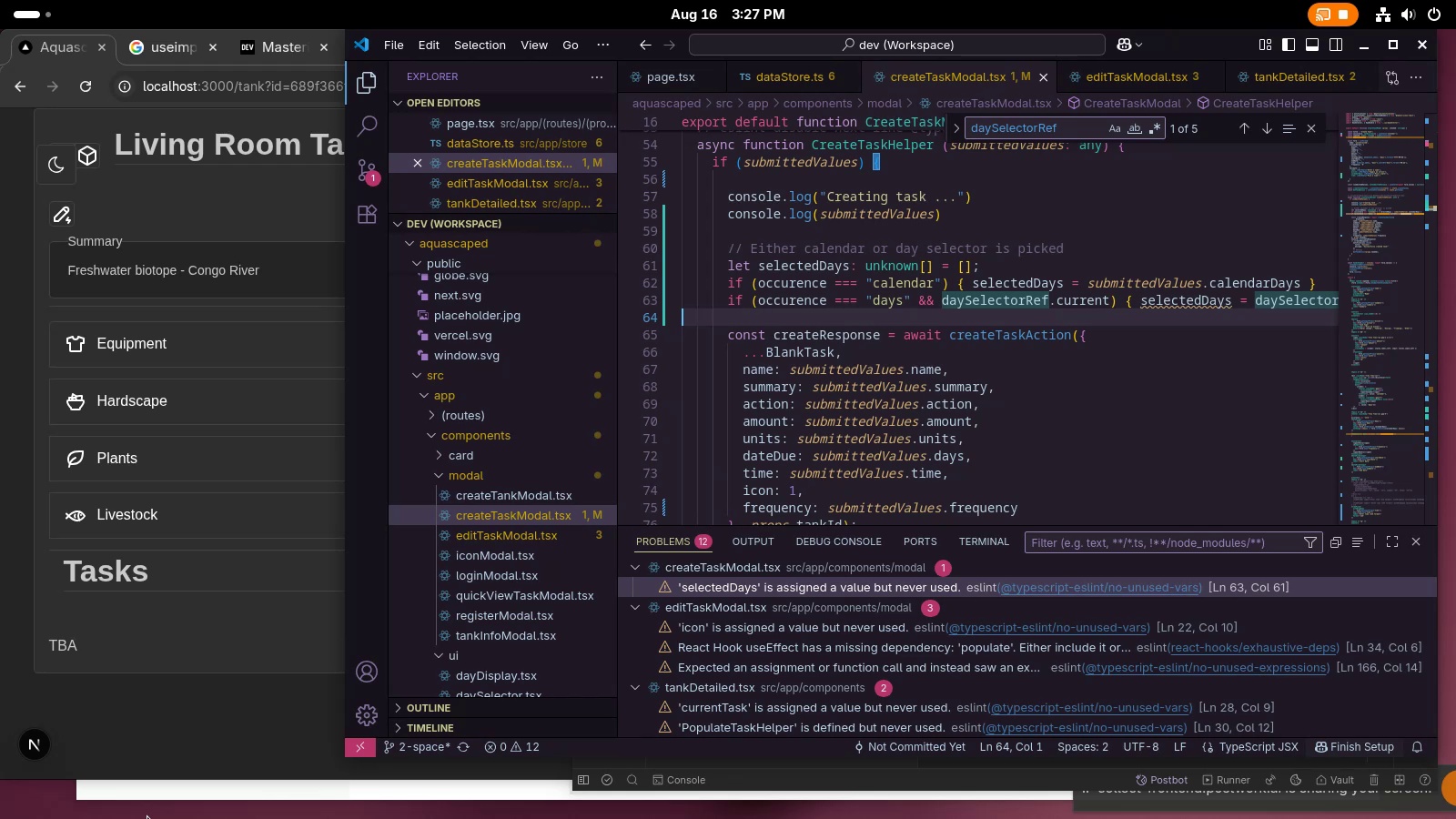 
wait(71.77)
 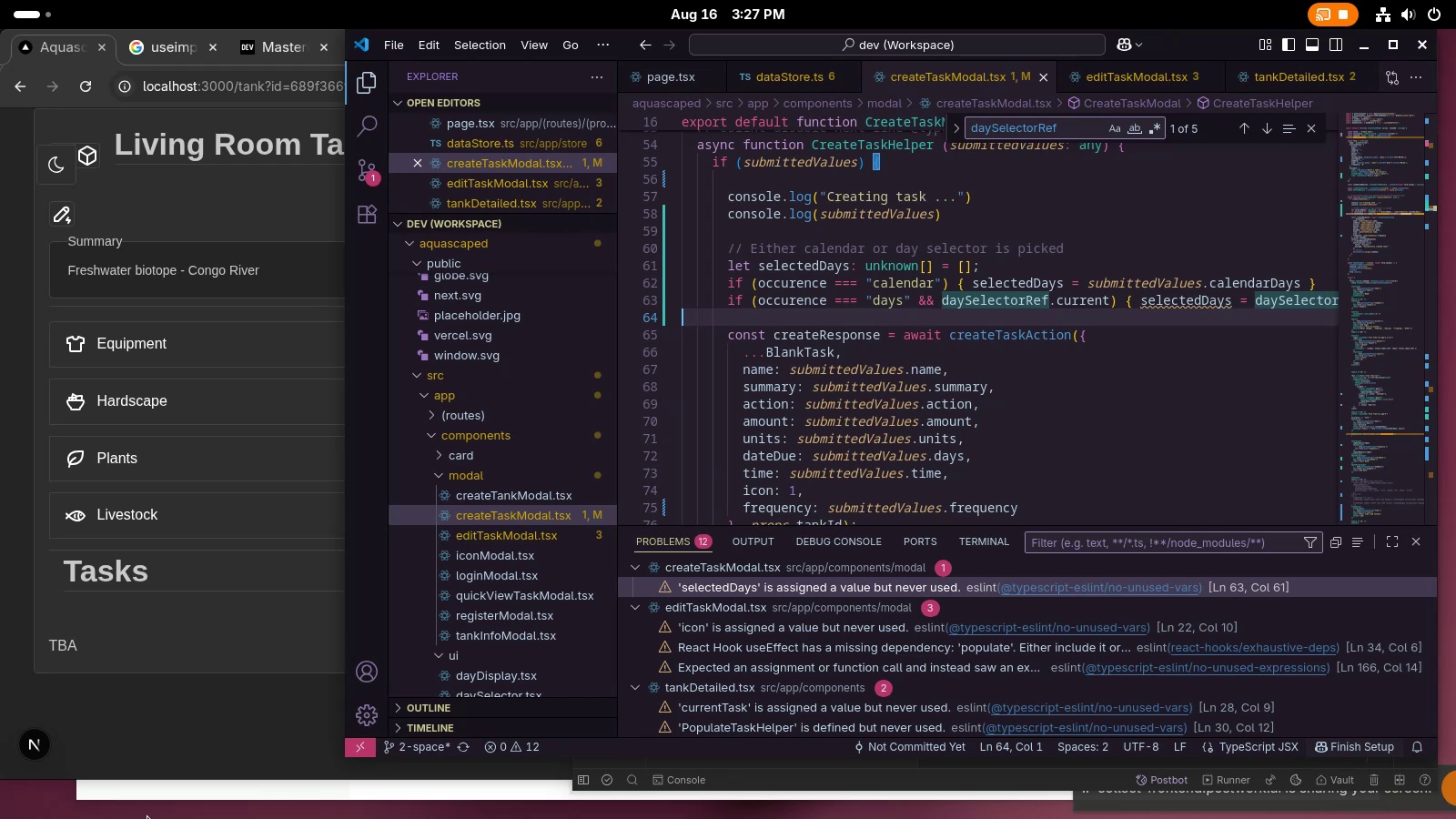 
left_click([964, 416])
 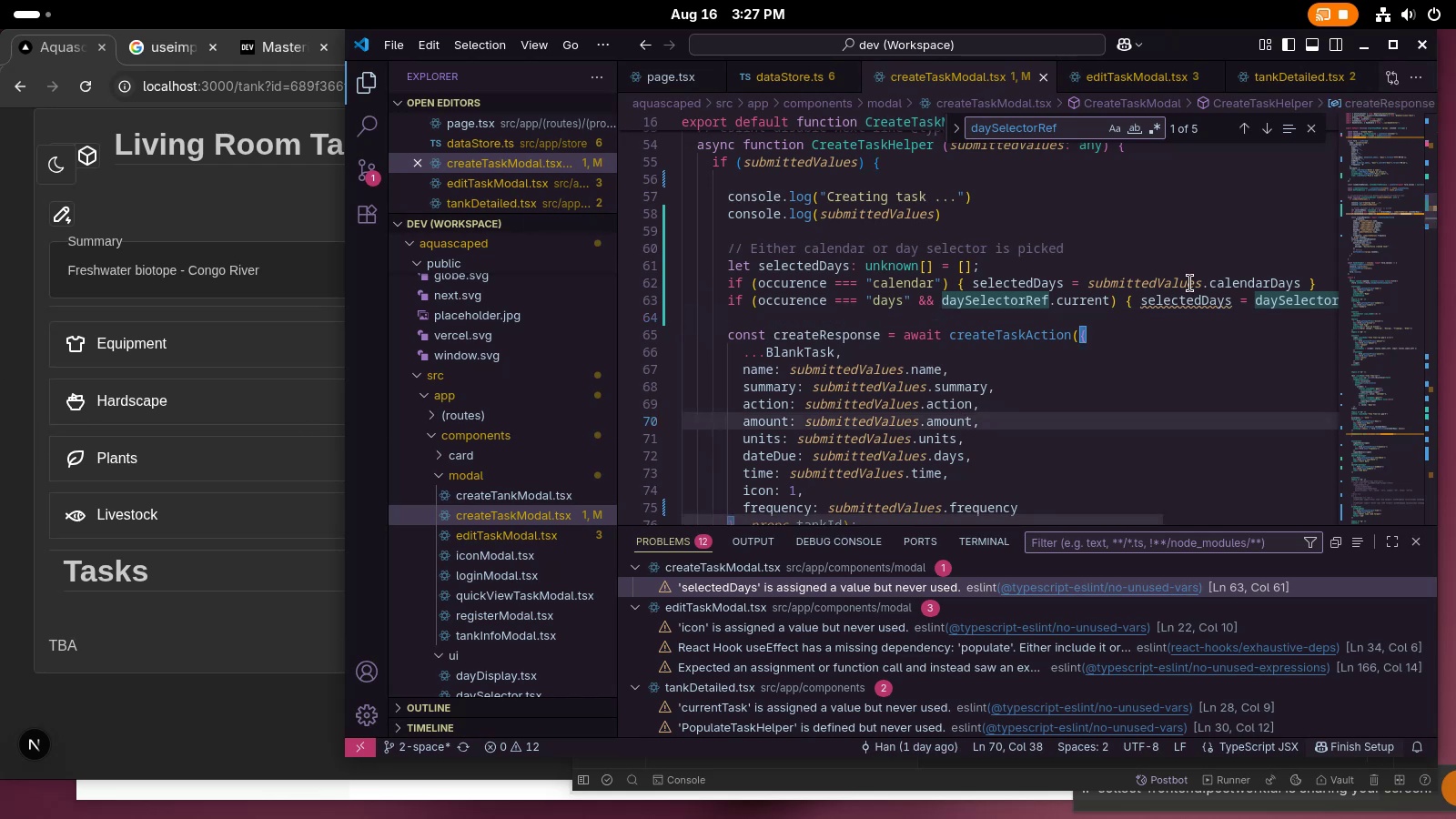 
mouse_move([1164, 308])
 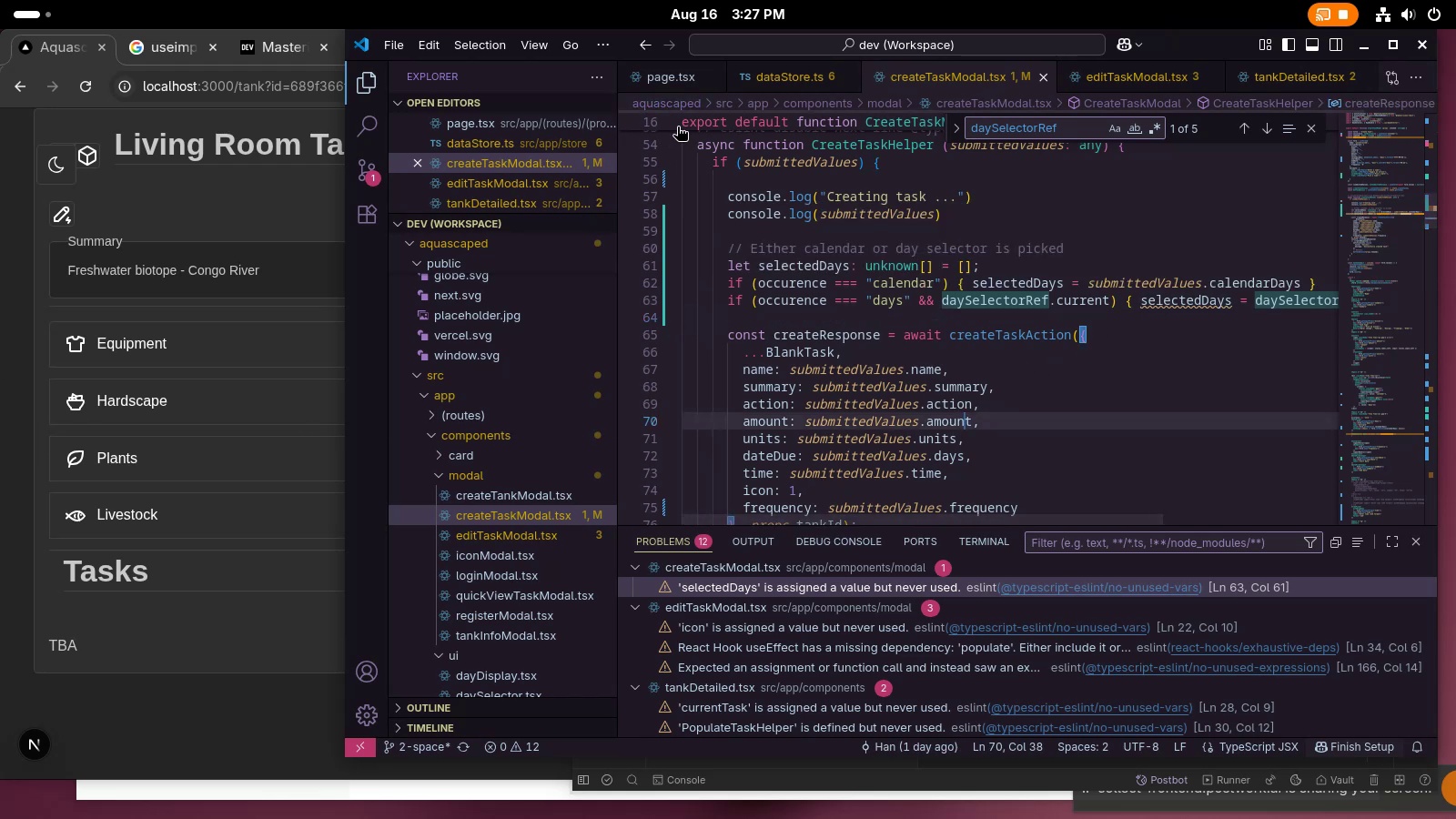 
scroll: coordinate [544, 428], scroll_direction: down, amount: 4.0
 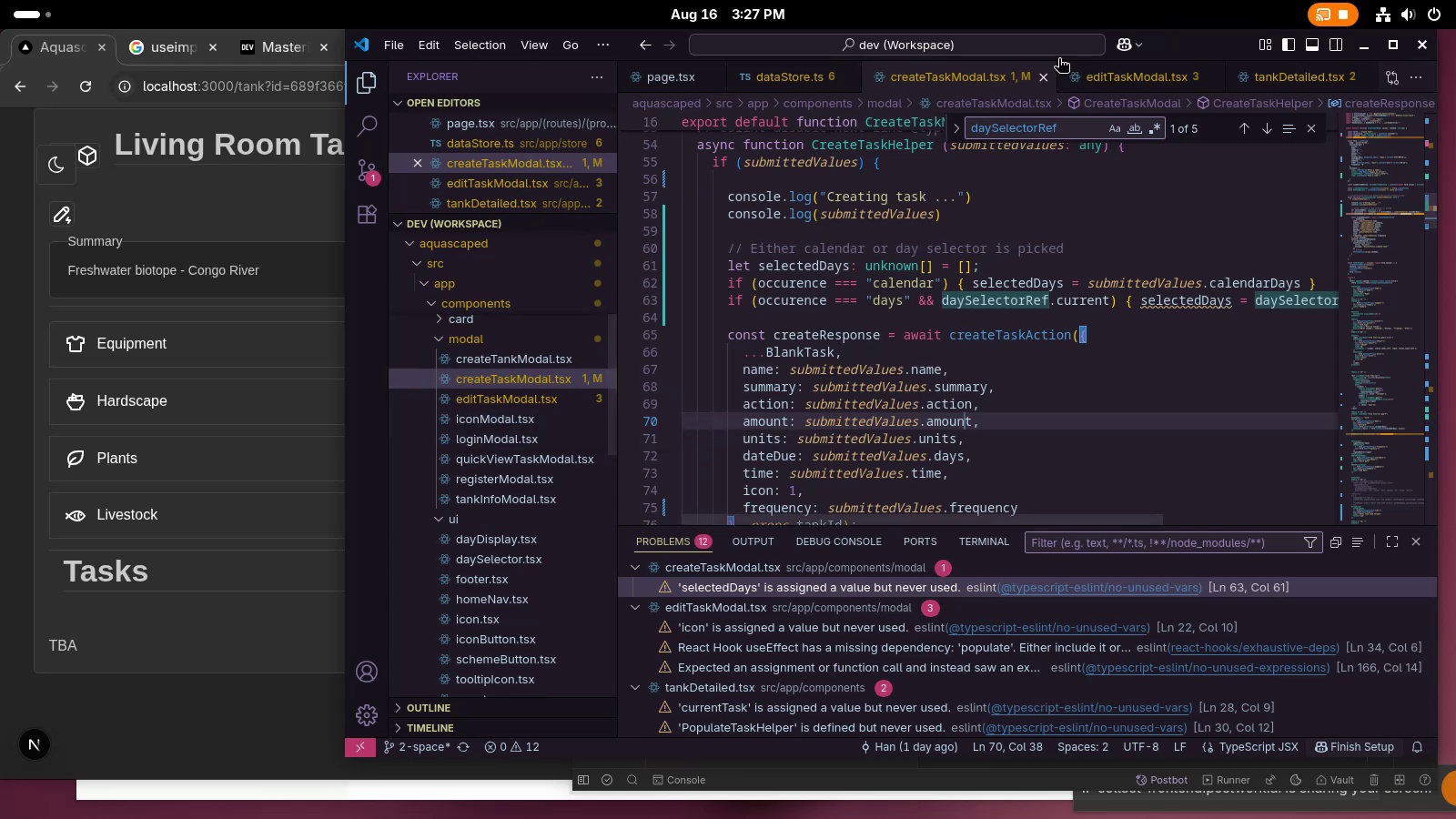 
scroll: coordinate [951, 71], scroll_direction: up, amount: 4.0
 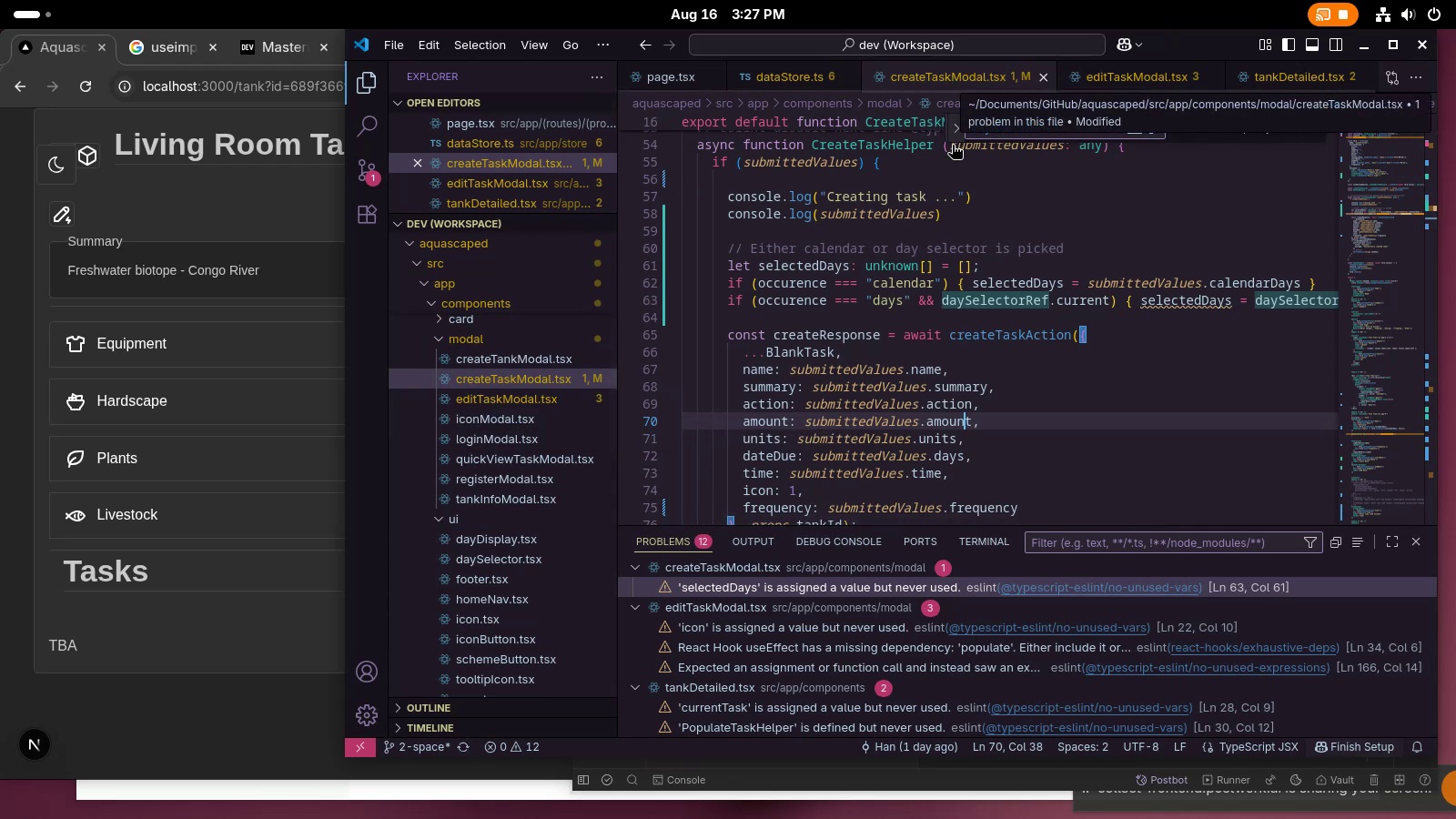 
left_click([945, 157])
 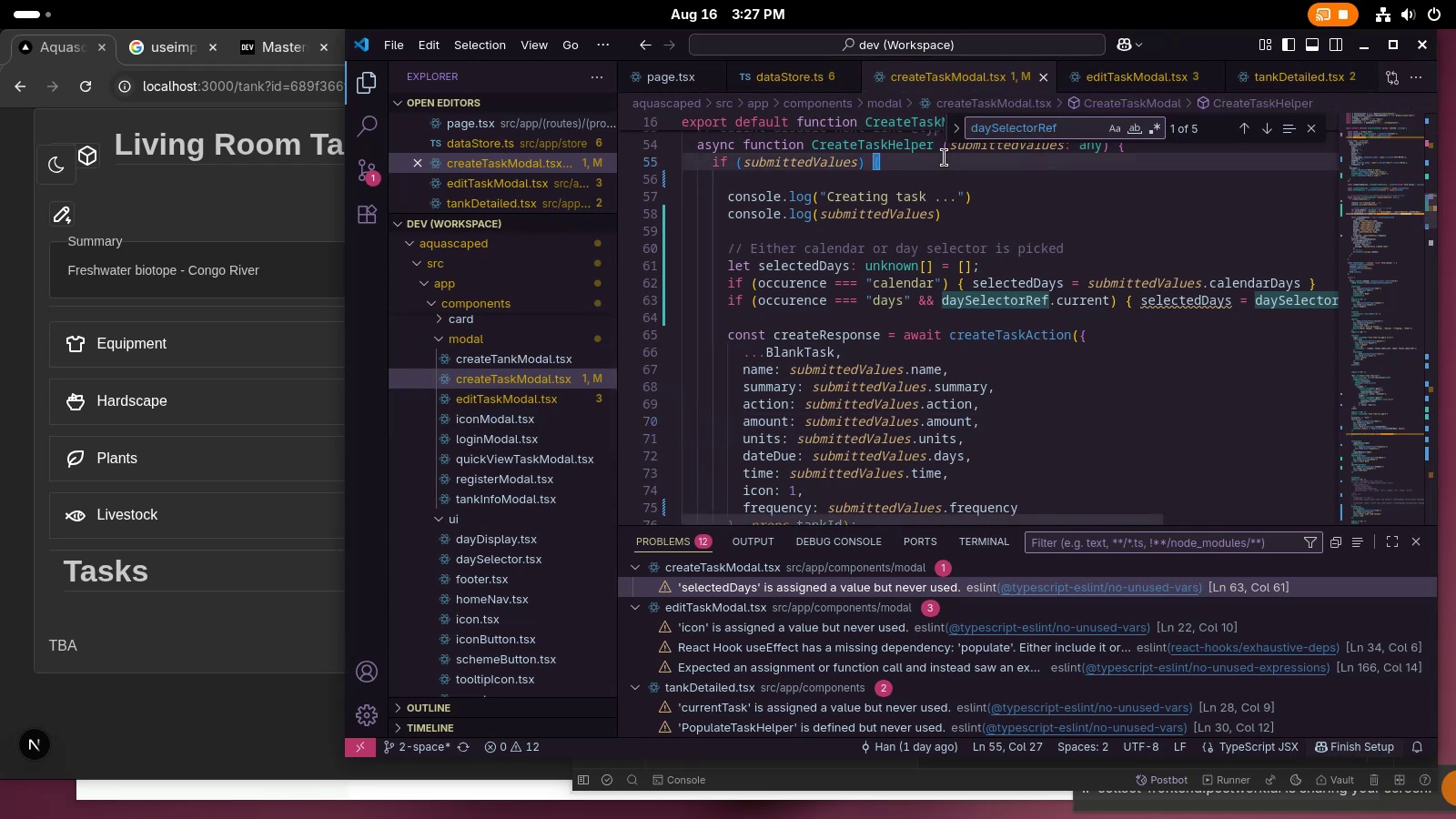 
key(Control+ControlLeft)
 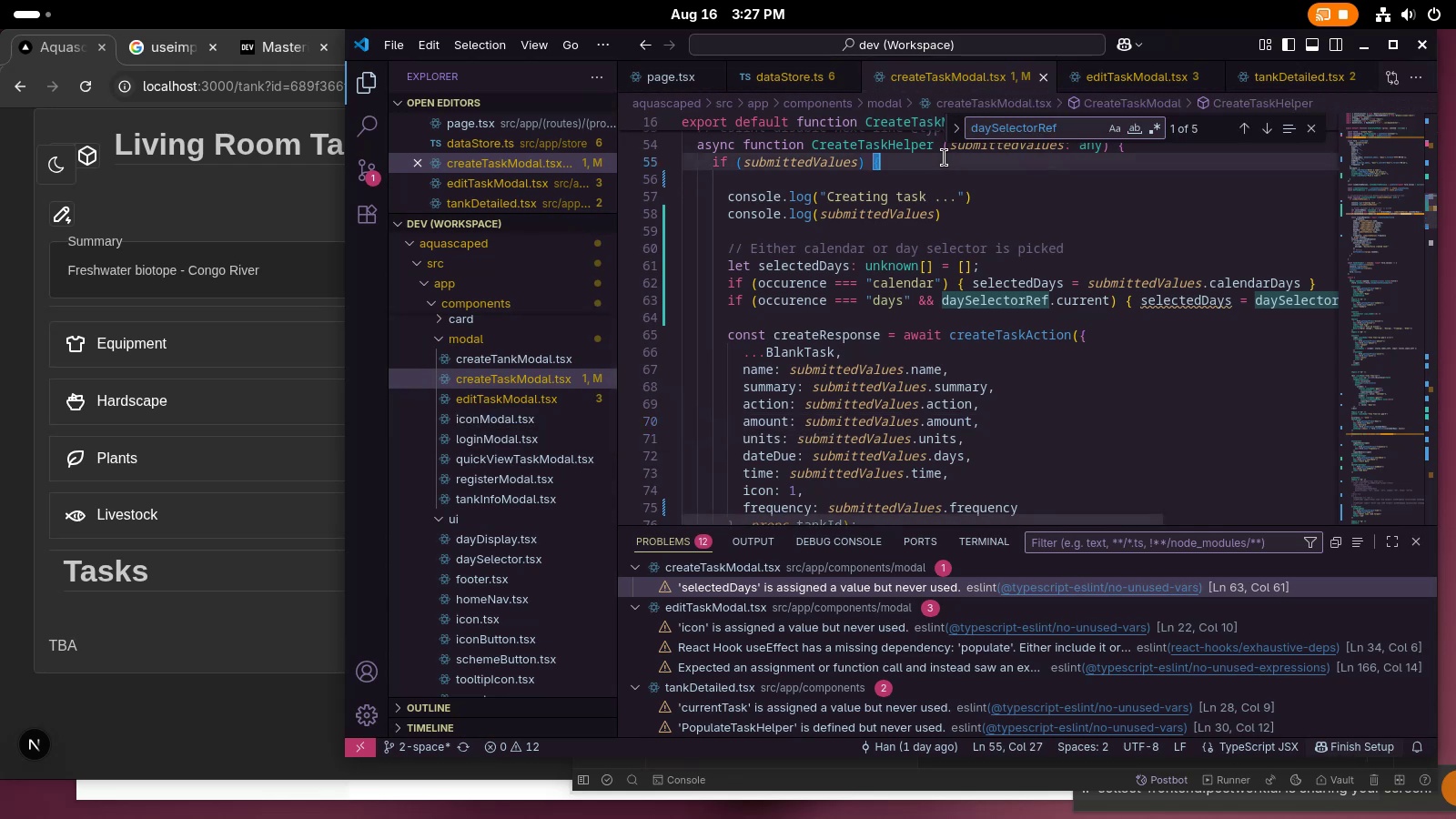 
key(Control+P)
 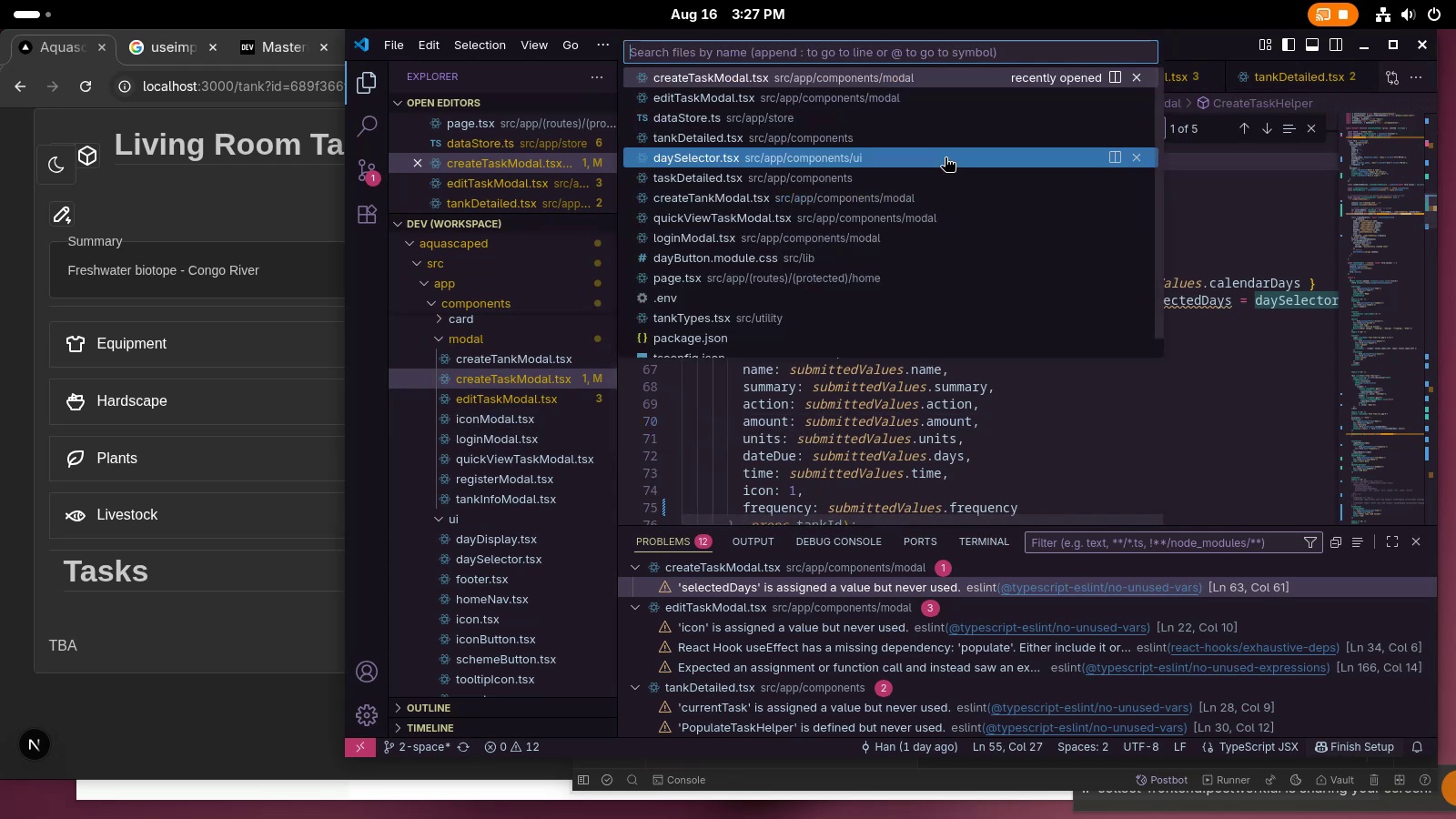 
type(datas)
key(Backspace)
key(Backspace)
key(Backspace)
key(Backspace)
key(Backspace)
type(Tank)
key(Backspace)
type(s)
key(Backspace)
key(Backspace)
type(sktyp)
 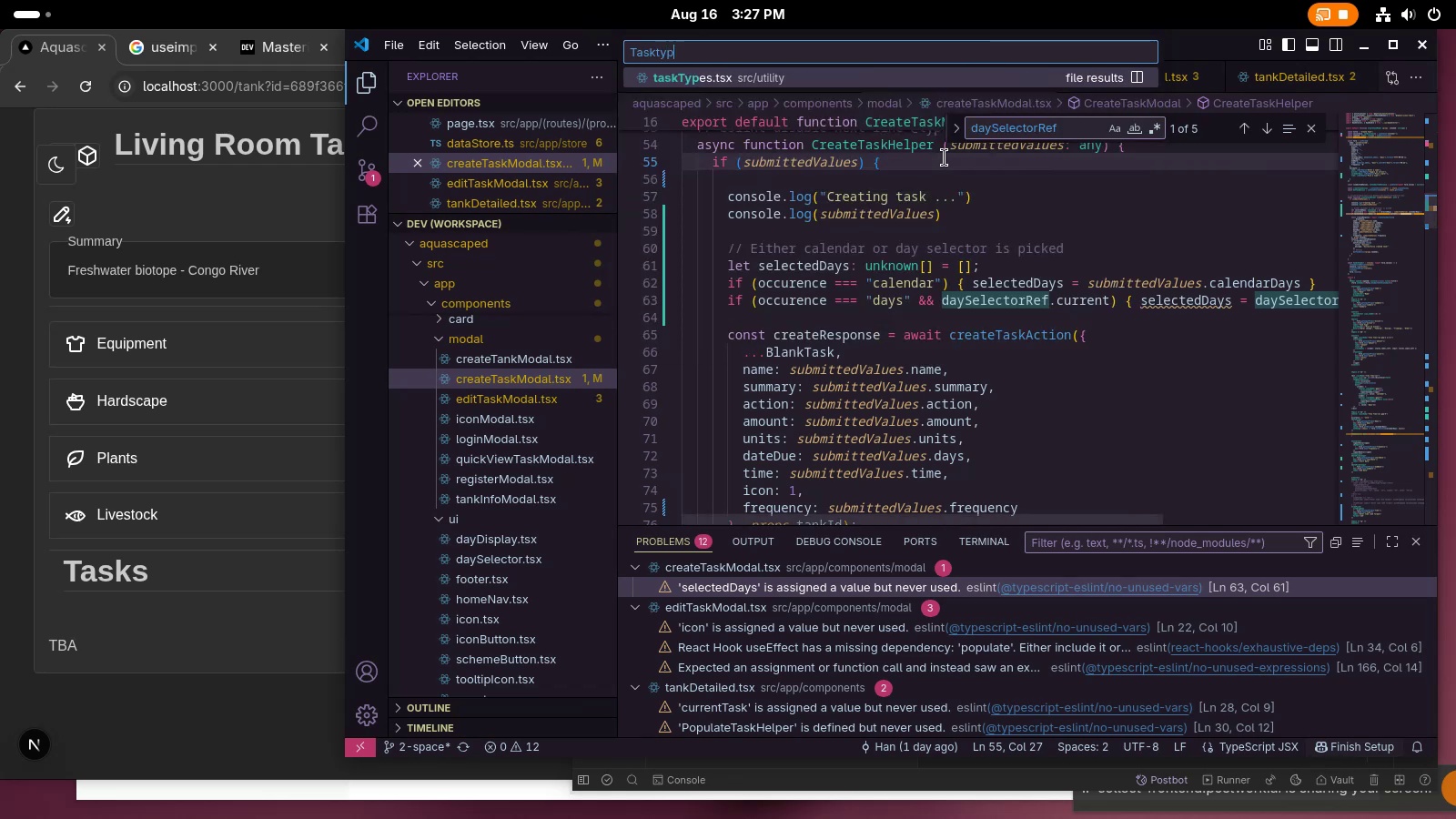 
key(Enter)
 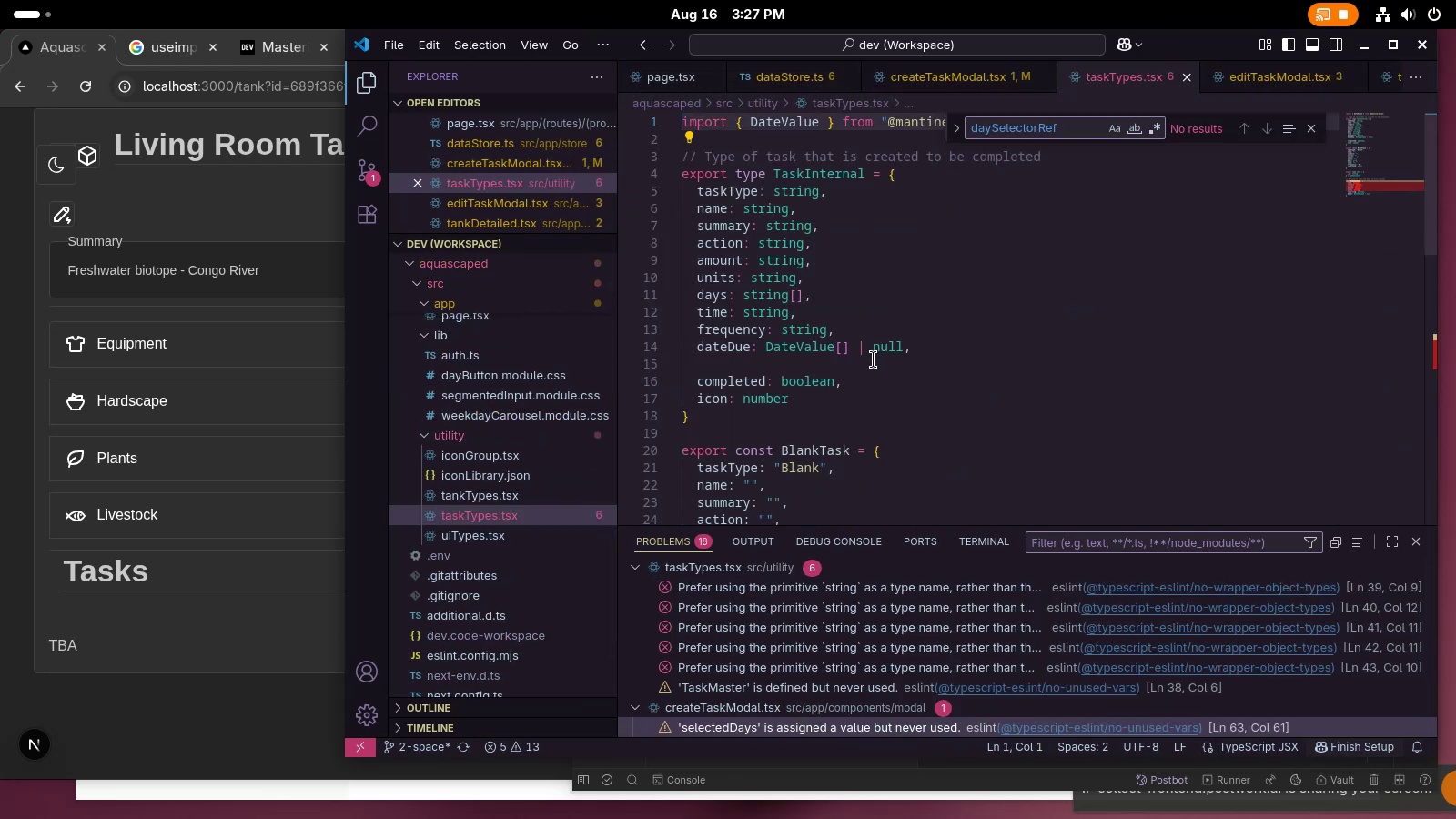 
wait(7.06)
 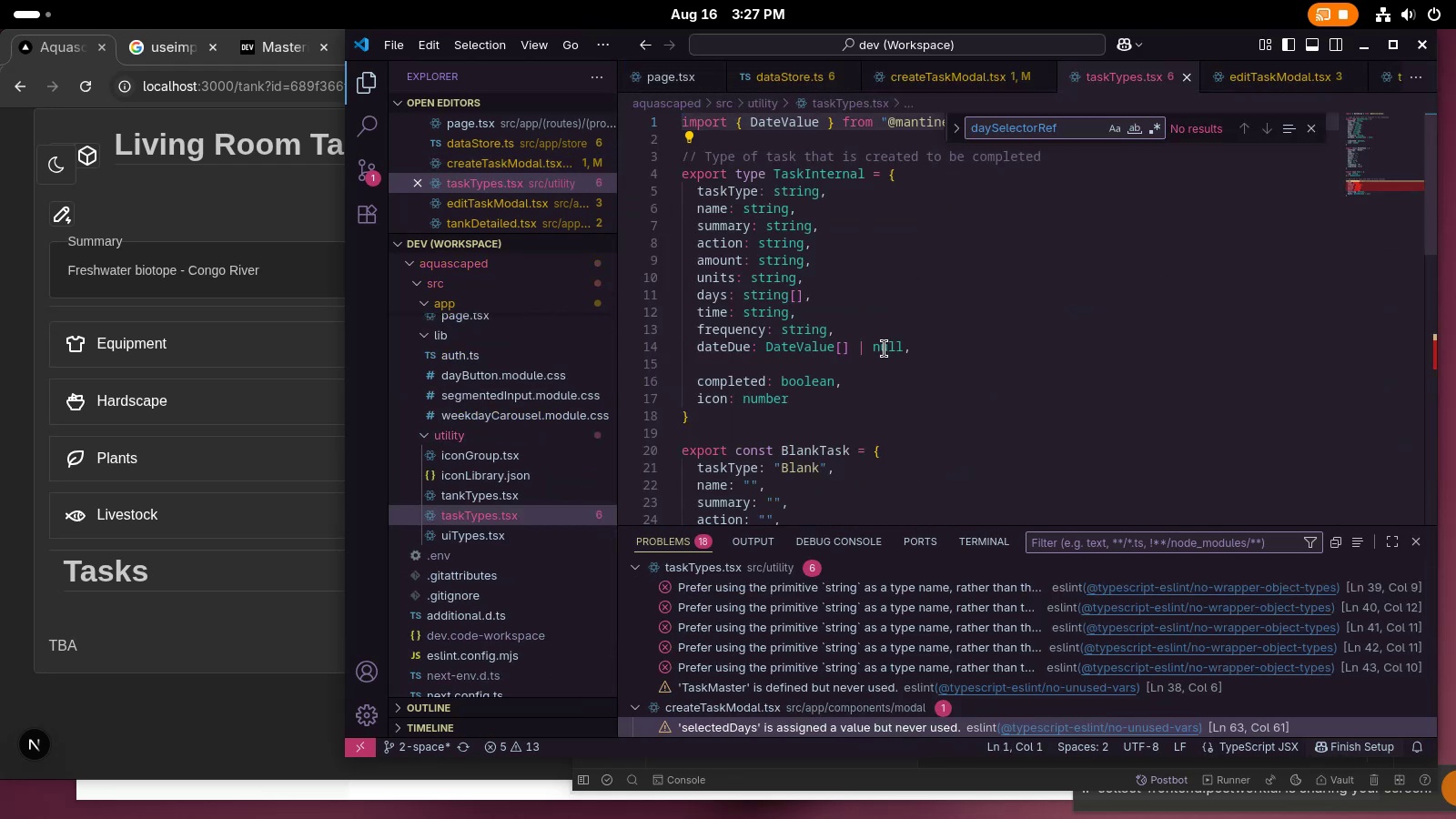 
left_click([869, 362])
 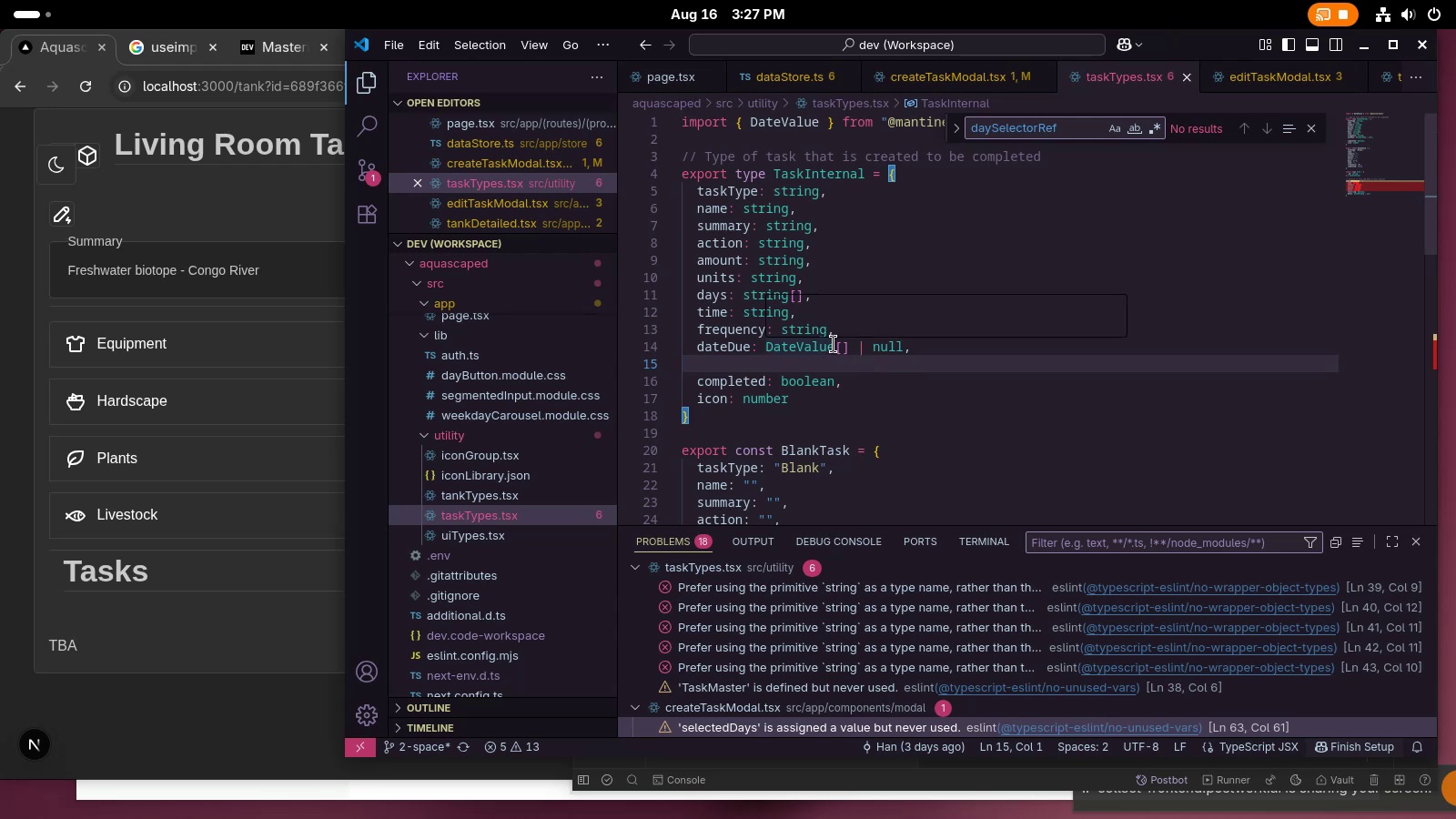 
left_click([814, 367])
 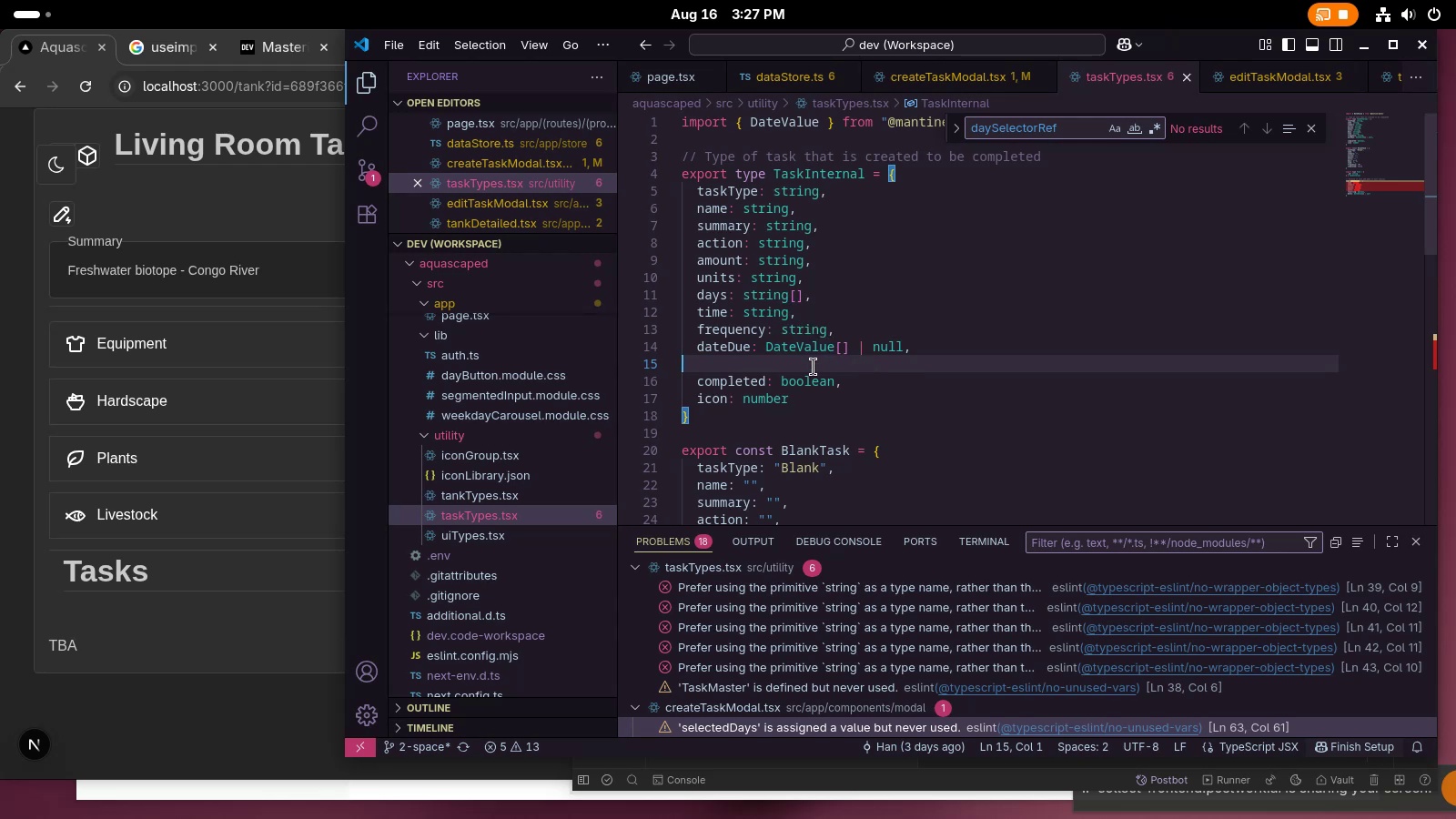 
scroll: coordinate [813, 367], scroll_direction: down, amount: 6.0
 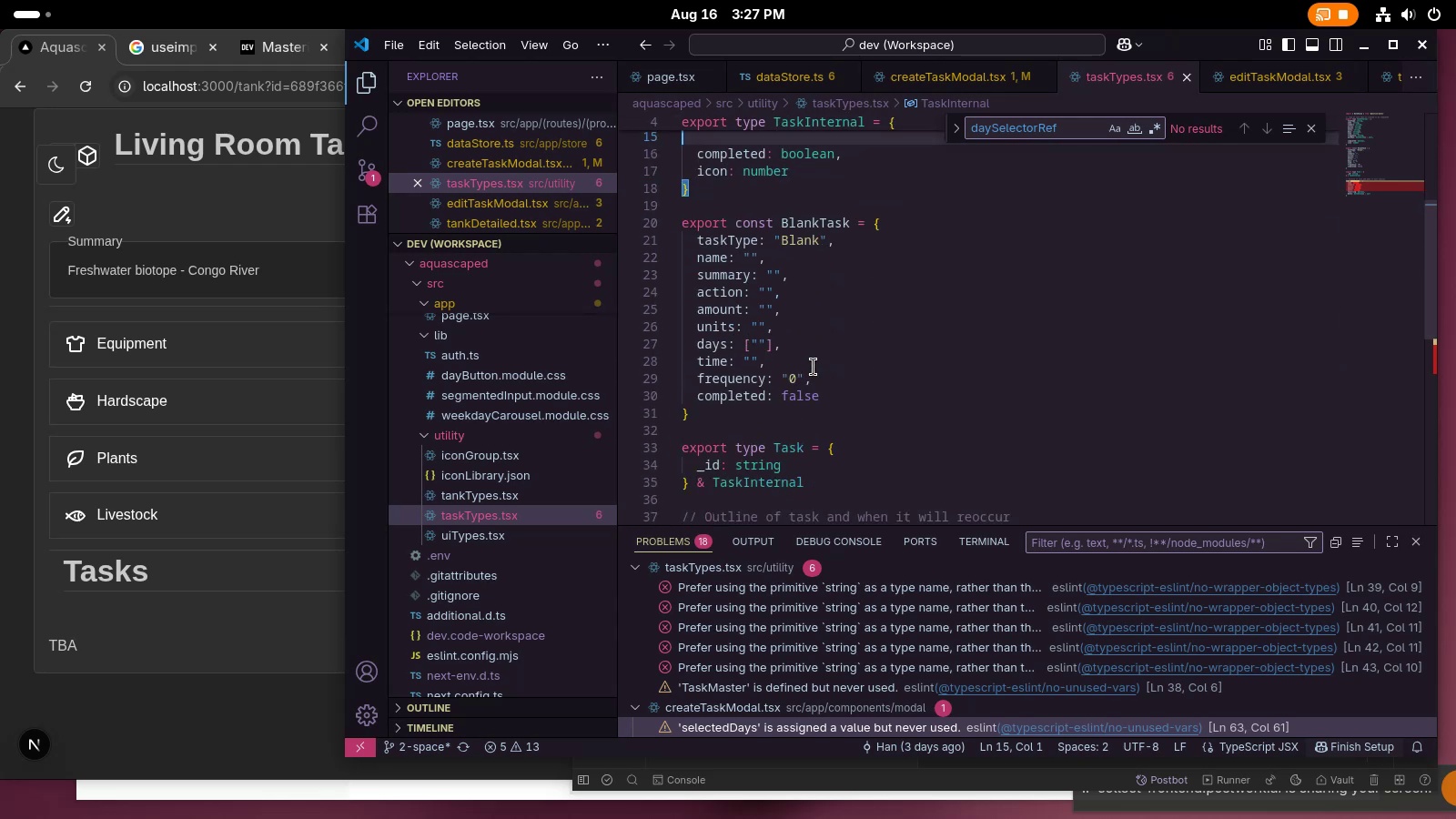 
scroll: coordinate [813, 367], scroll_direction: up, amount: 2.0
 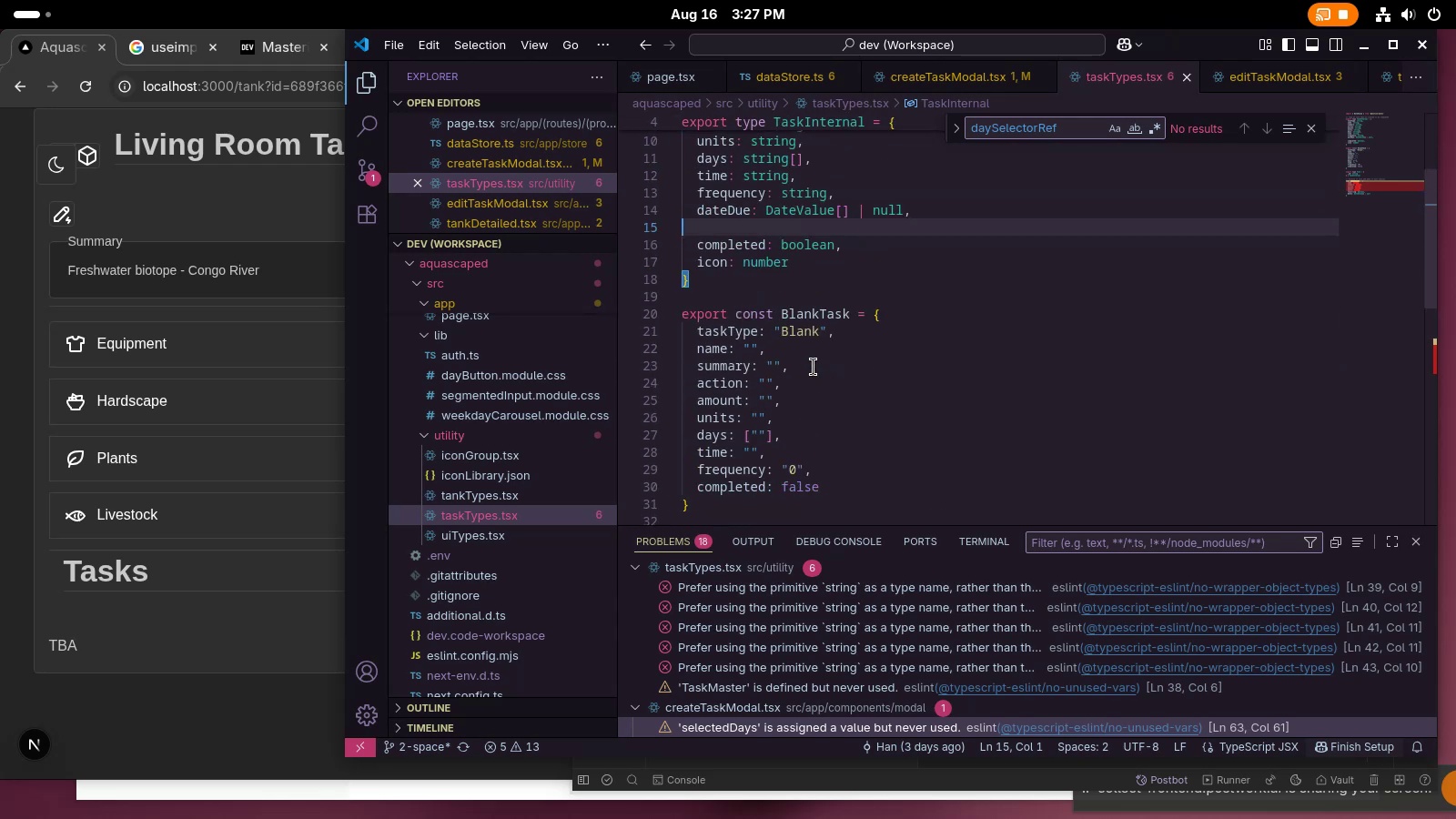 
scroll: coordinate [813, 367], scroll_direction: down, amount: 1.0
 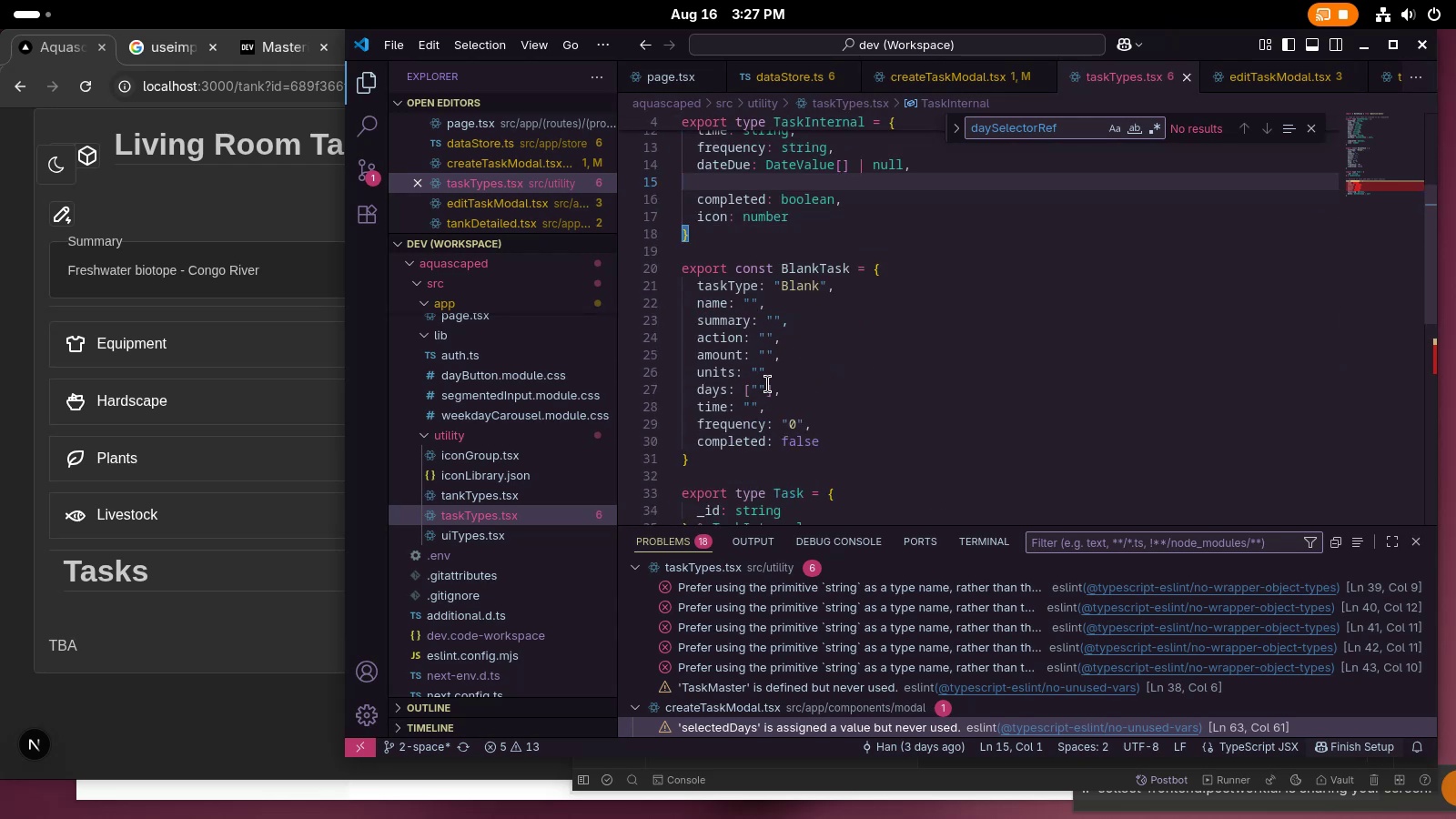 
left_click([764, 388])
 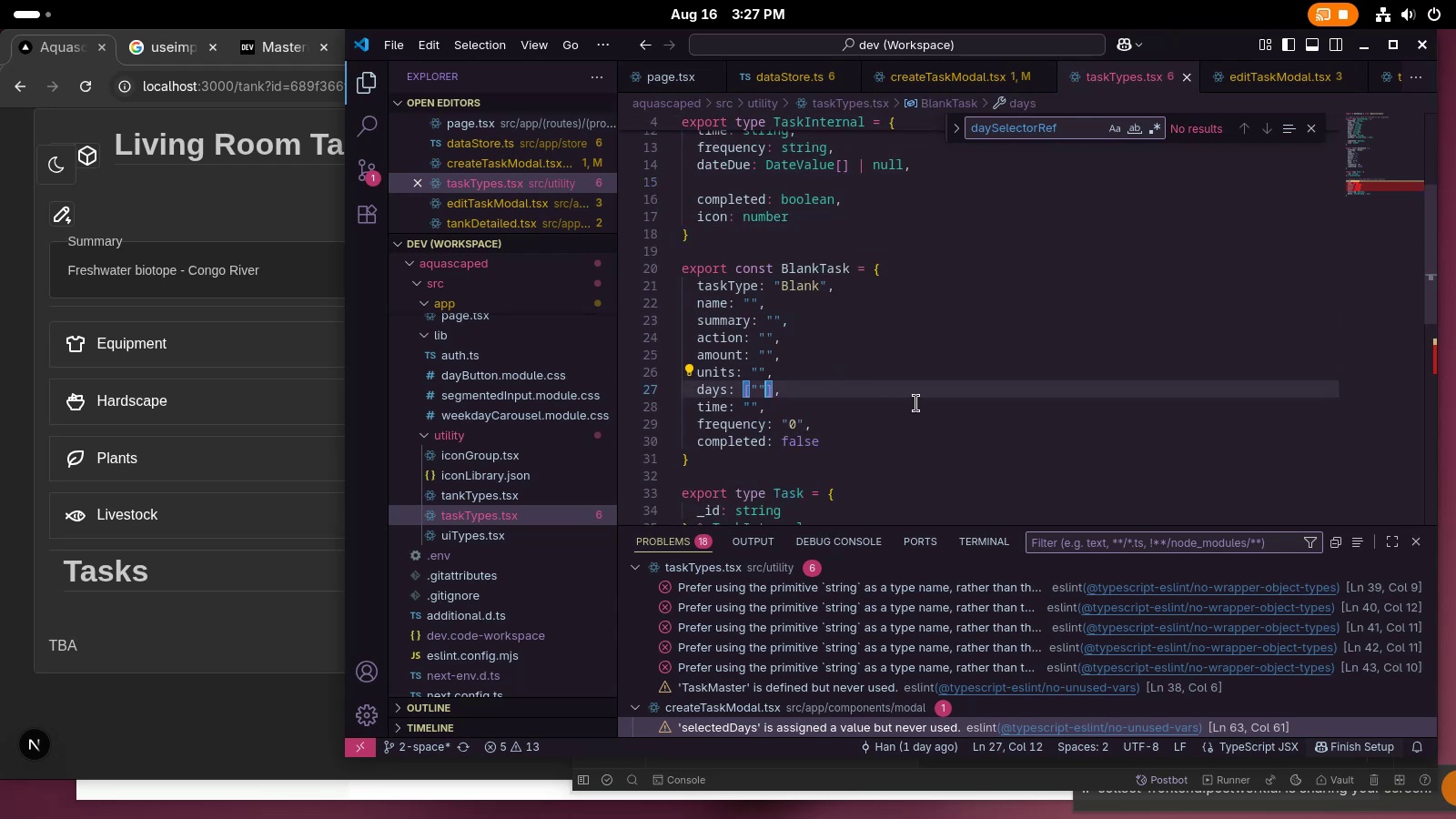 
scroll: coordinate [911, 344], scroll_direction: down, amount: 7.0
 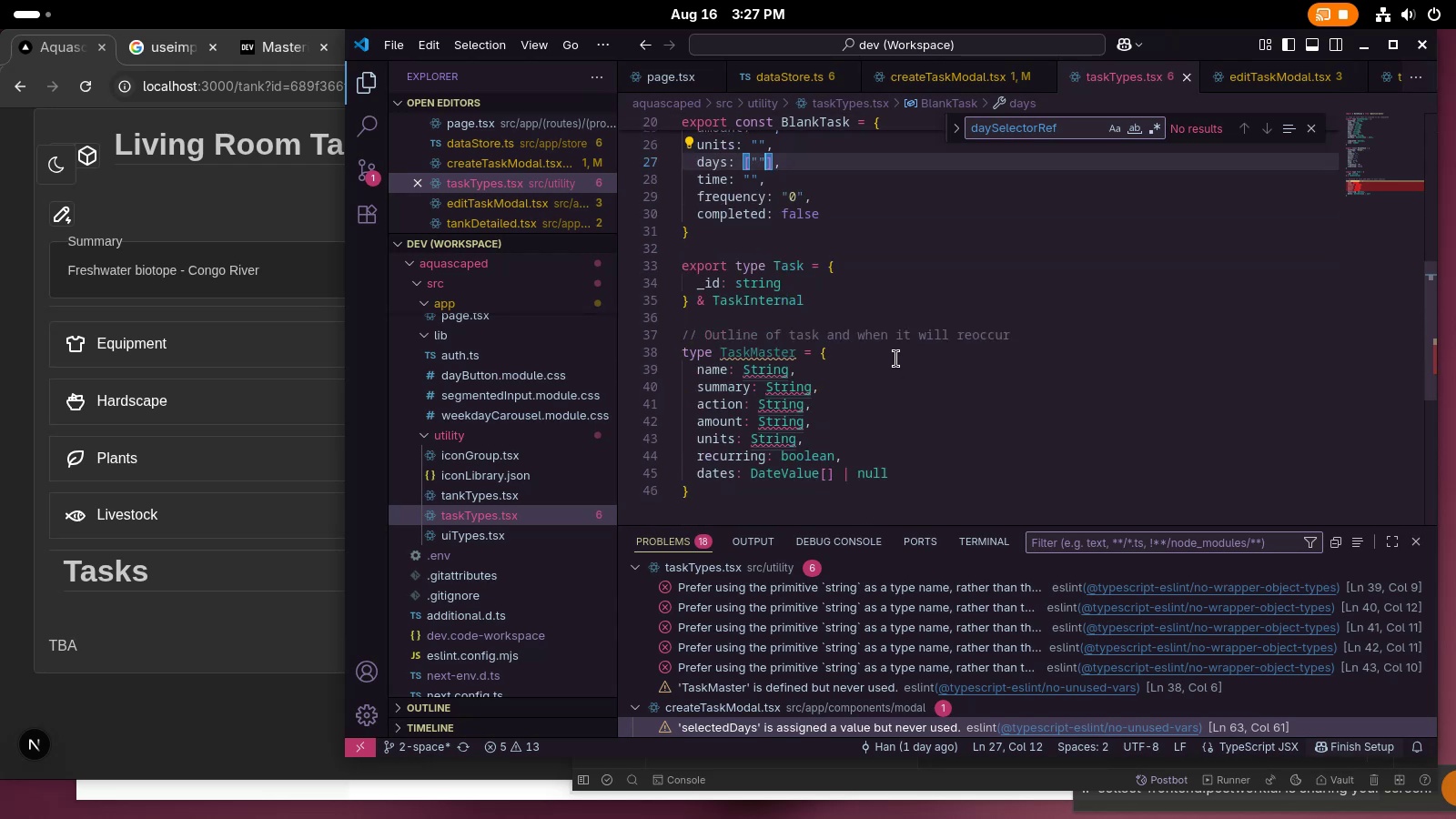 
mouse_move([784, 362])
 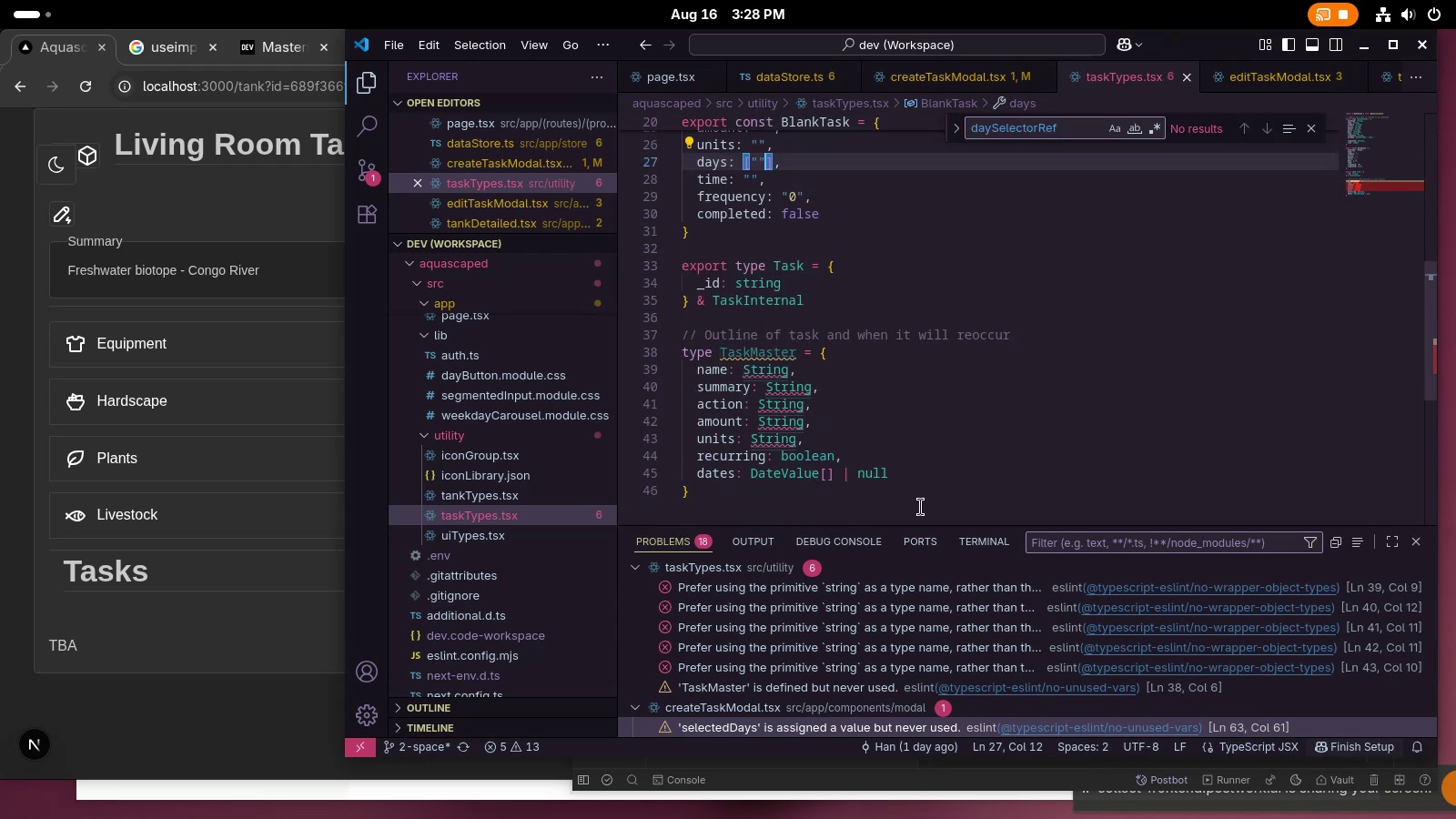 
left_click_drag(start_coordinate=[918, 504], to_coordinate=[632, 333])
 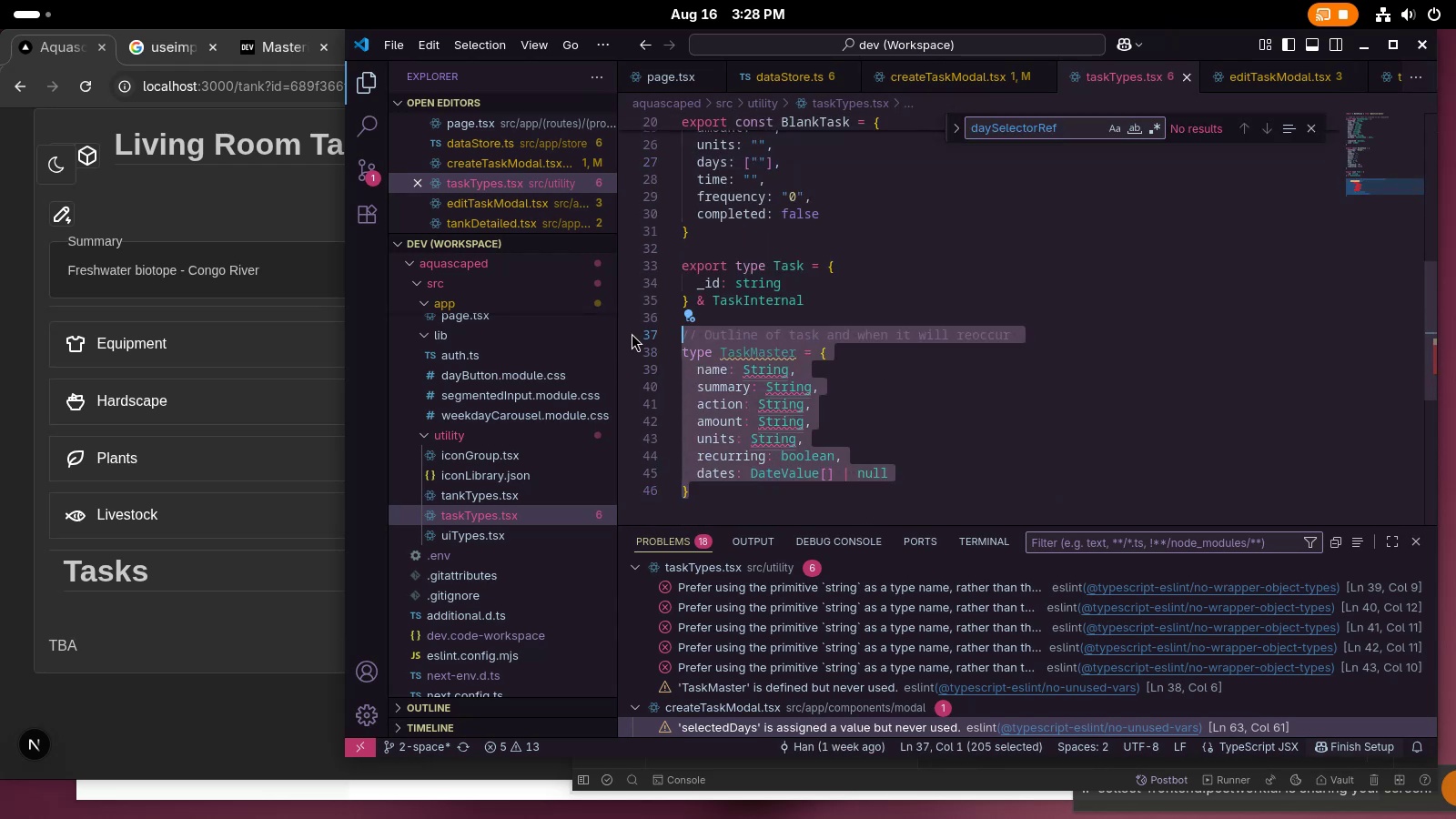 
key(Control+ControlLeft)
 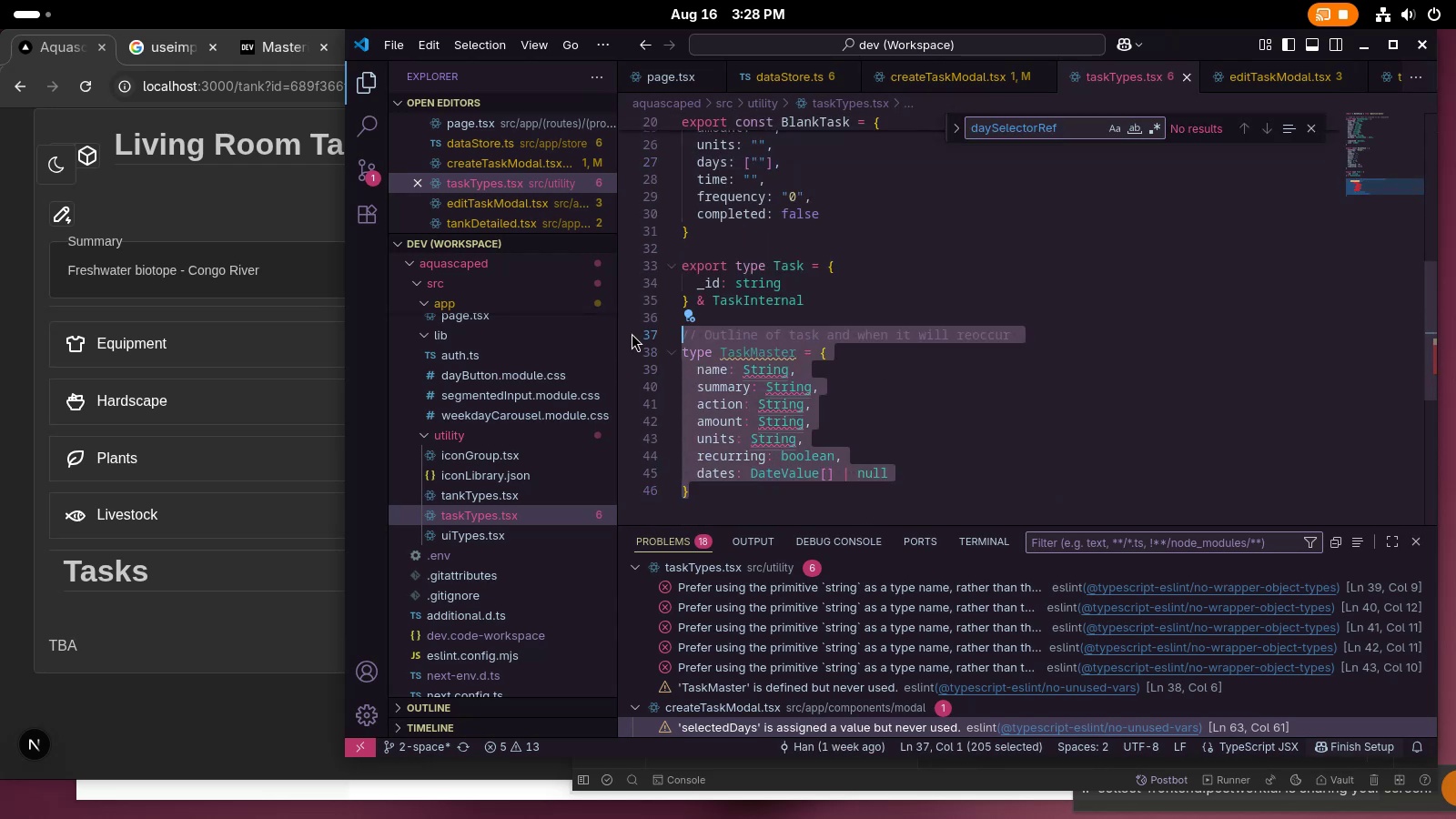 
key(Control+X)
 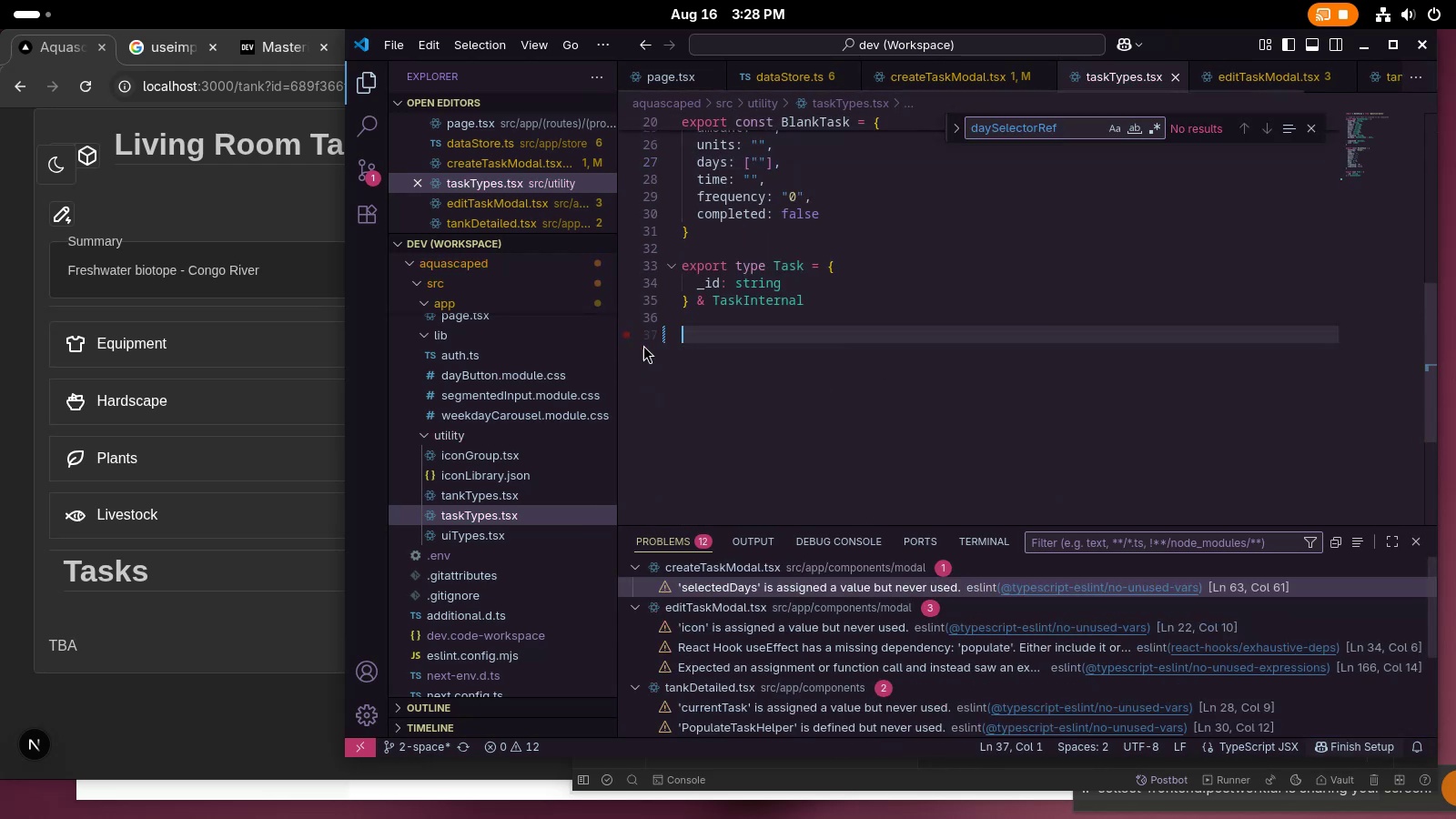 
scroll: coordinate [794, 416], scroll_direction: up, amount: 11.0
 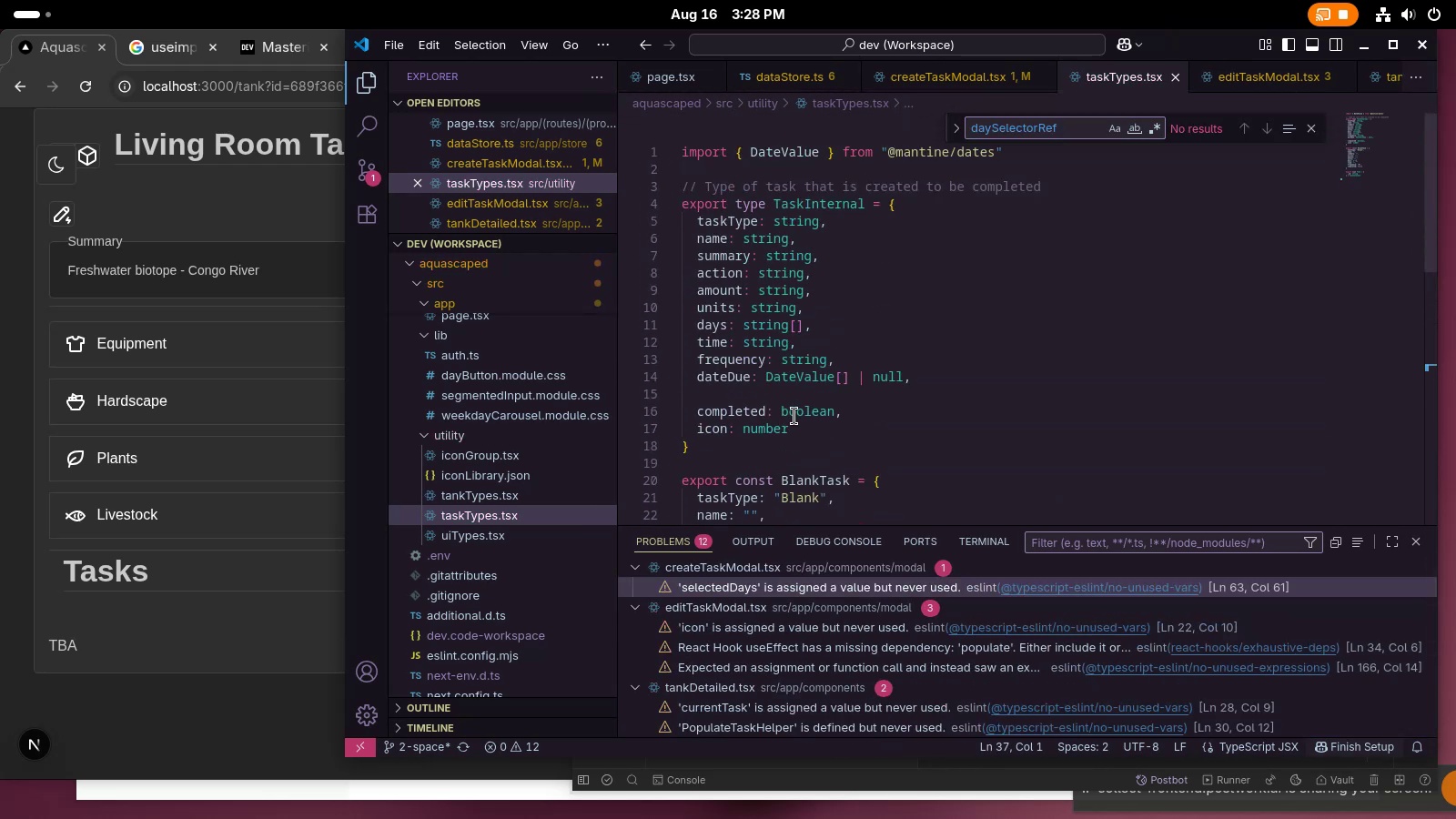 
key(Control+ControlLeft)
 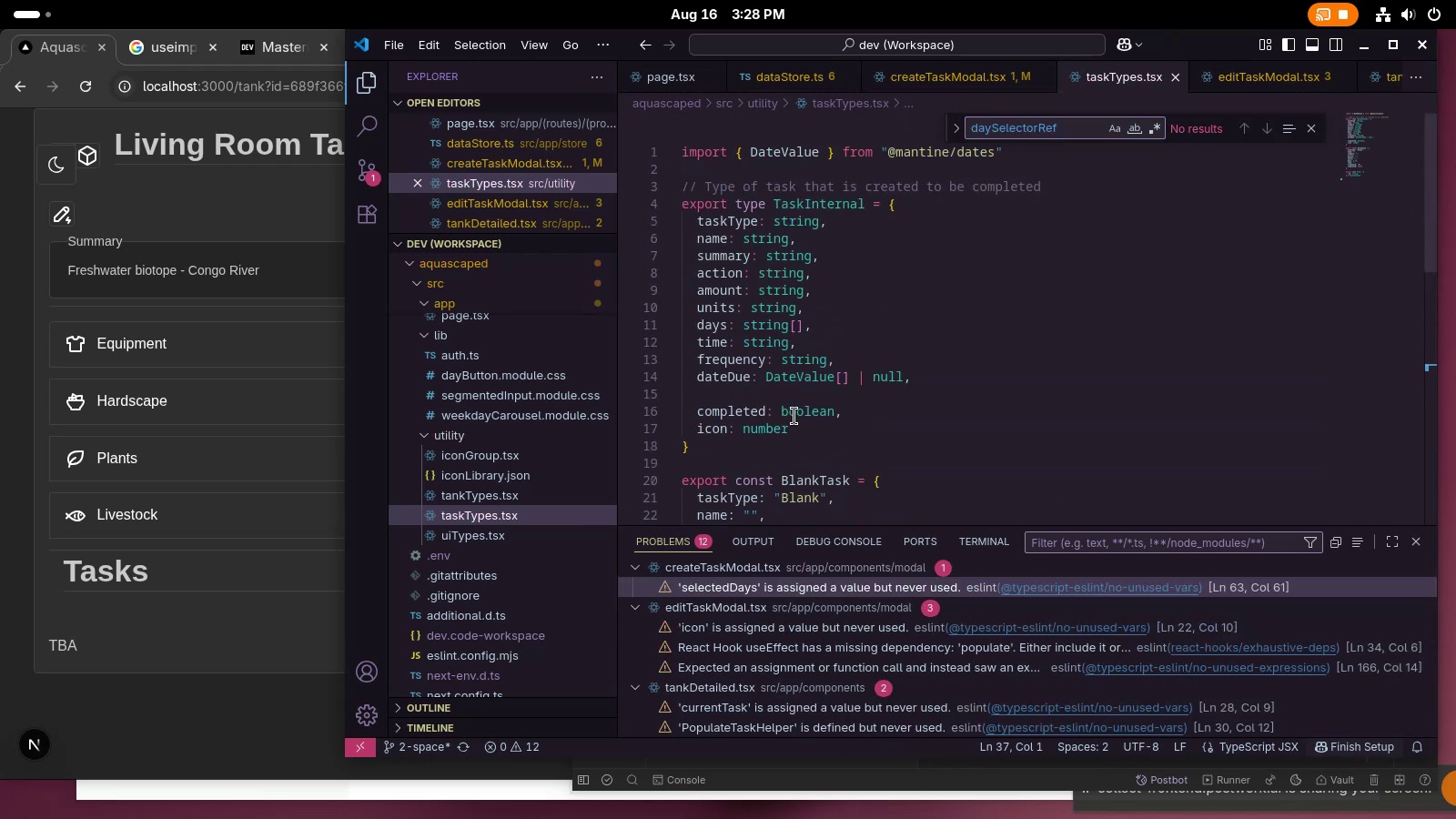 
key(Control+S)
 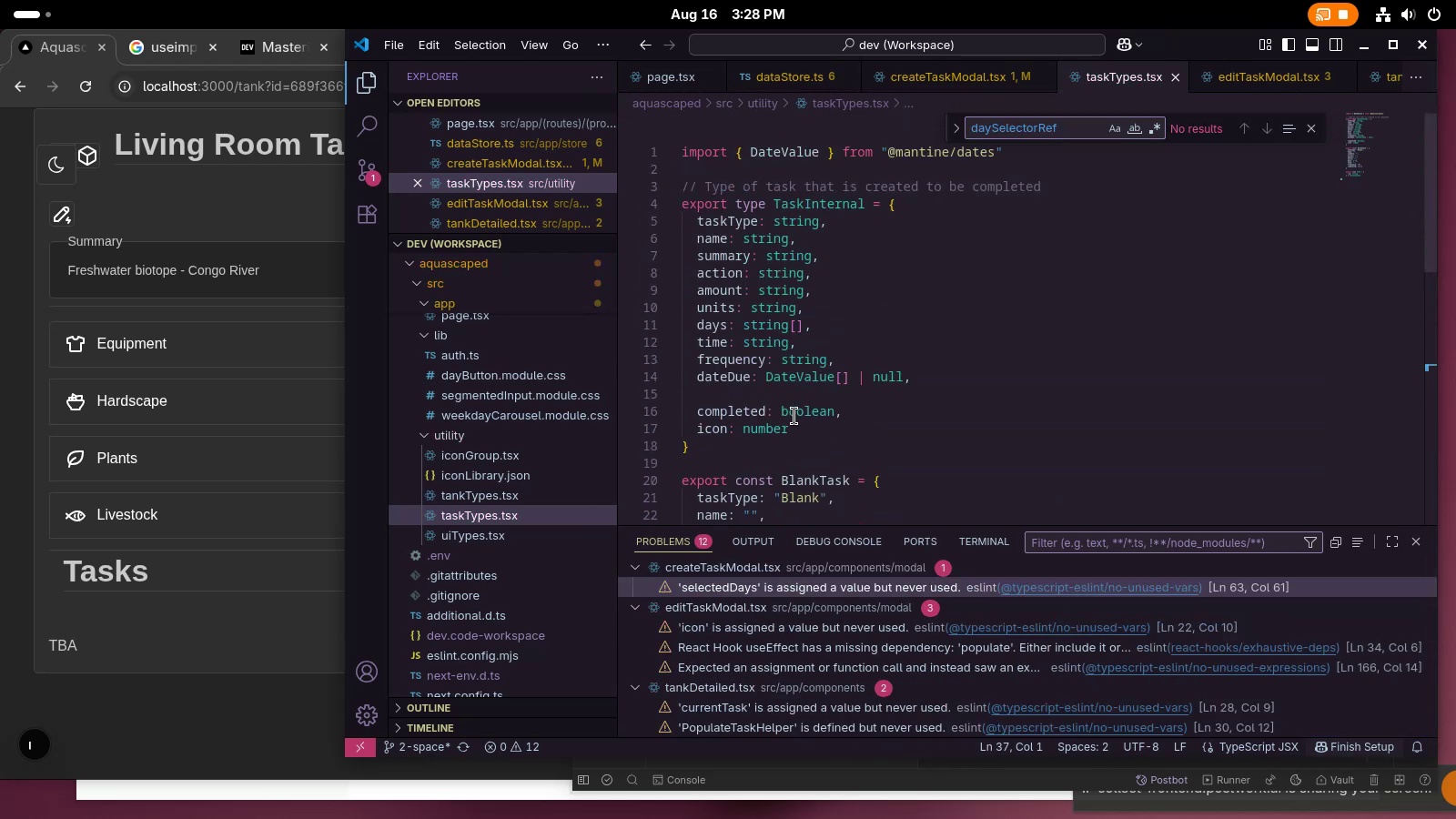 
scroll: coordinate [794, 416], scroll_direction: down, amount: 8.0
 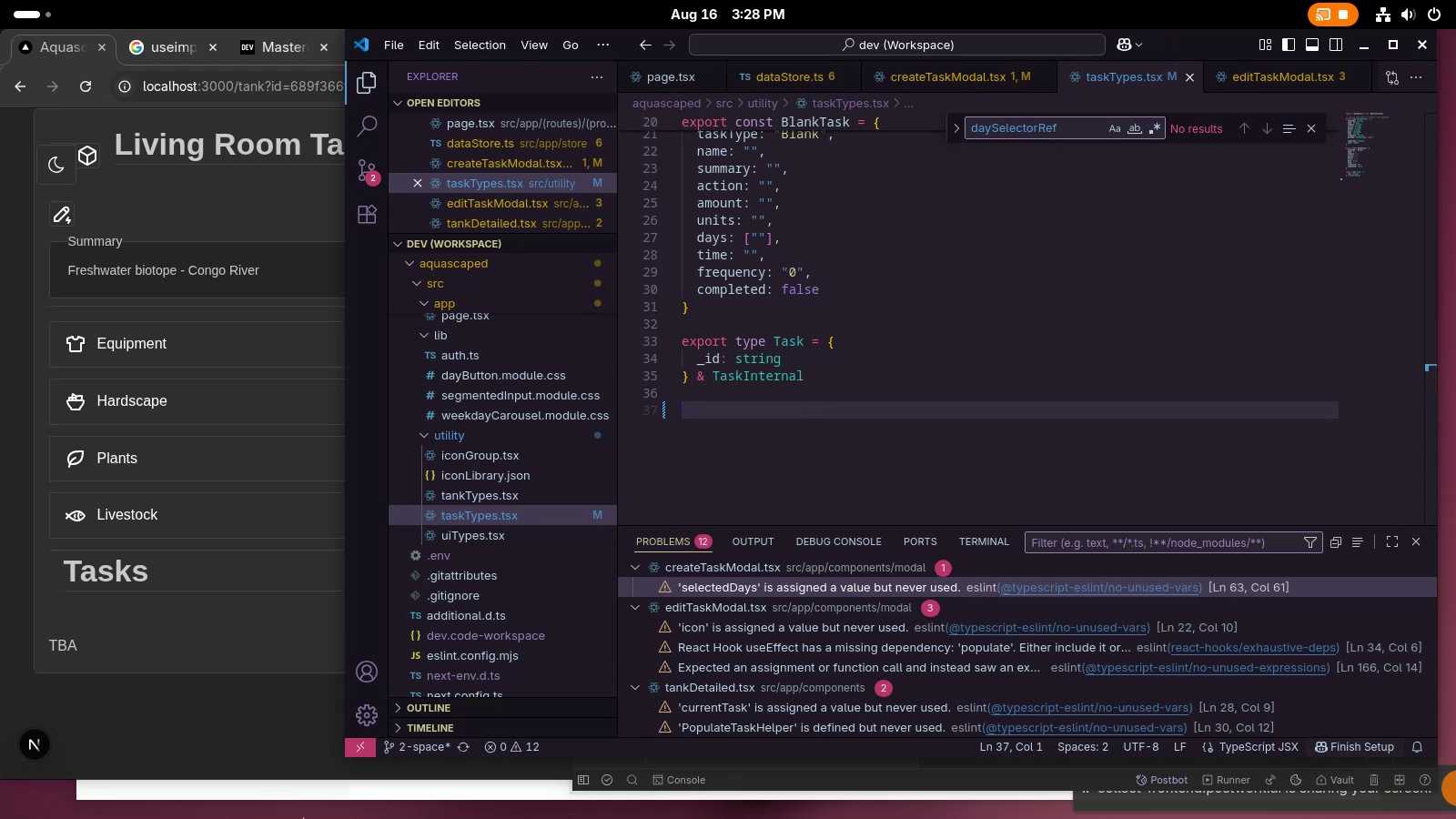 
left_click([942, 329])
 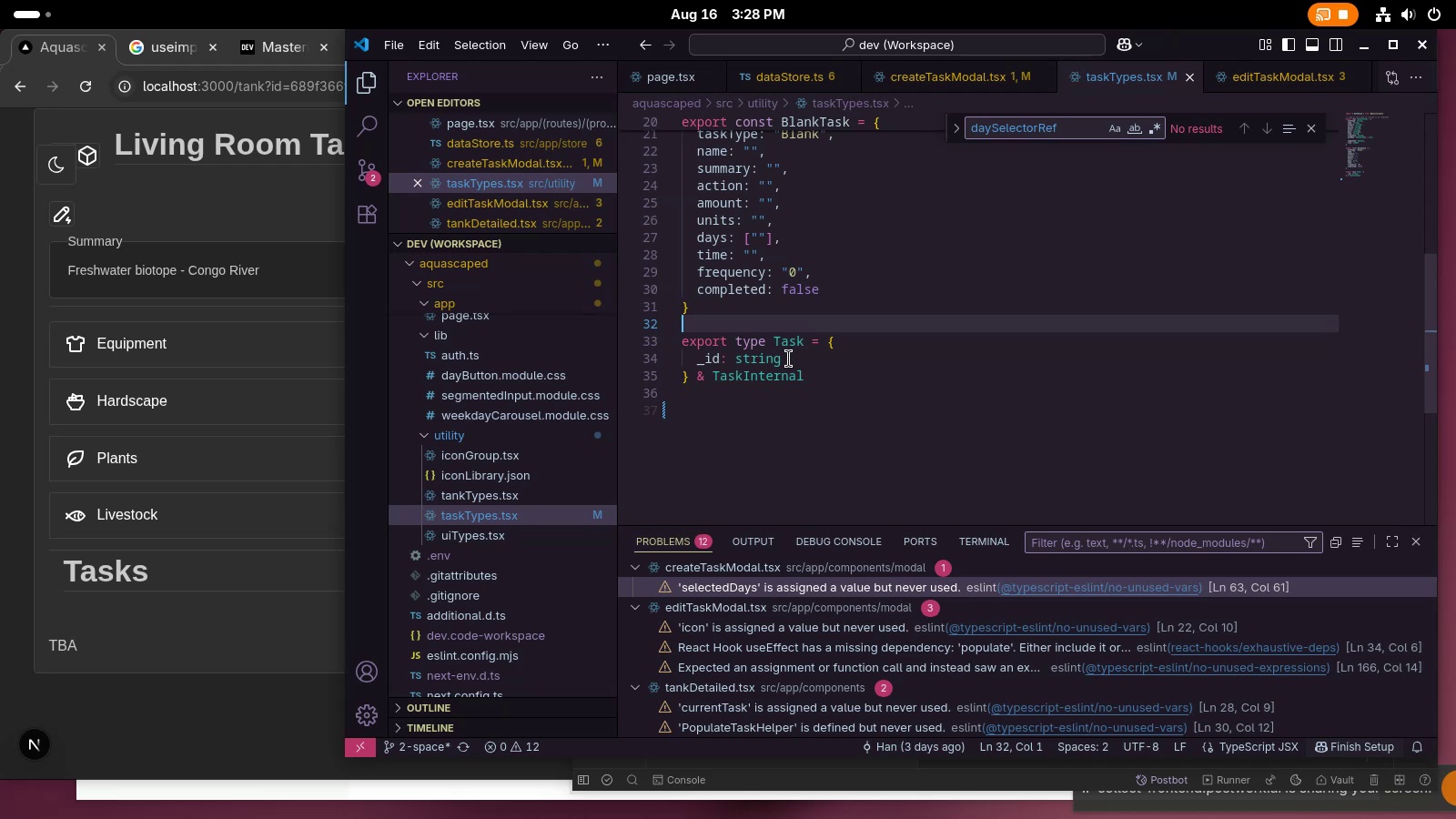 
wait(51.24)
 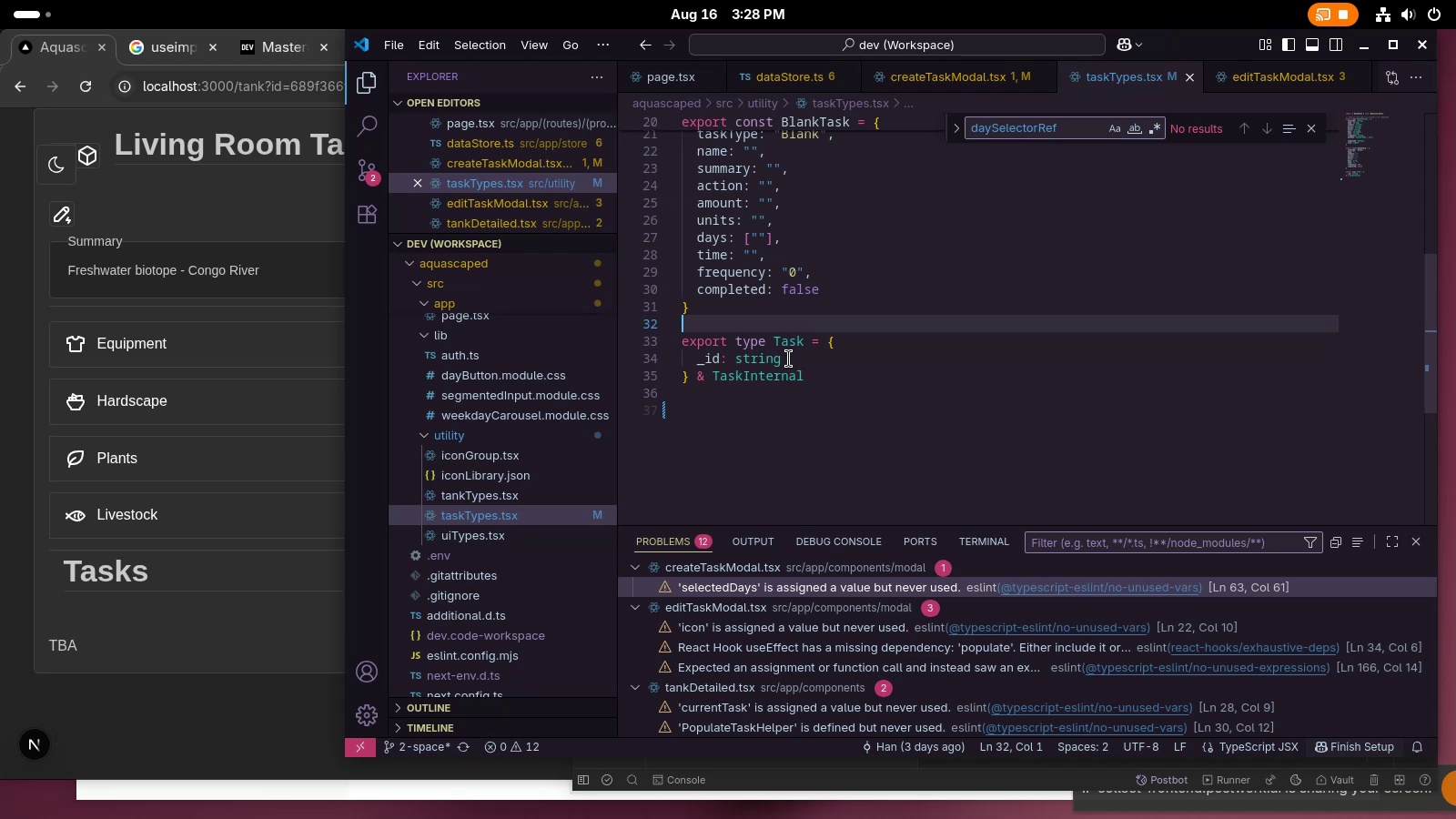 
scroll: coordinate [789, 359], scroll_direction: up, amount: 3.0
 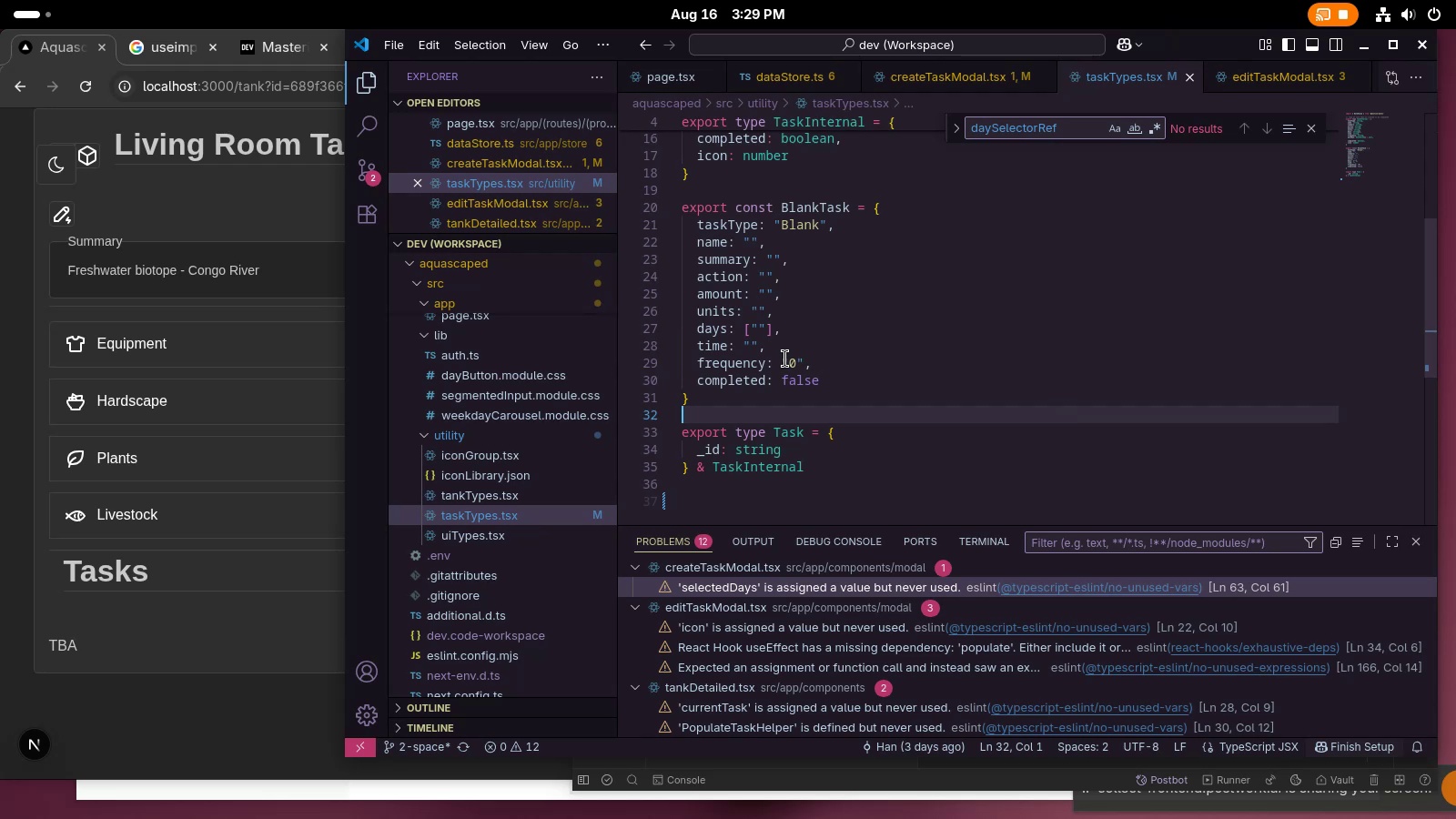 
wait(24.19)
 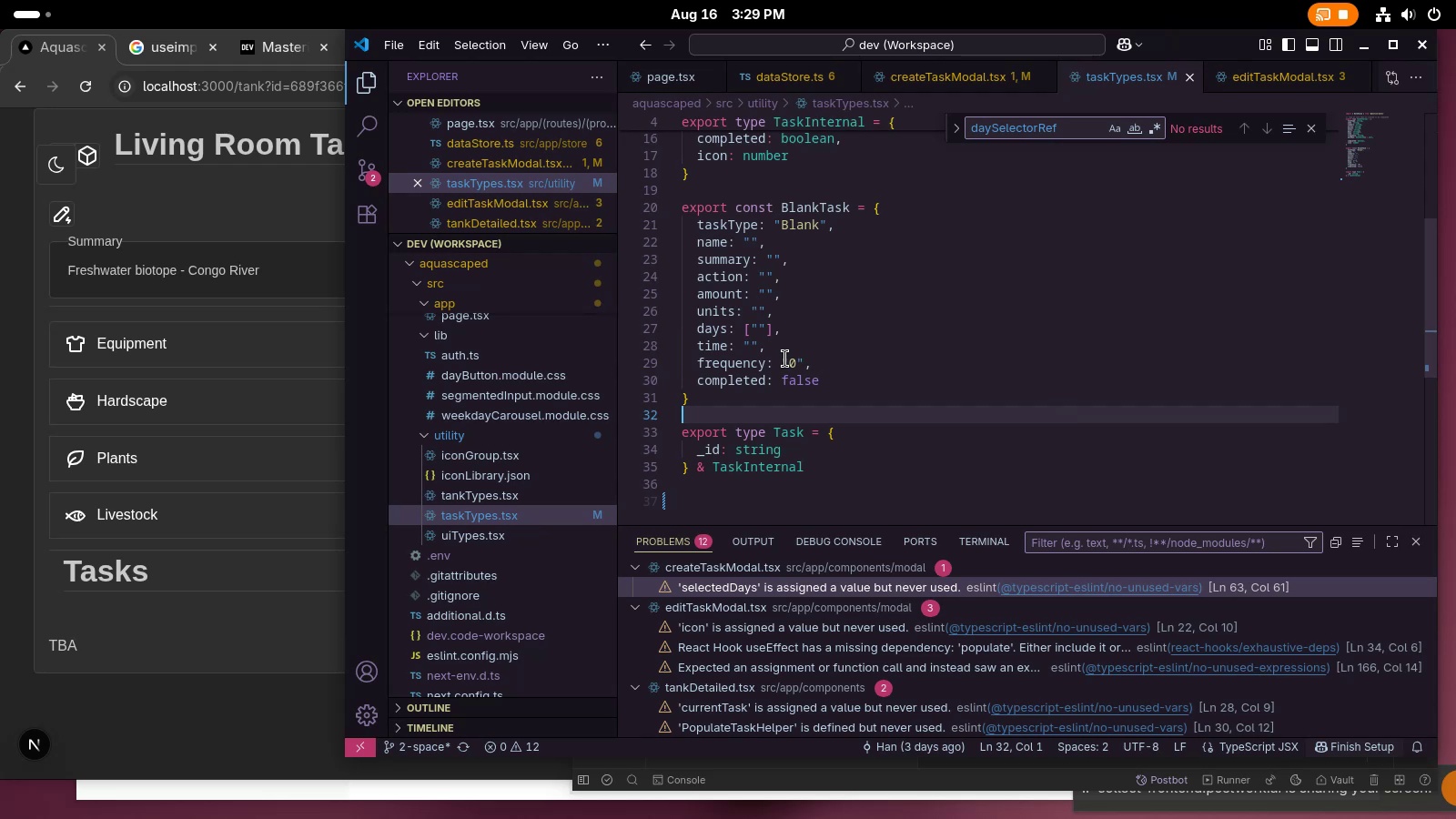 
left_click_drag(start_coordinate=[753, 328], to_coordinate=[766, 327])
 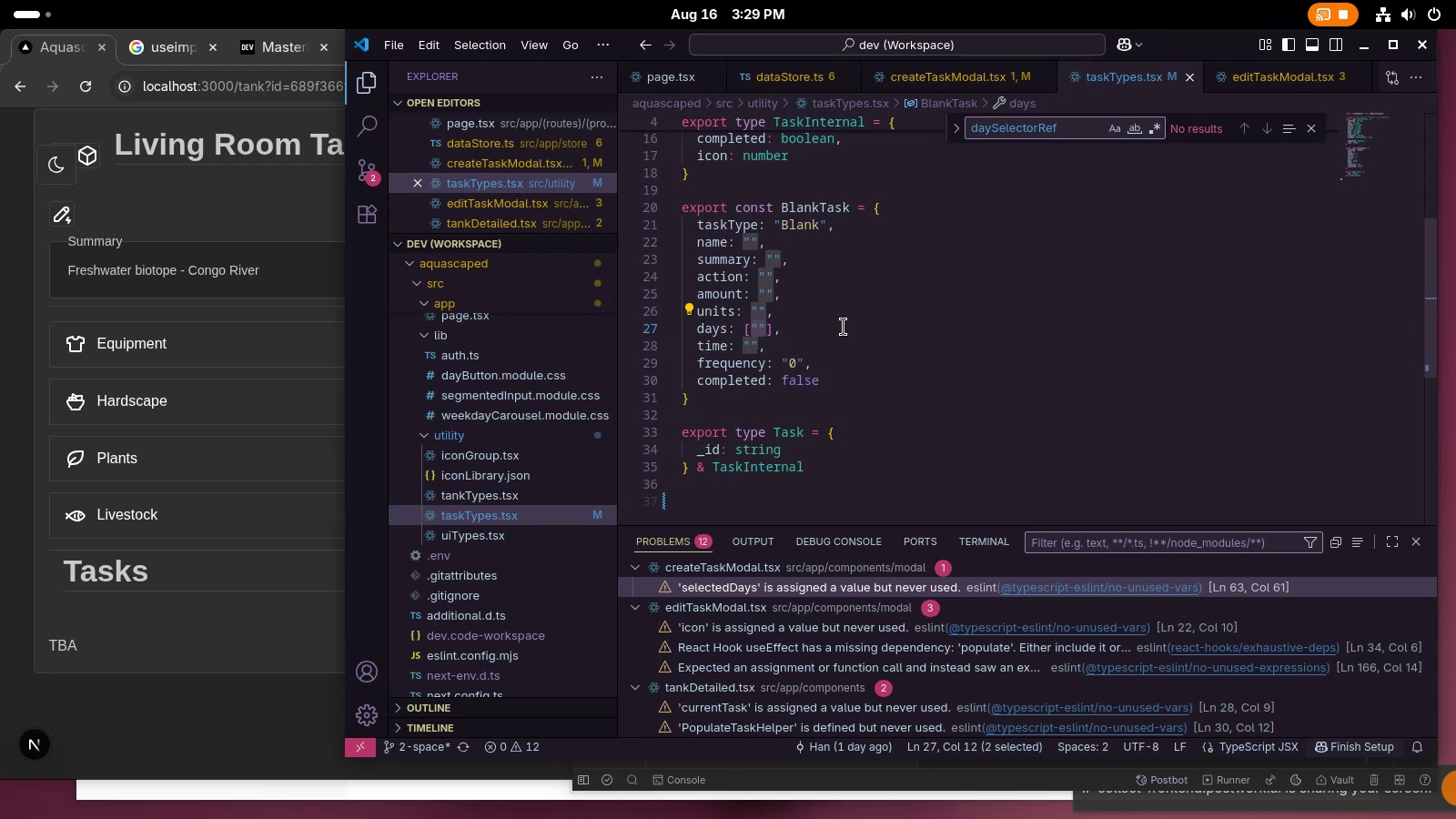 
key(Control+X)
 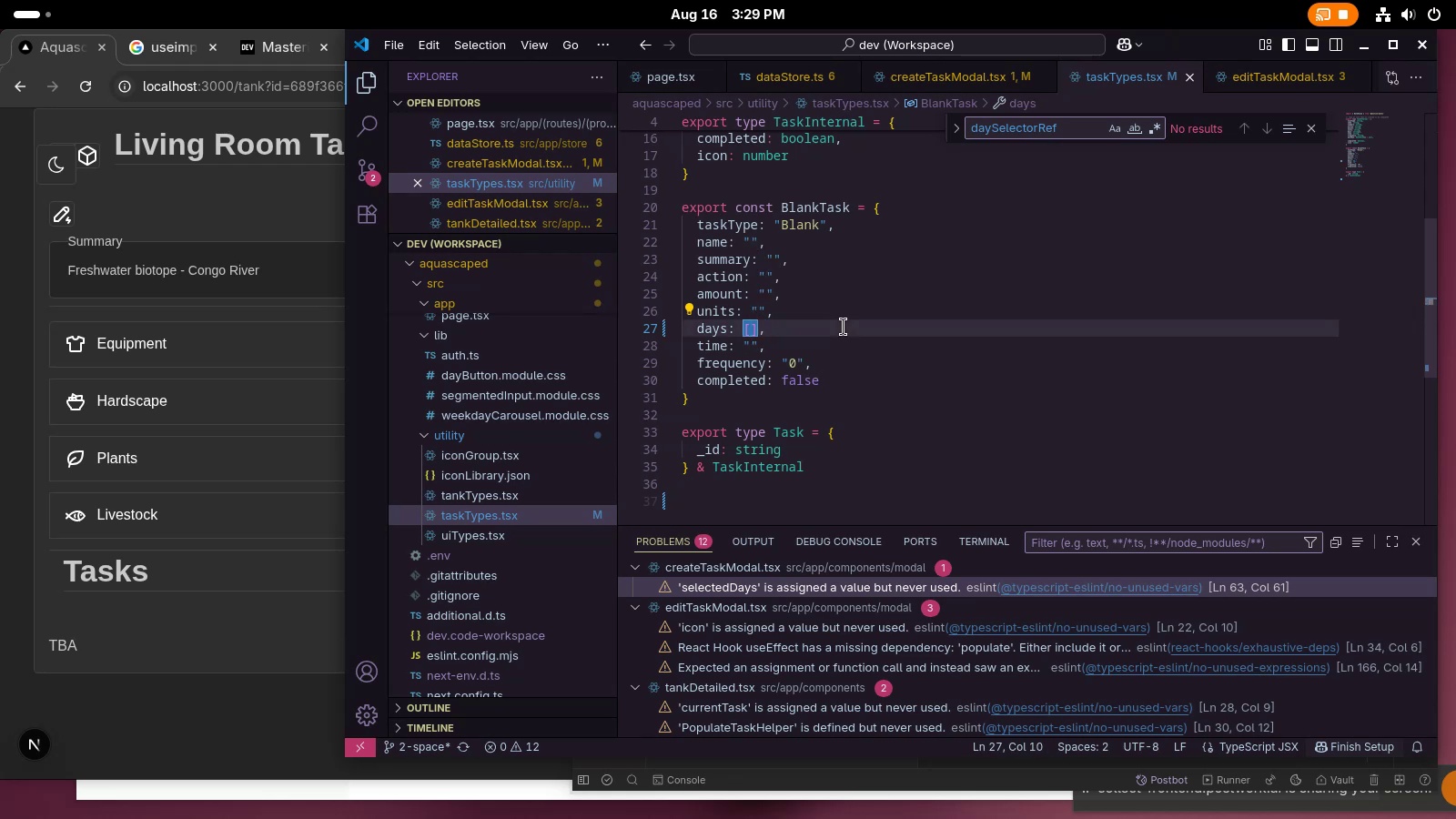 
left_click([843, 327])
 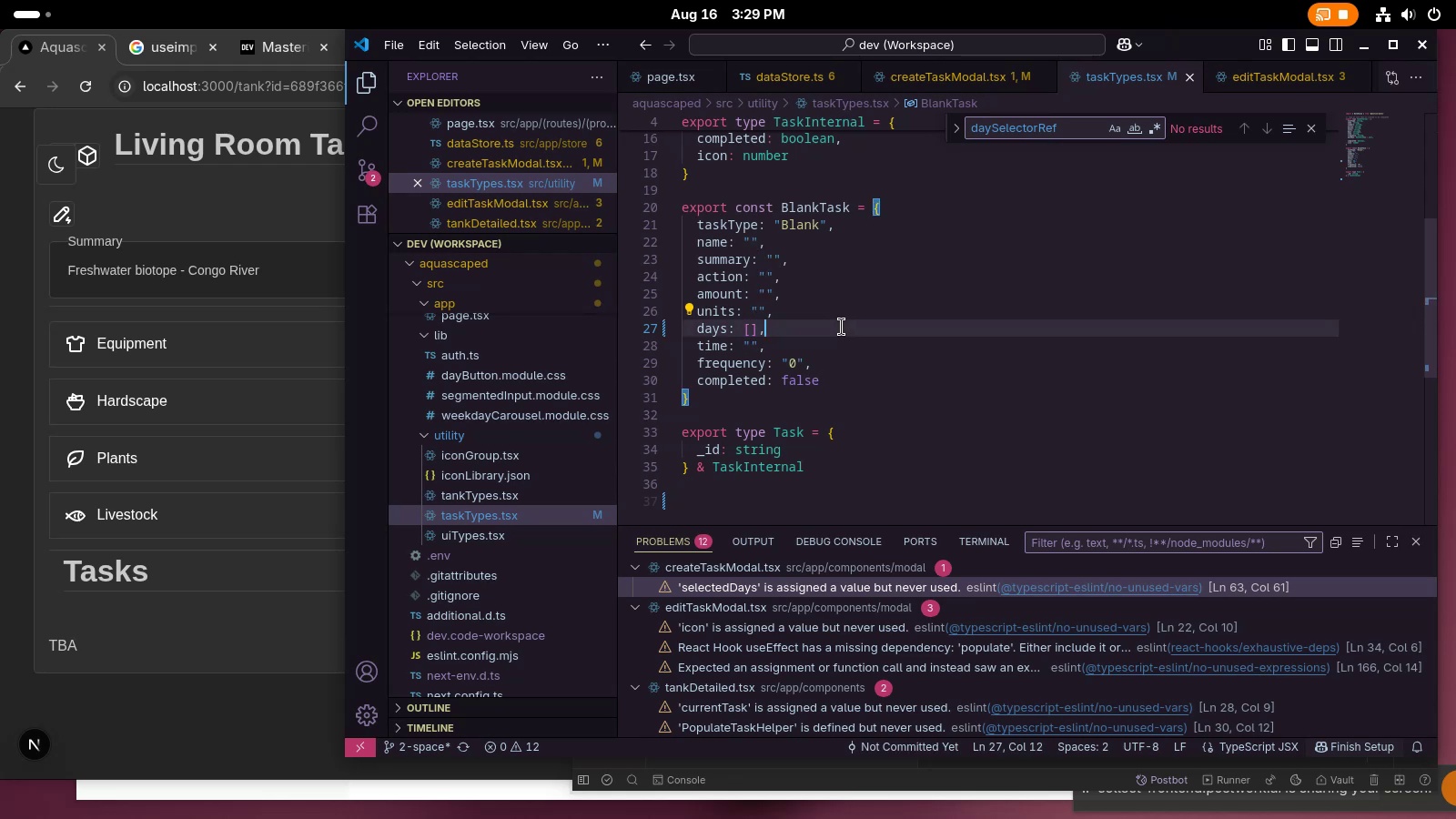 
wait(7.56)
 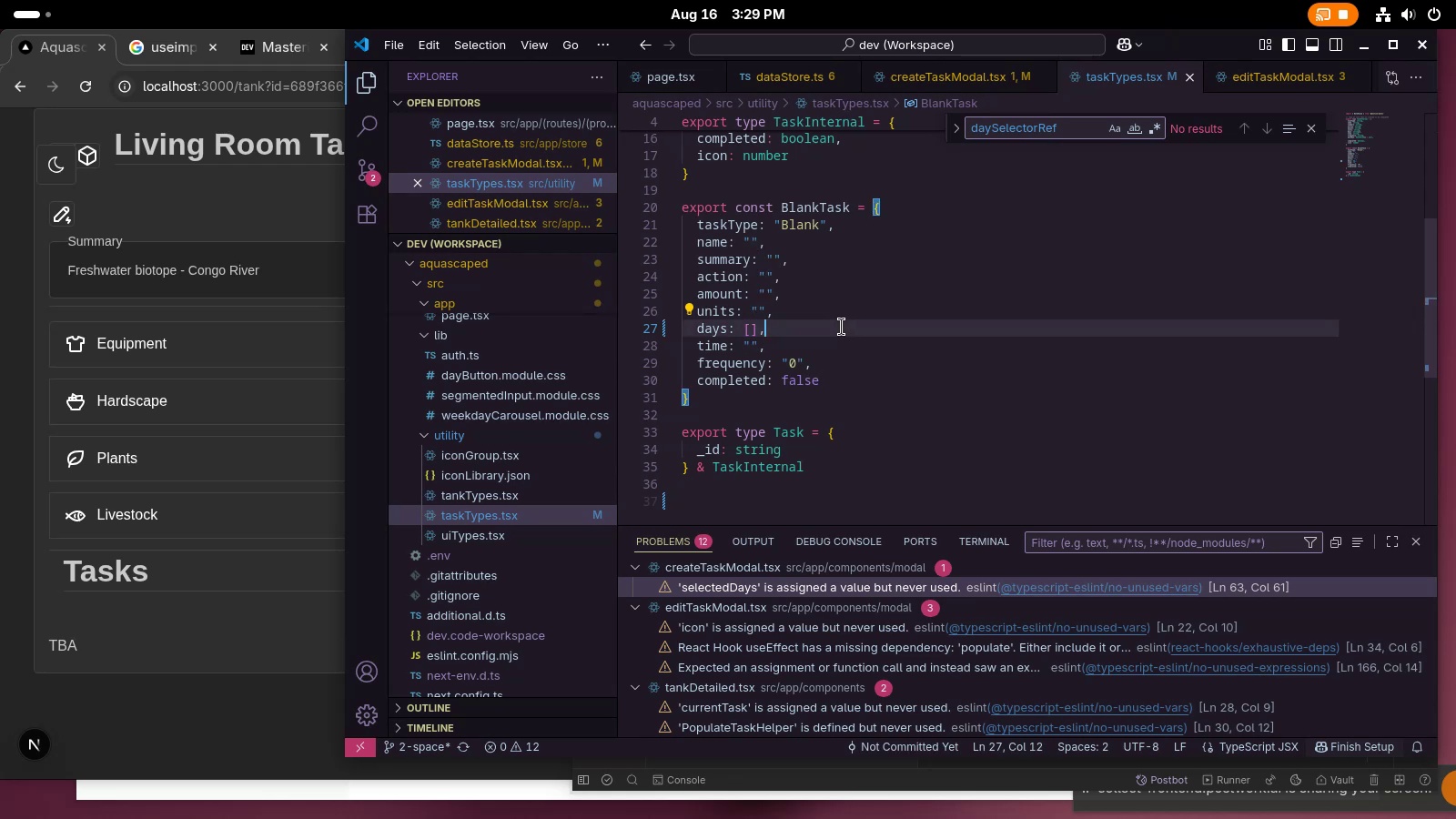 
key(Control+S)
 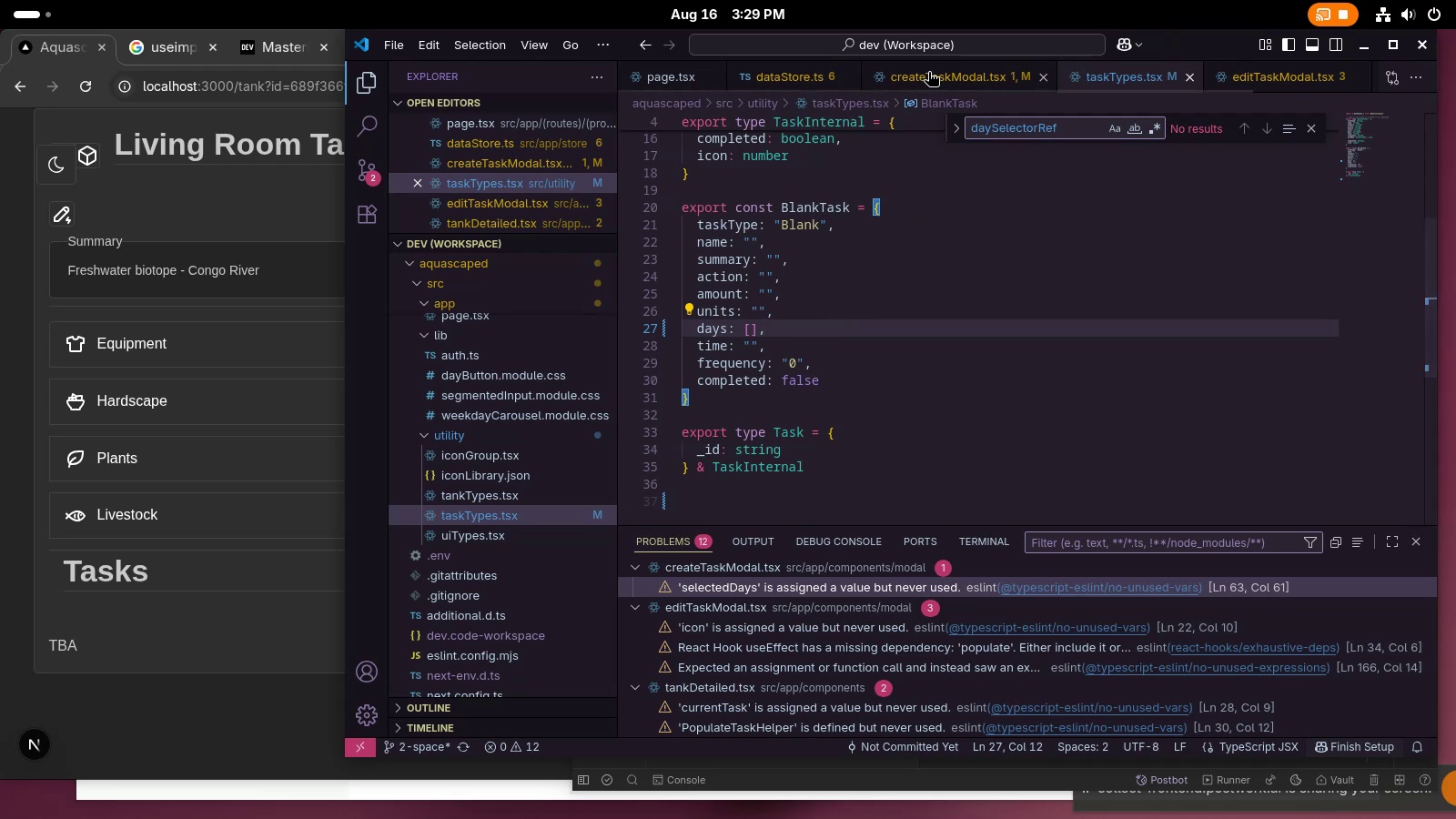 
scroll: coordinate [864, 222], scroll_direction: up, amount: 7.0
 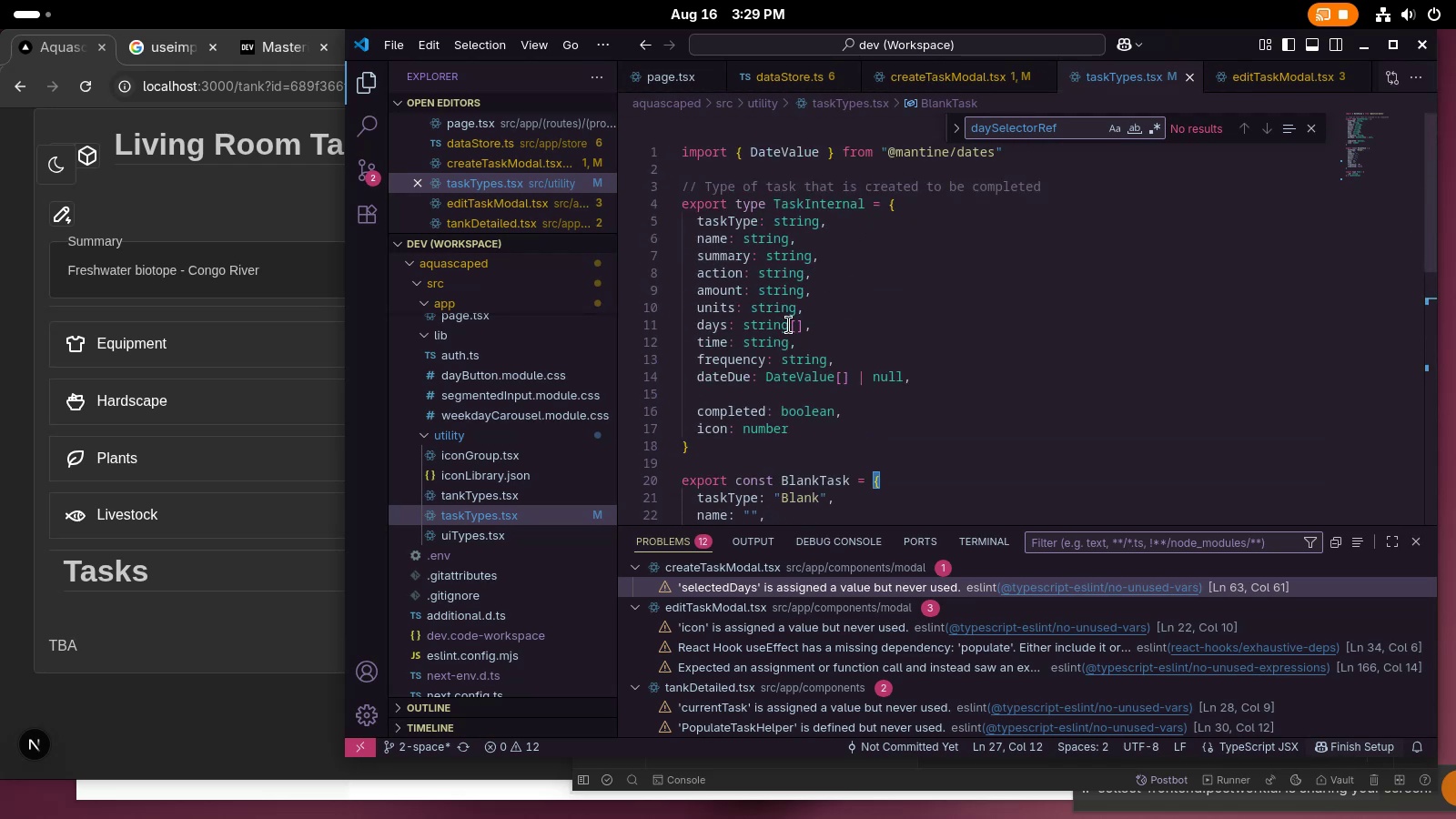 
wait(5.82)
 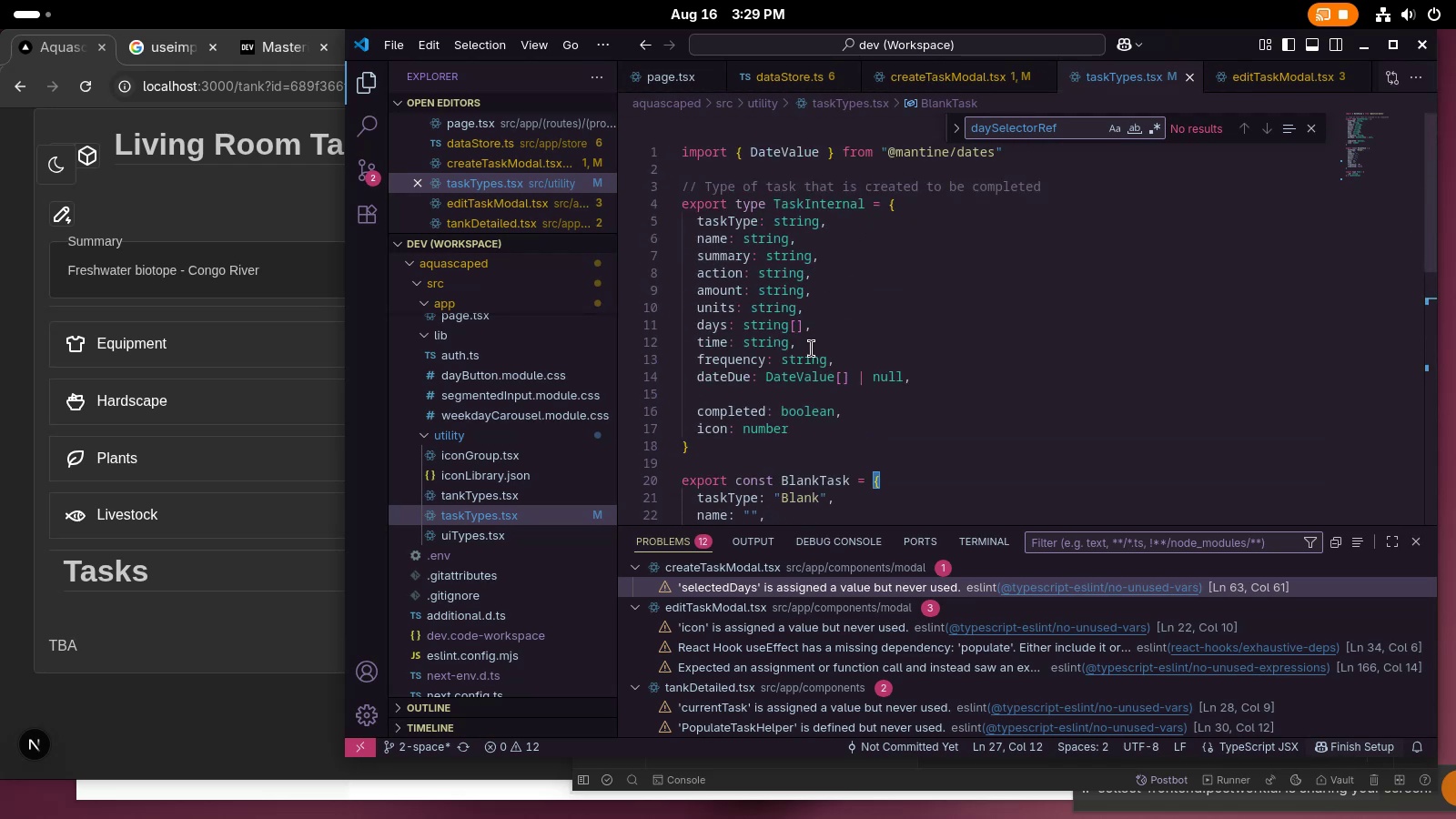 
scroll: coordinate [793, 326], scroll_direction: none, amount: 0.0
 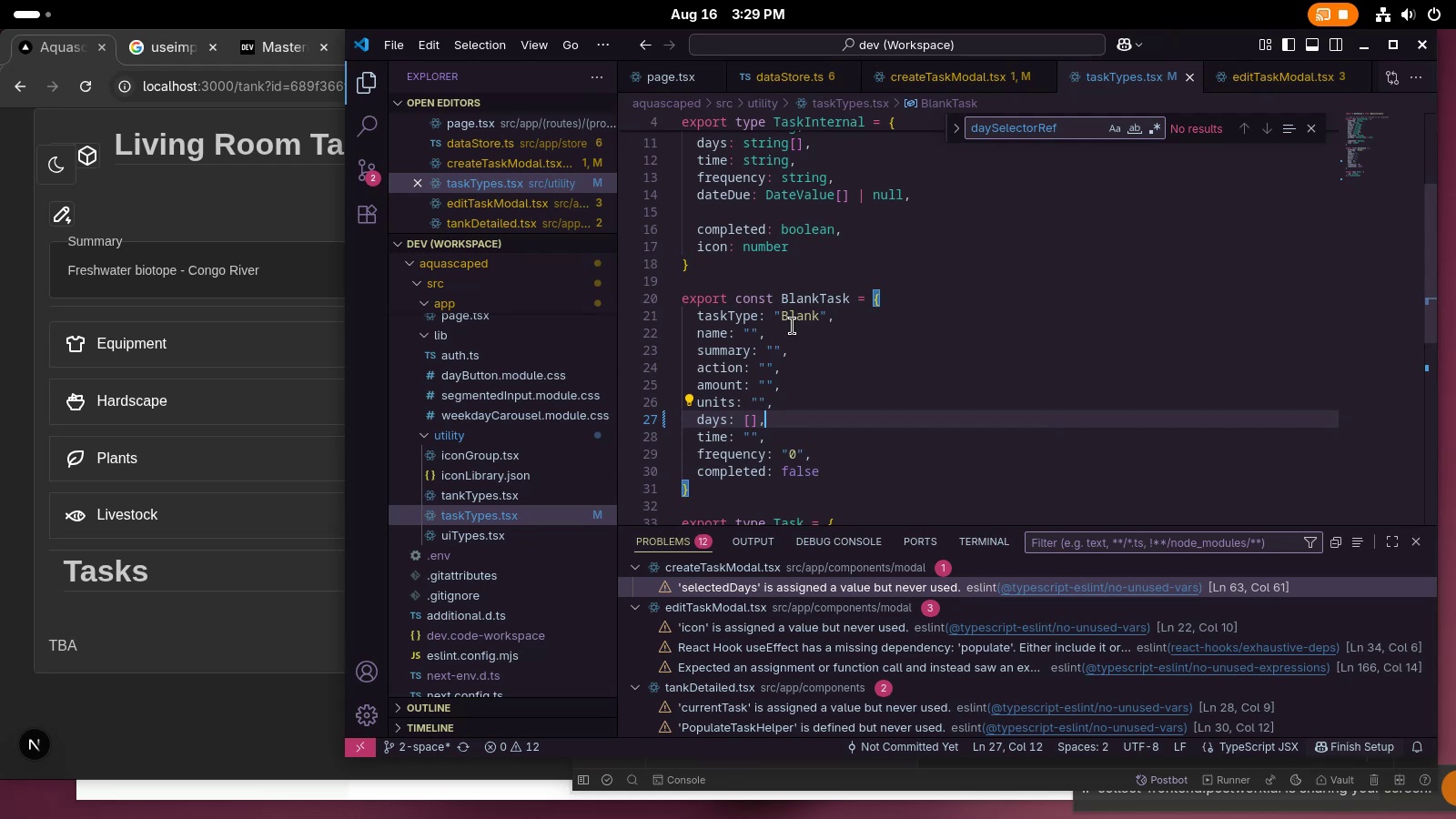 
scroll: coordinate [793, 326], scroll_direction: up, amount: 4.0
 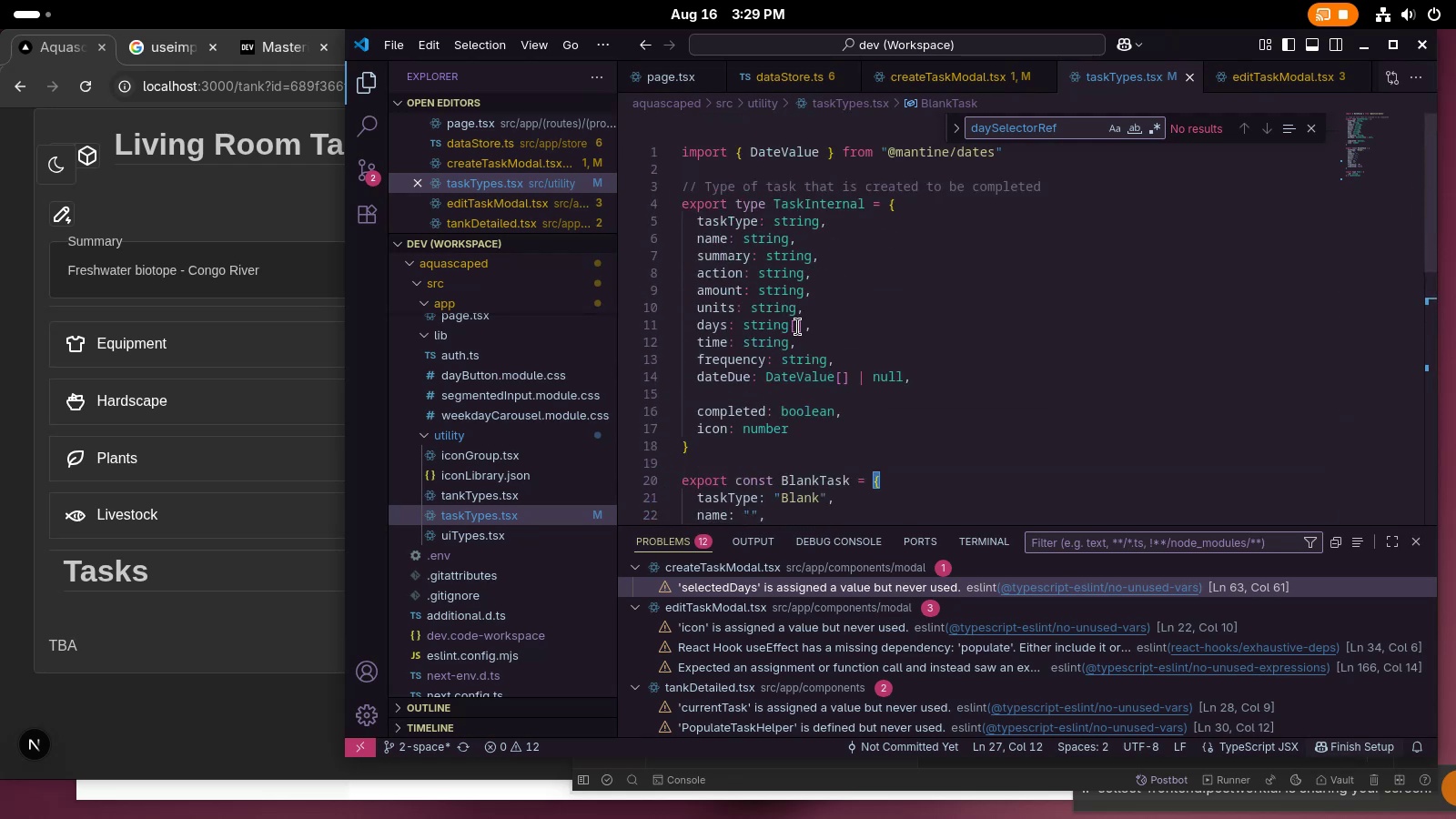 
wait(7.62)
 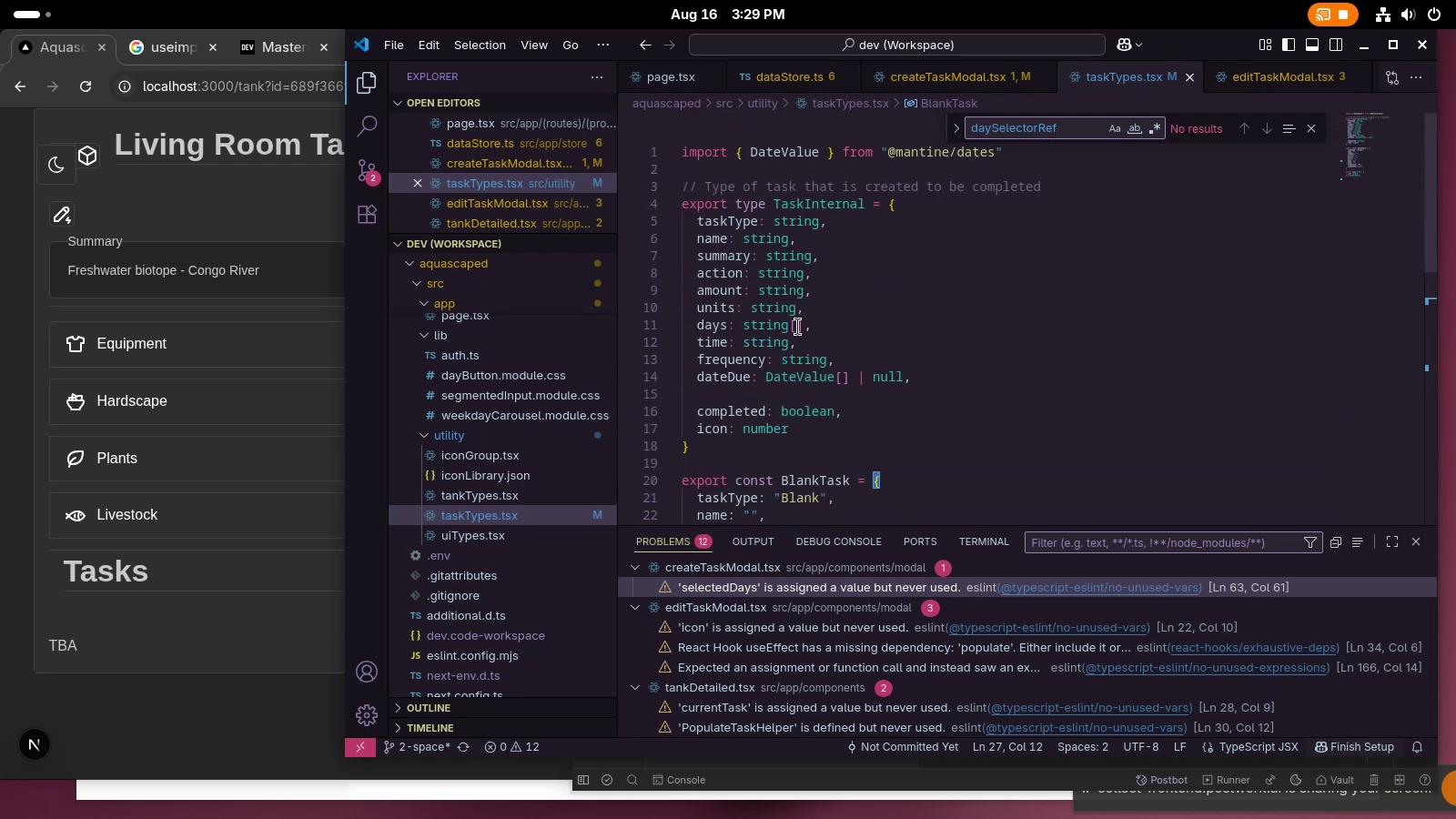 
left_click([938, 80])
 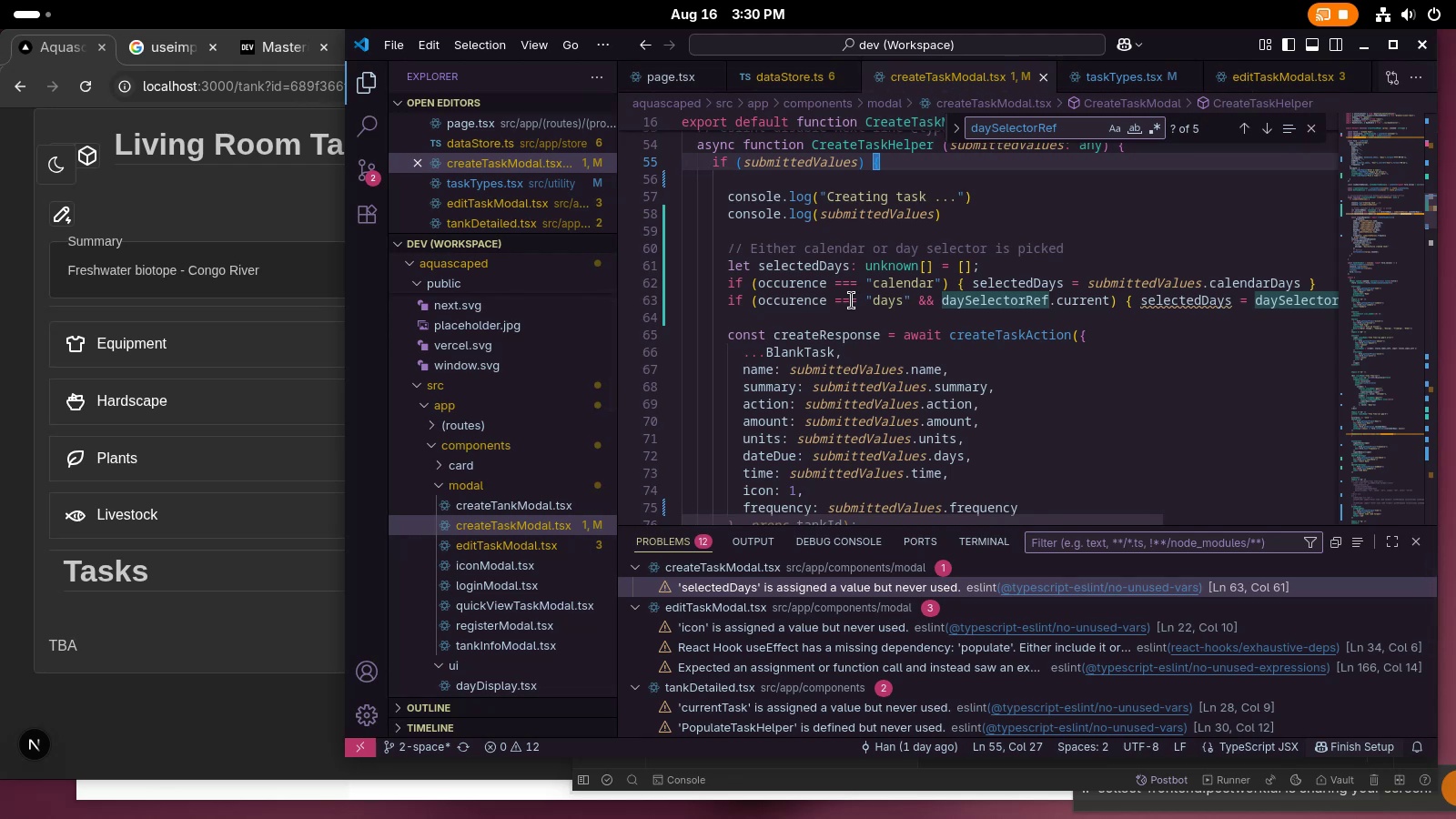 
wait(5.57)
 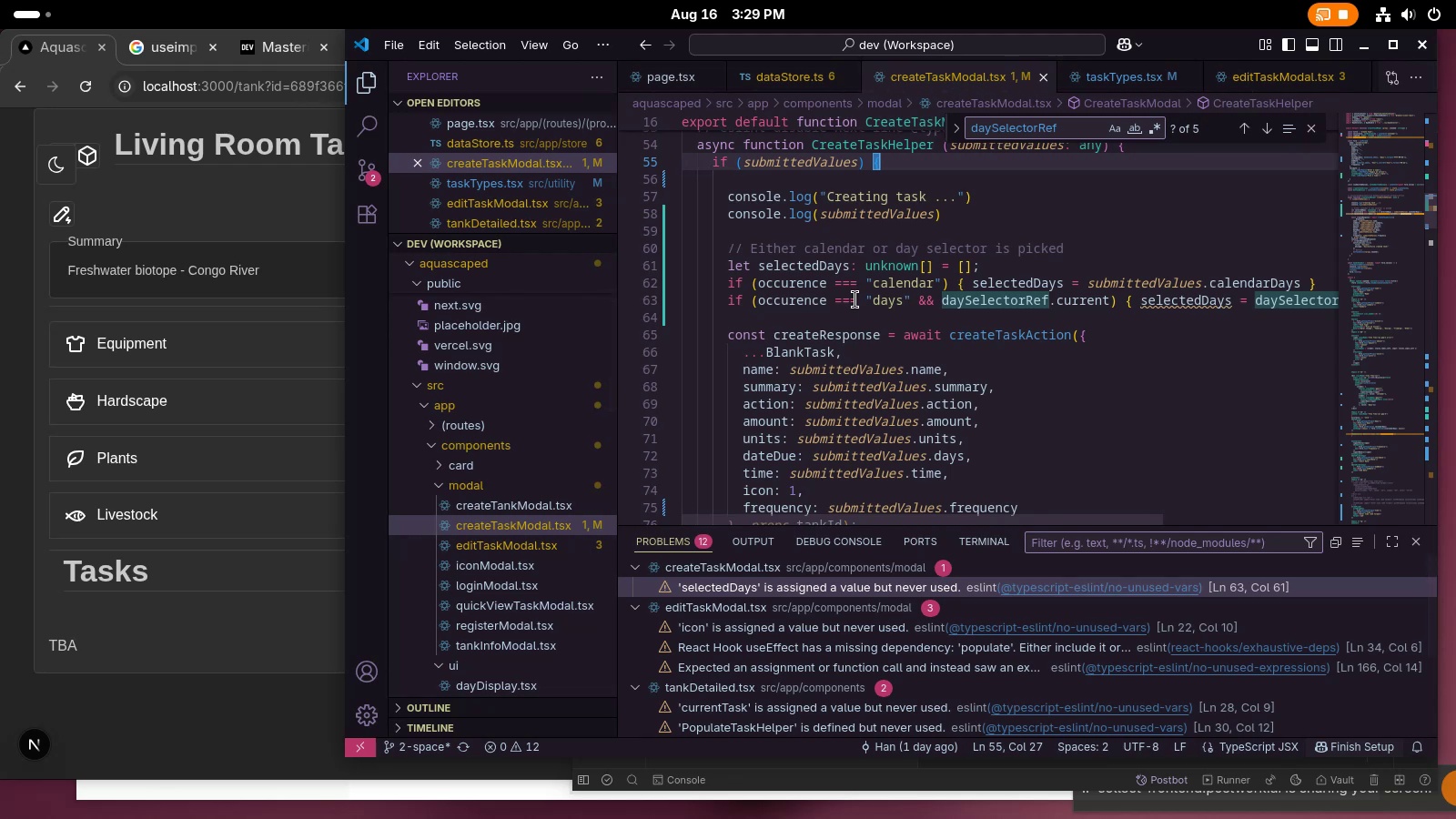 
scroll: coordinate [850, 301], scroll_direction: down, amount: 2.0
 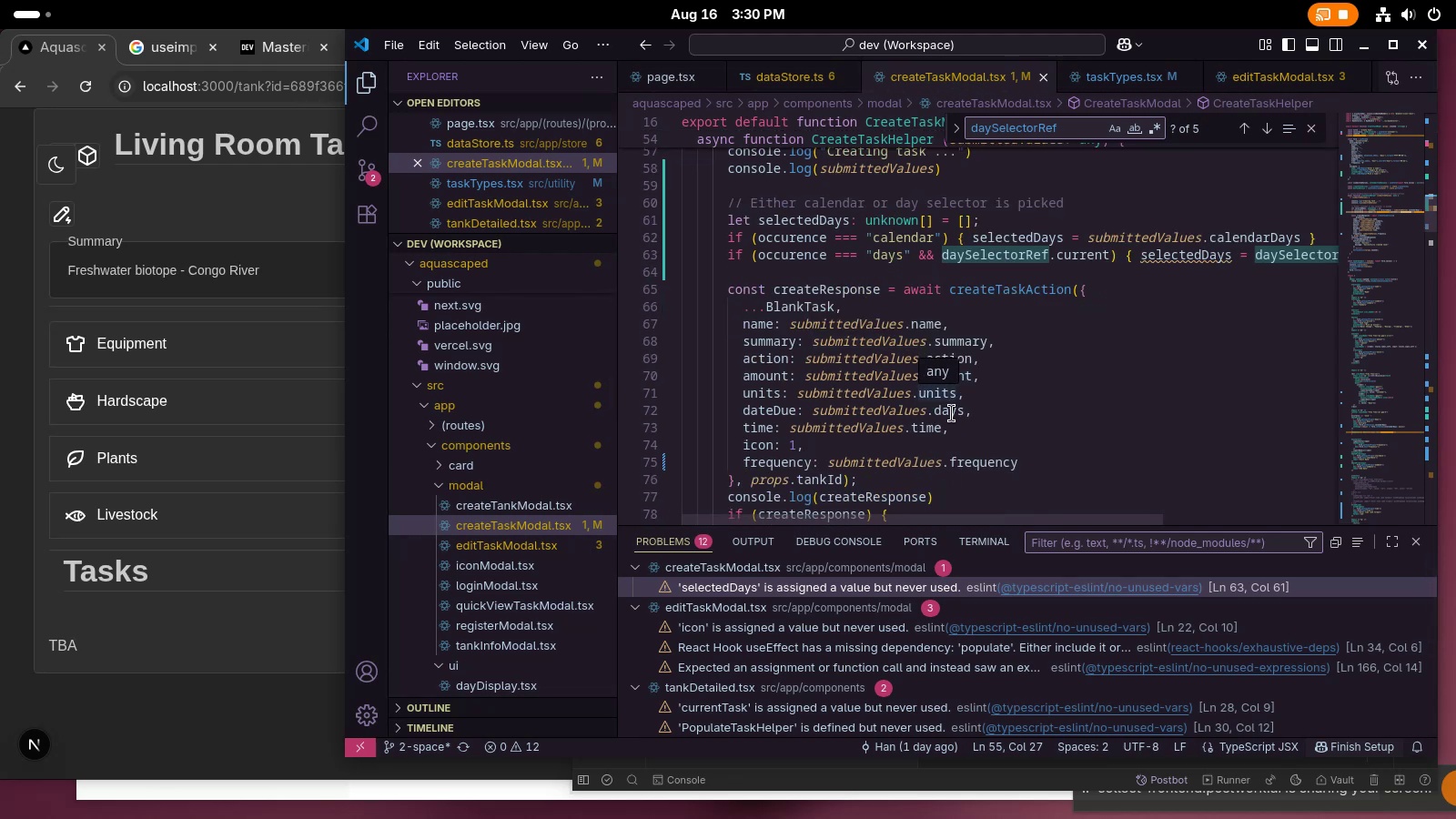 
left_click([1009, 376])
 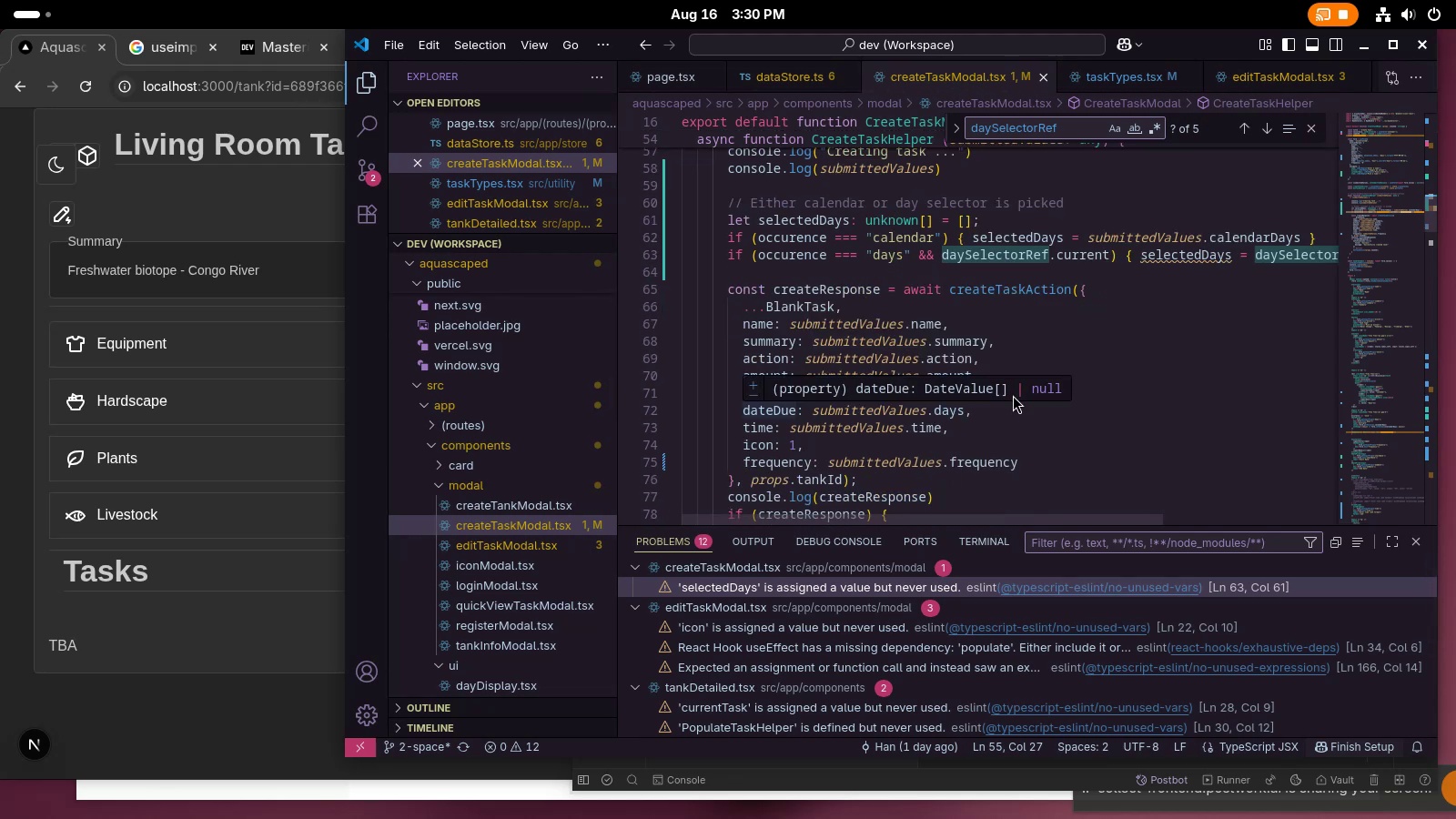 
left_click([1134, 415])
 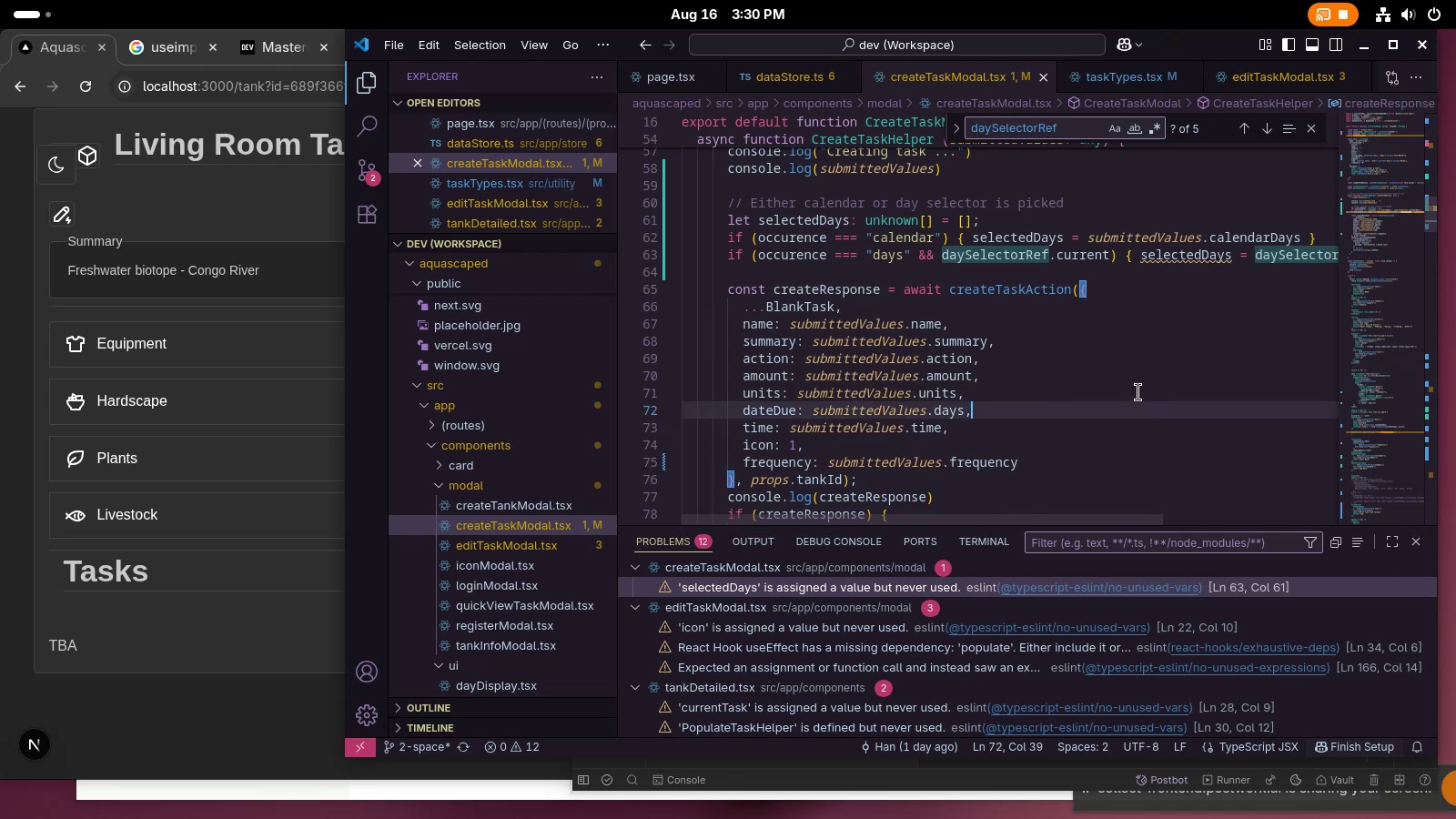 
left_click([1138, 392])
 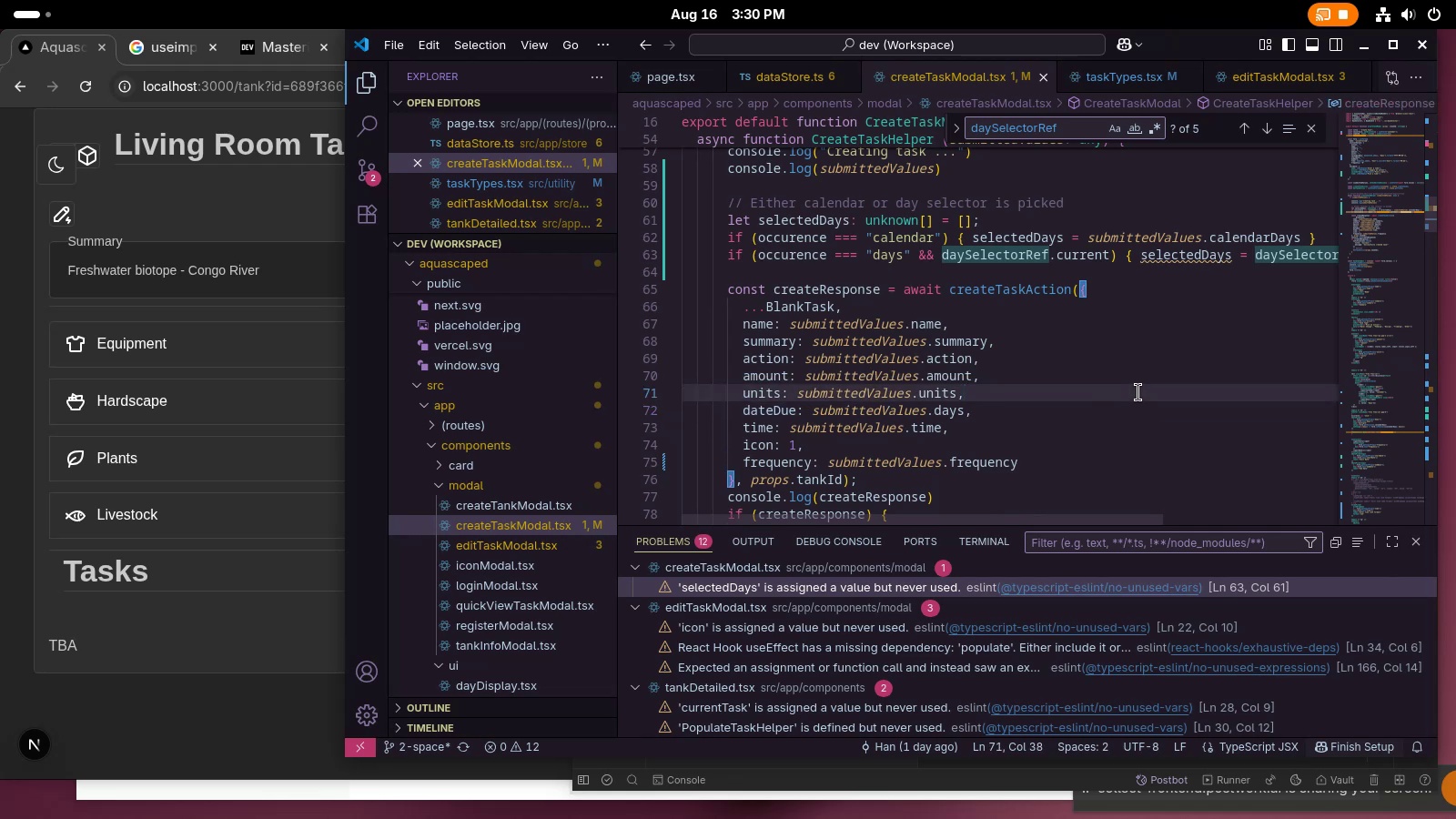 
key(Enter)
 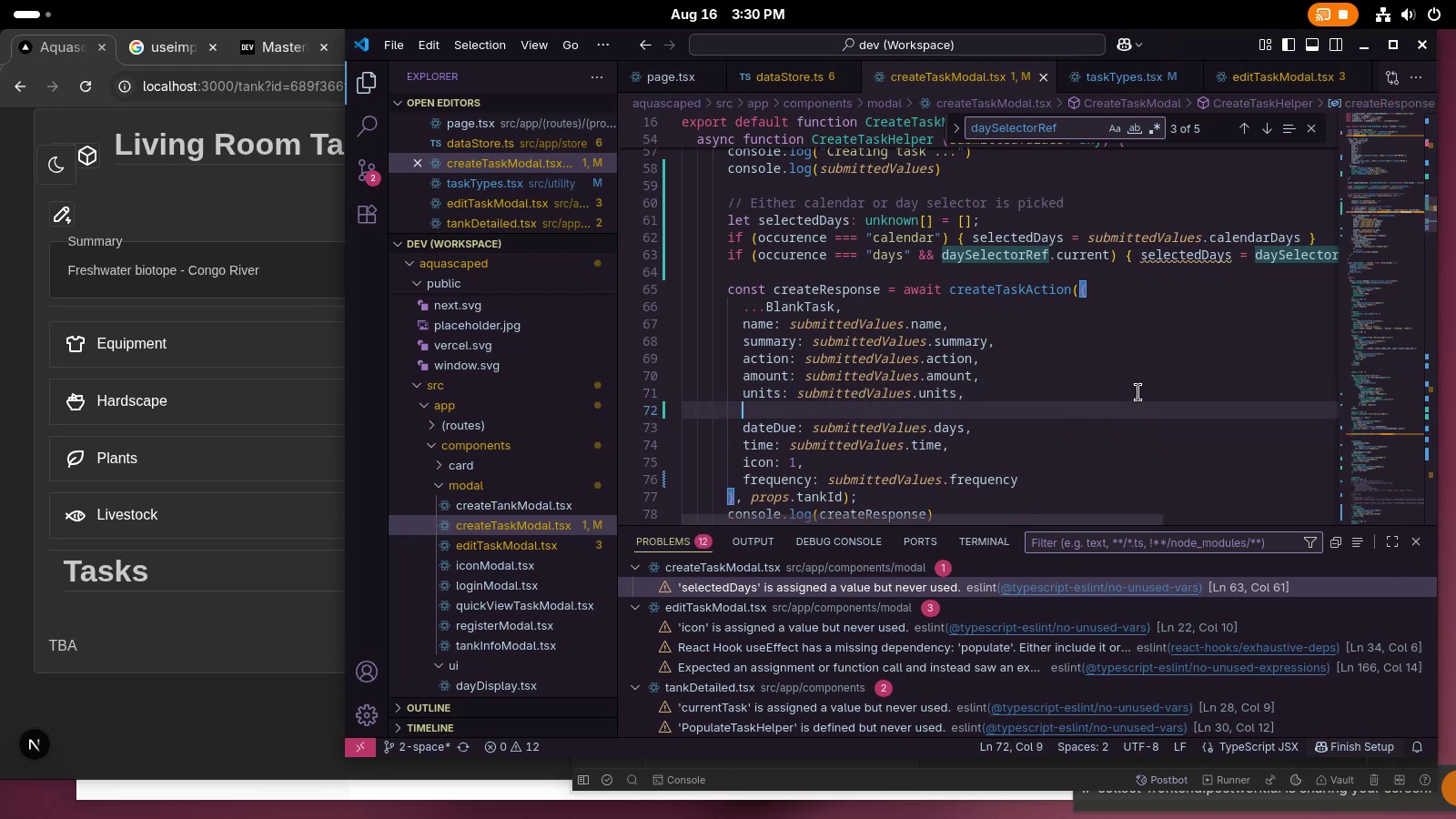 
type(dasy)
key(Backspace)
key(Backspace)
type(ys:)
 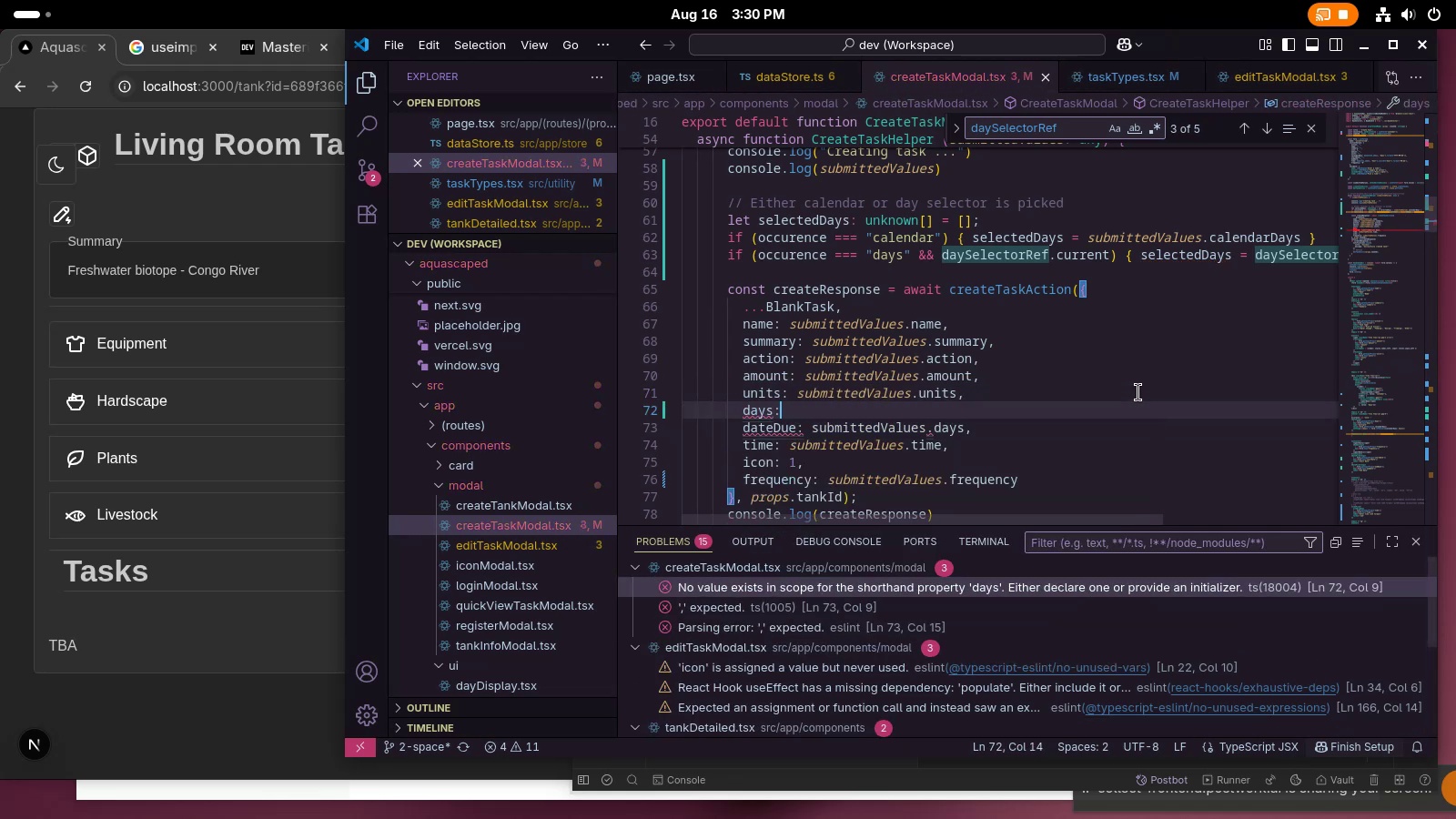 
key(Space)
 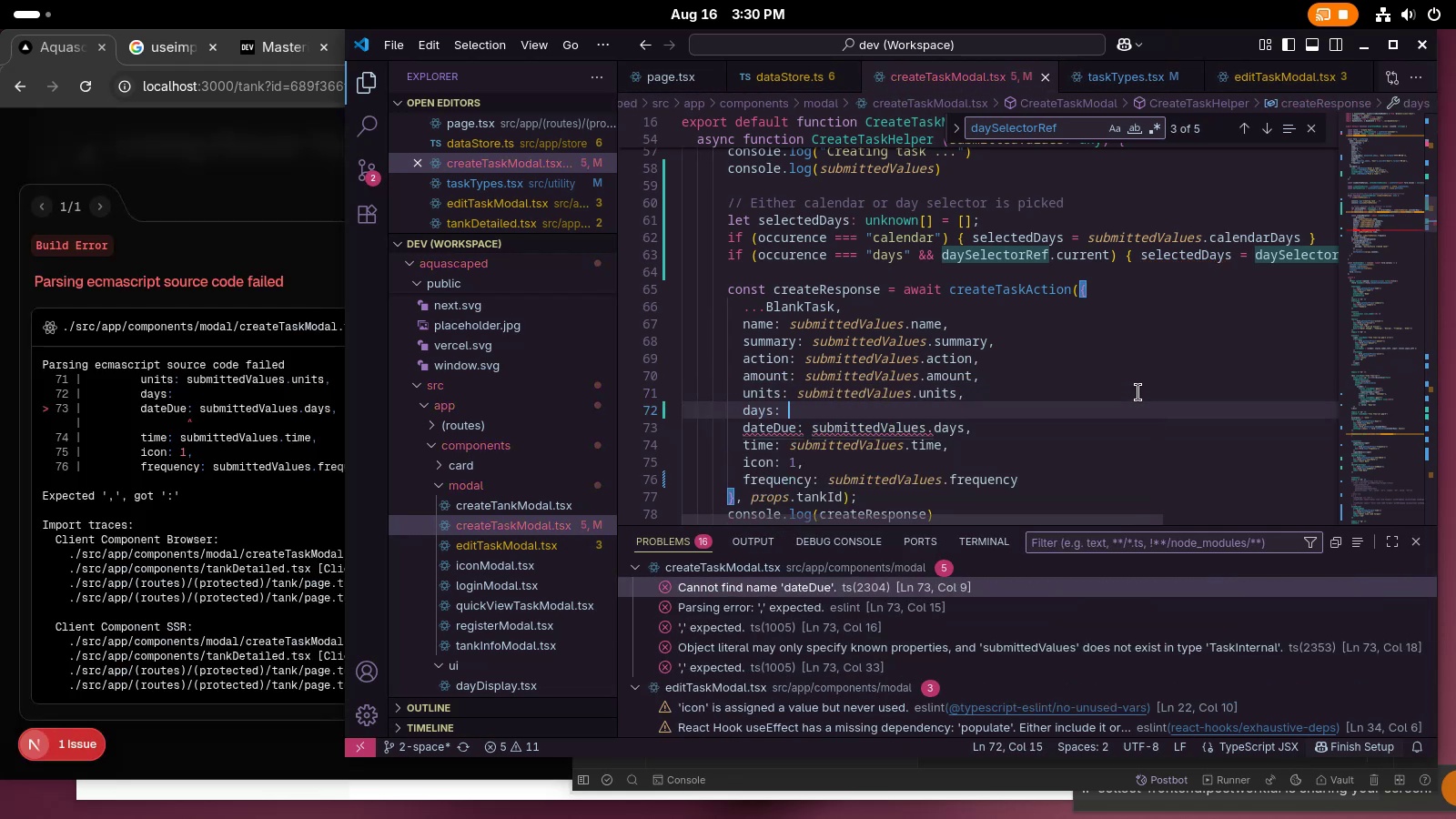 
key(S)
 